 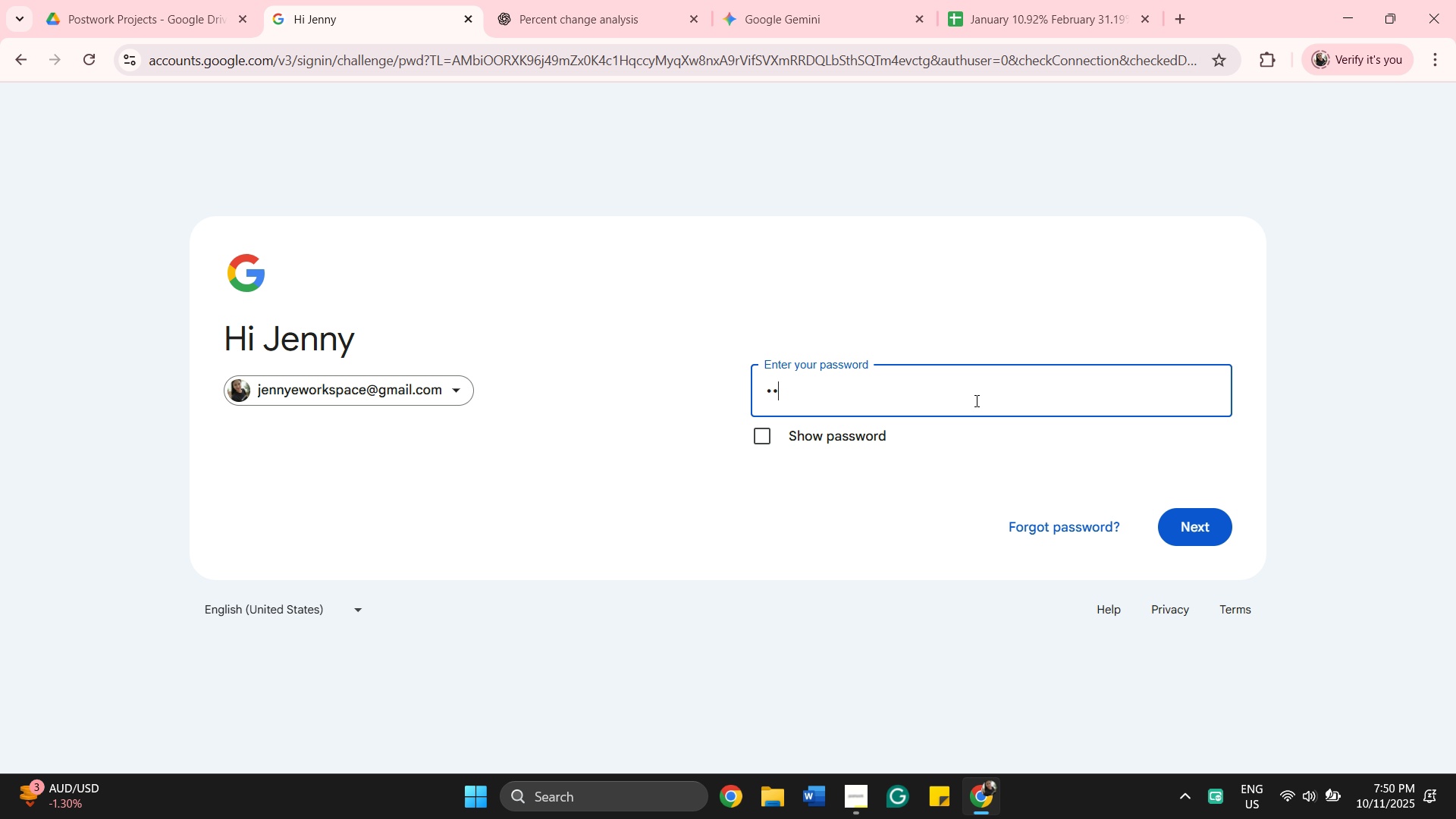 
left_click([770, 443])
 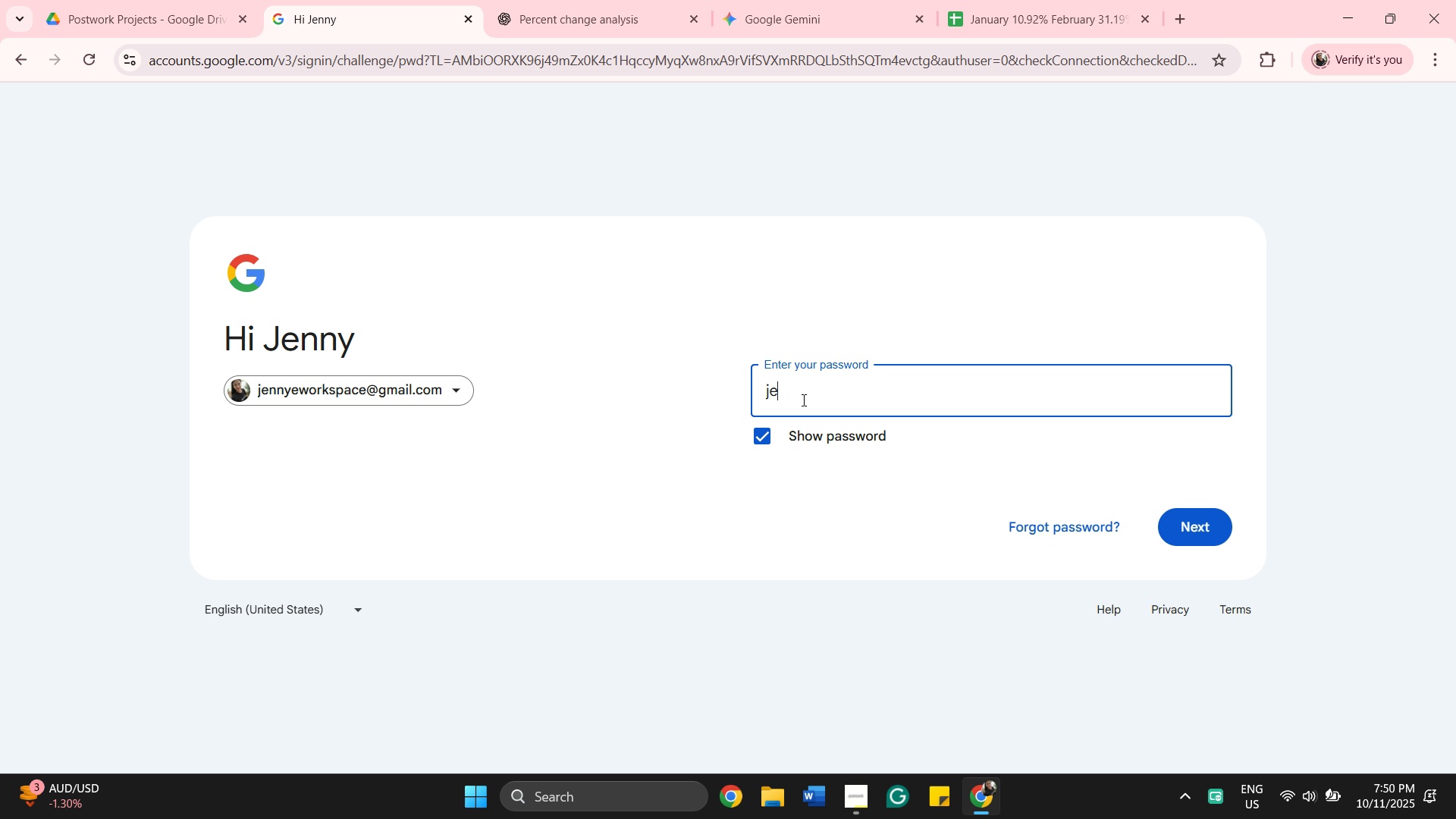 
key(Backspace)
key(Backspace)
key(Backspace)
type(@workspace)
 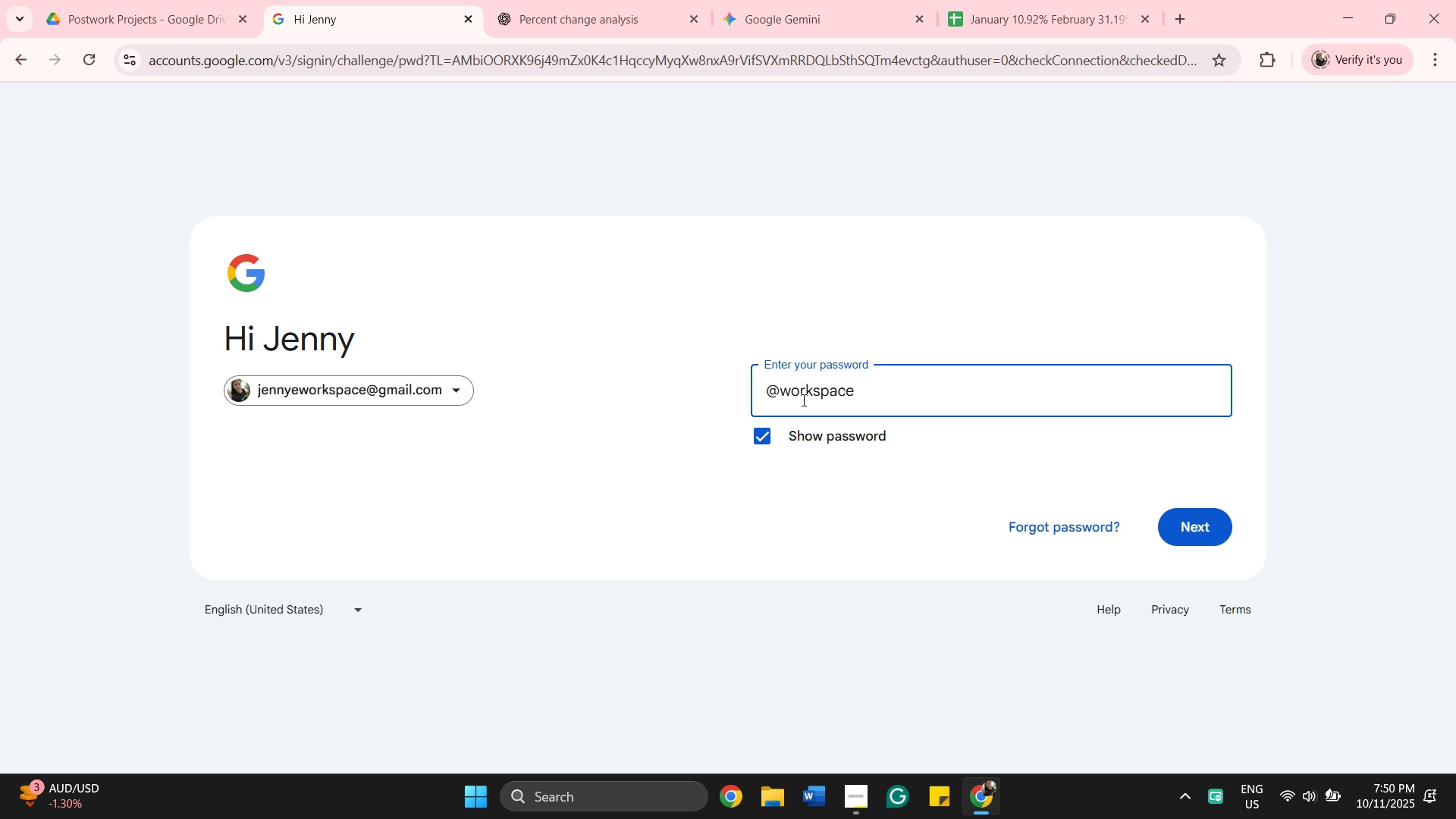 
left_click([784, 394])
 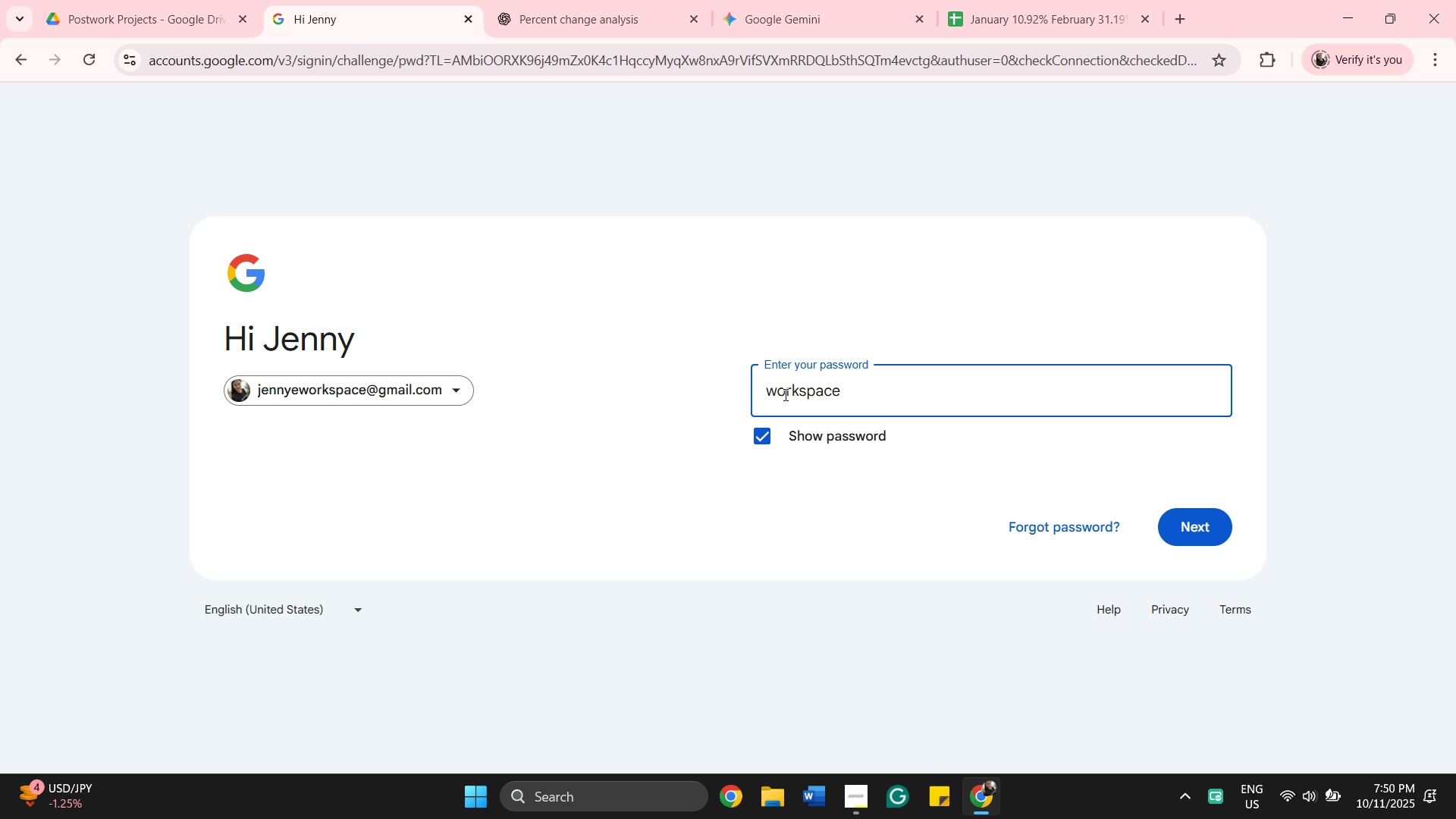 
key(Backspace)
type(143)
 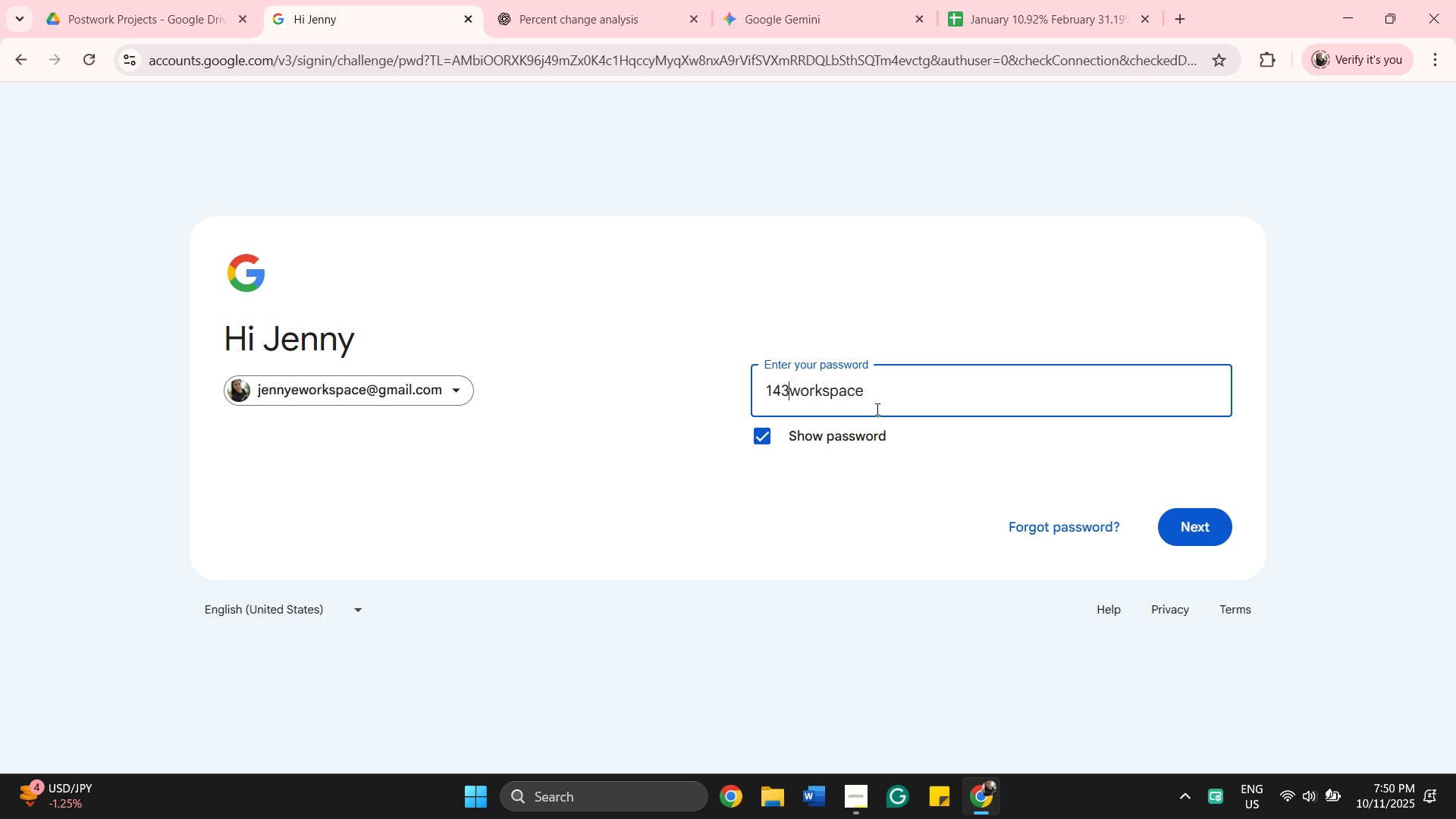 
left_click([877, 406])
 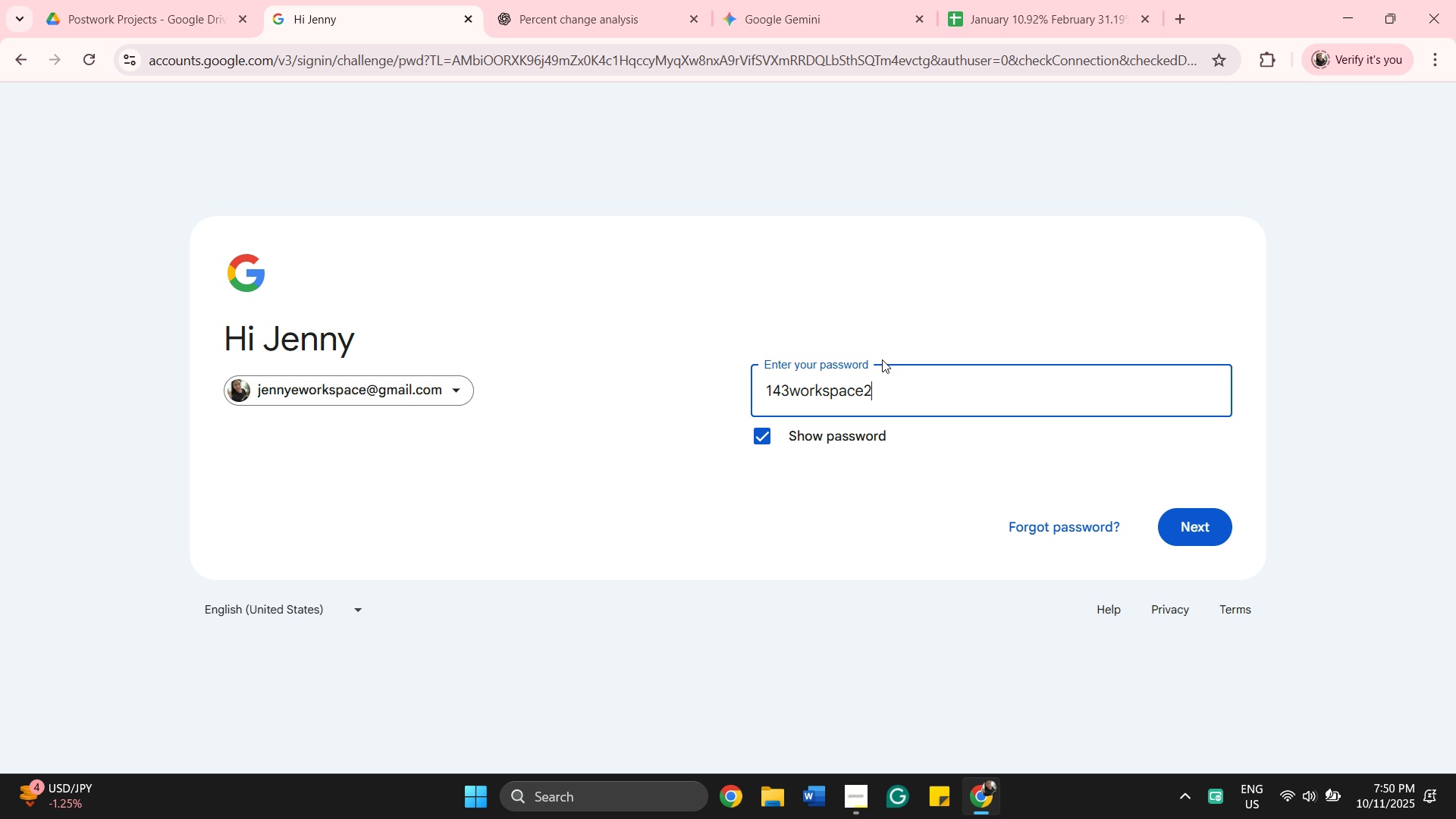 
type(2025)
 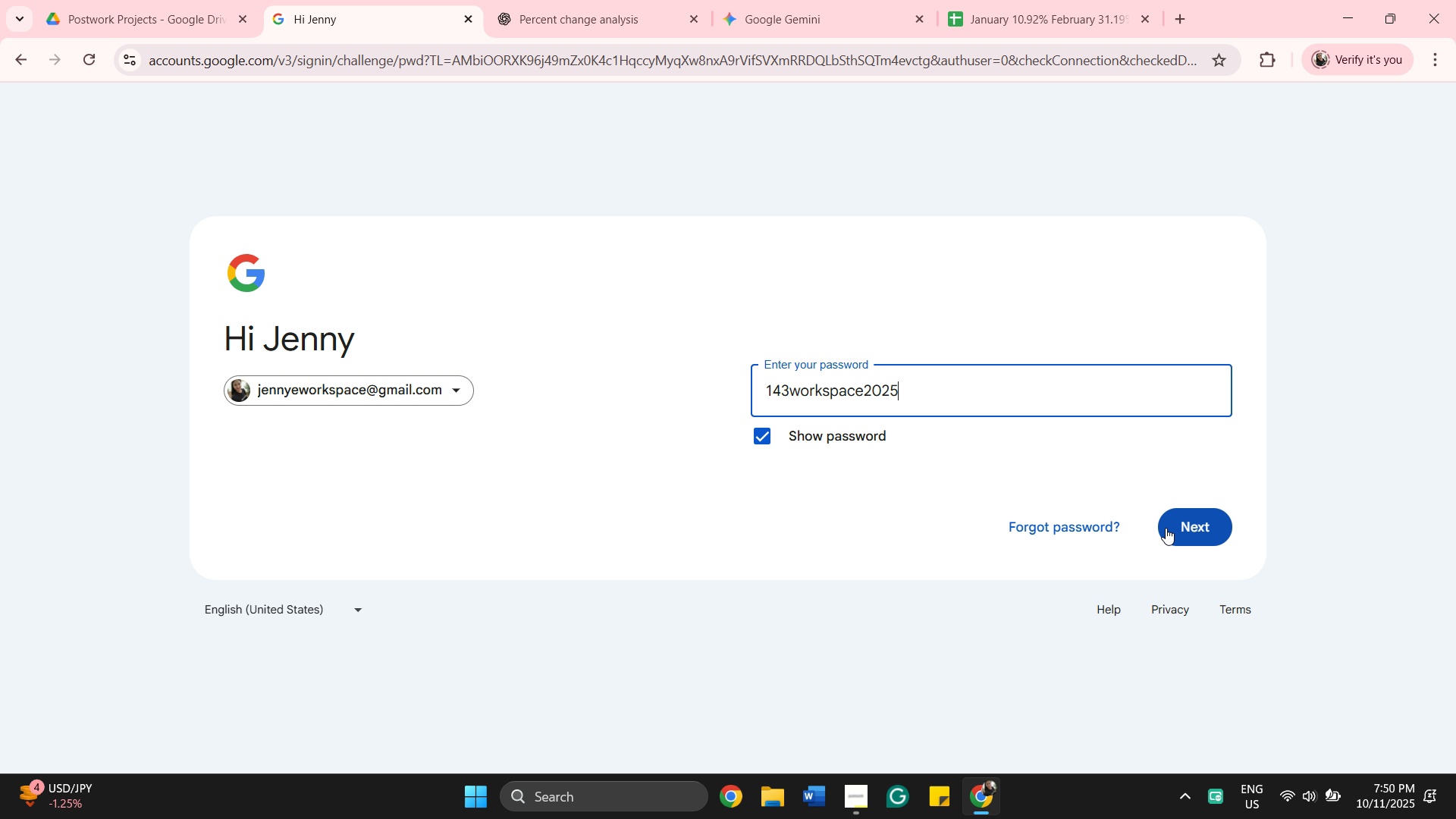 
left_click([1172, 532])
 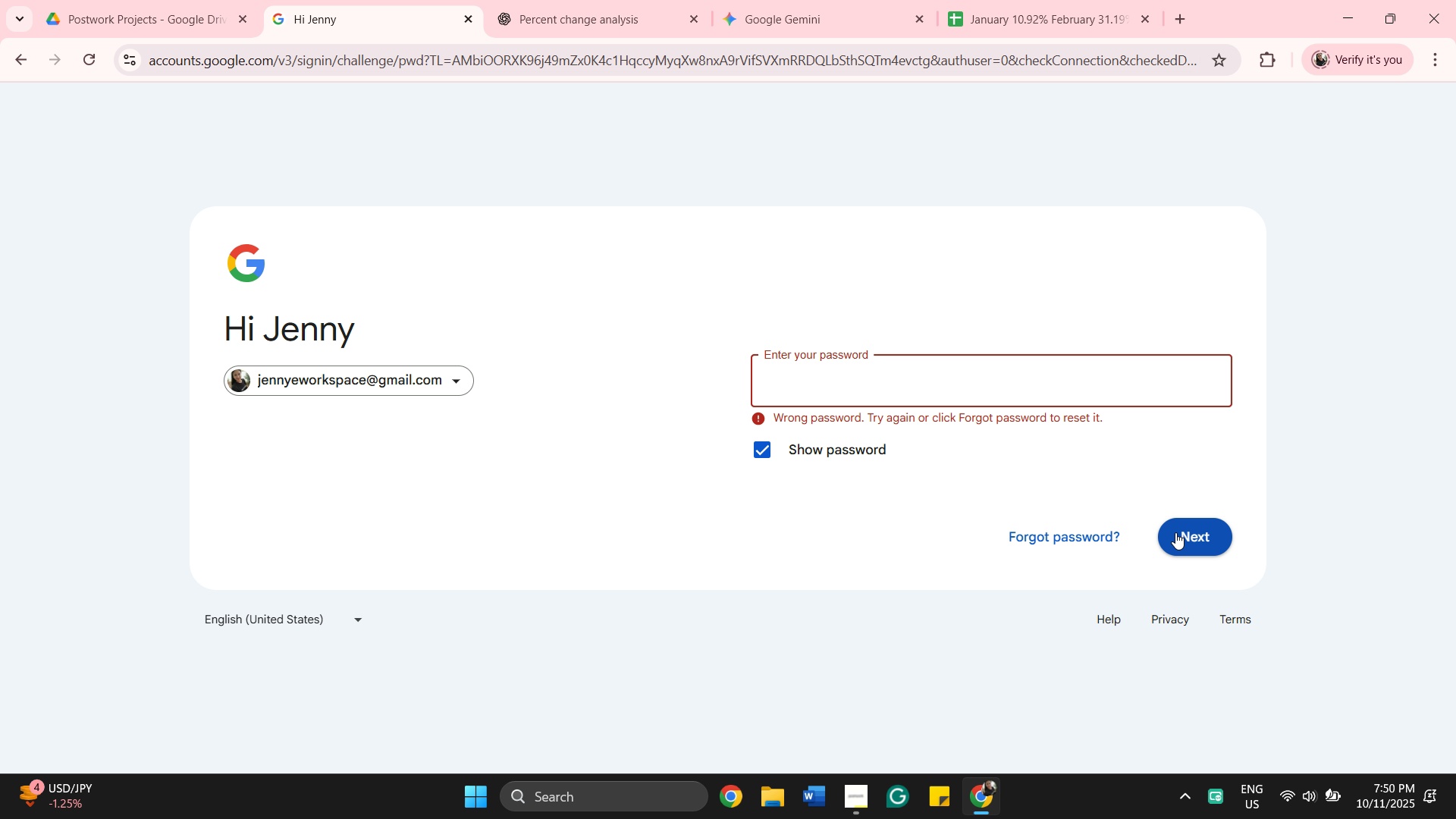 
wait(7.16)
 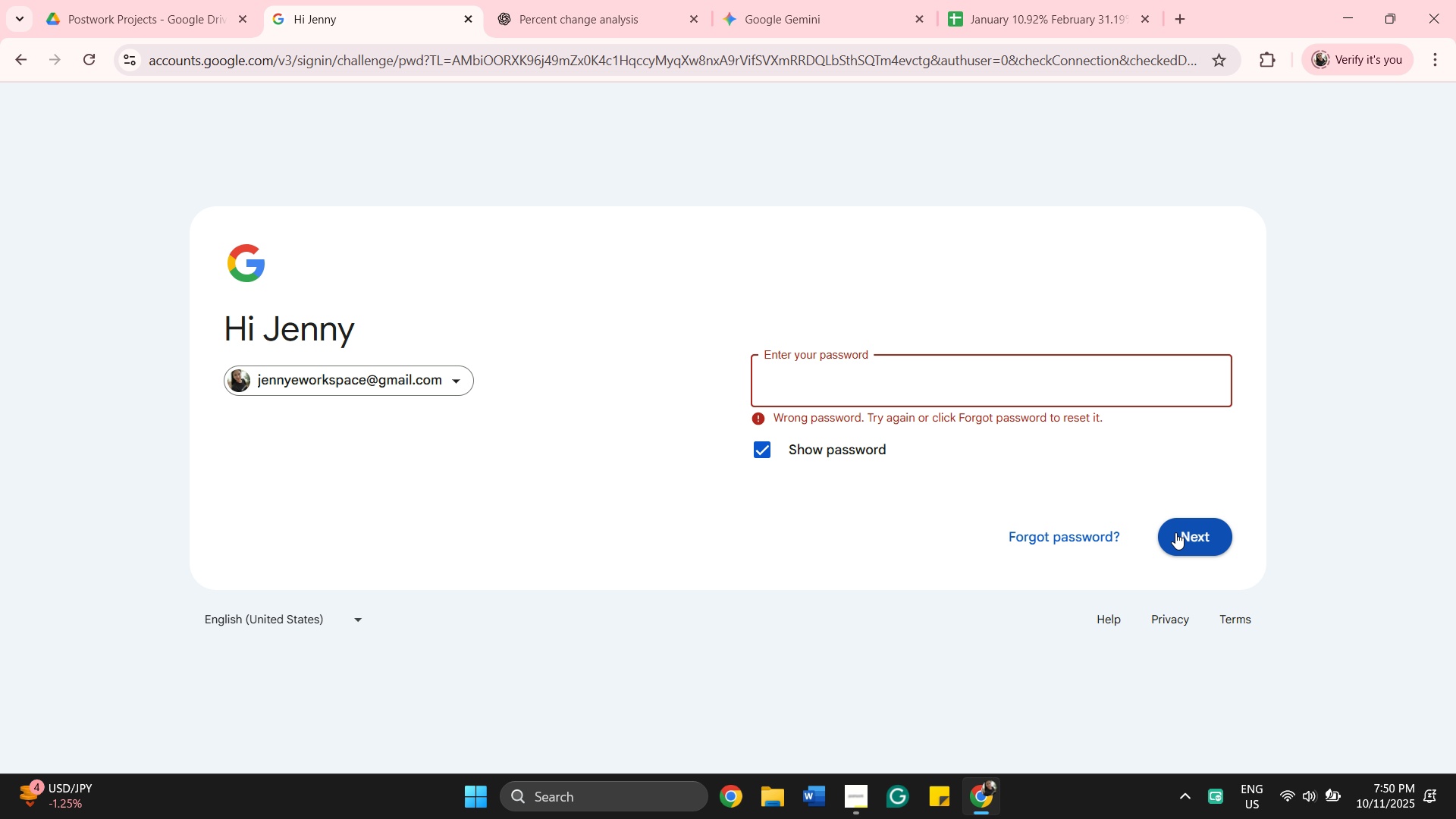 
type(@143workspace)
 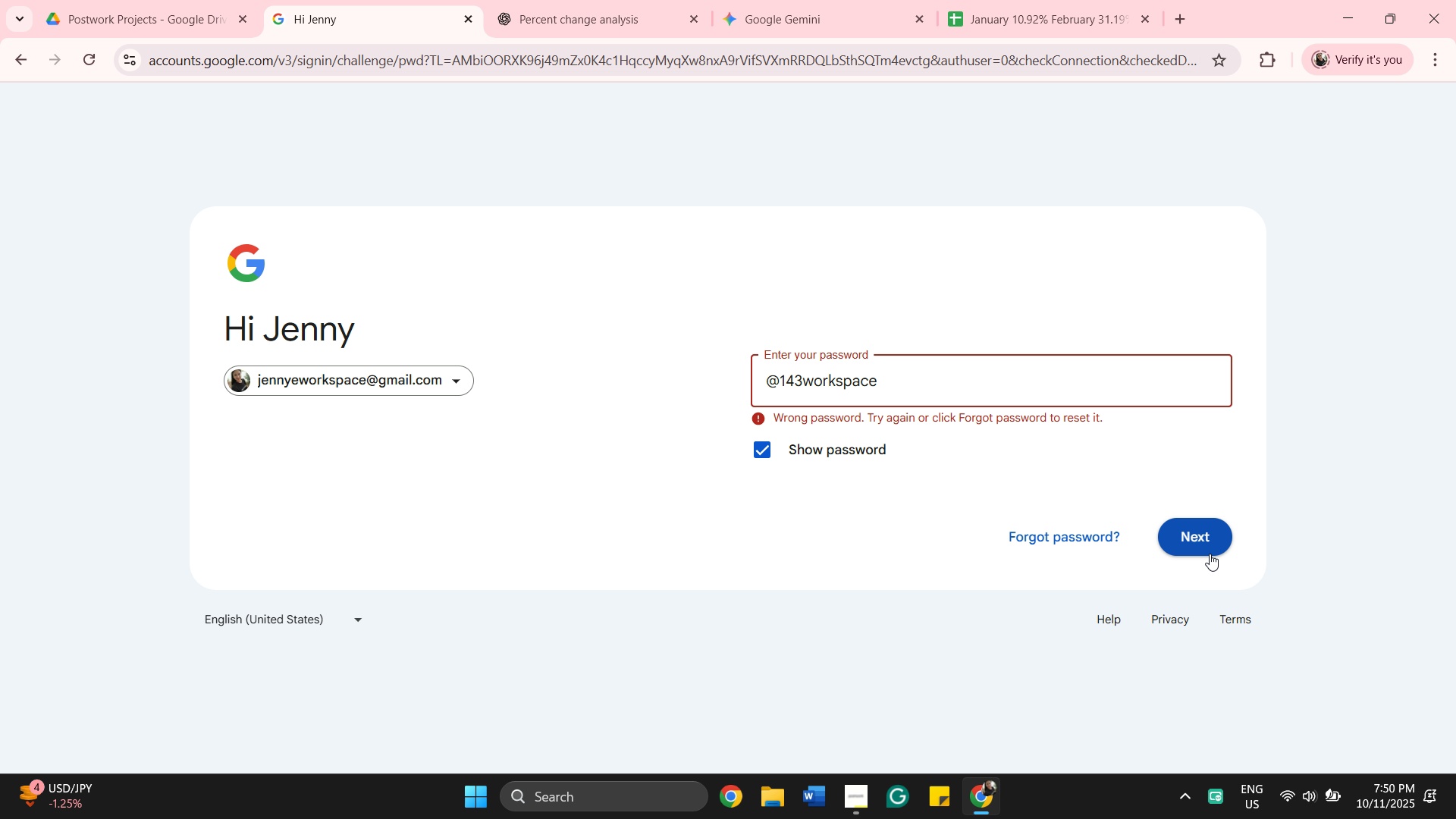 
left_click([1207, 551])
 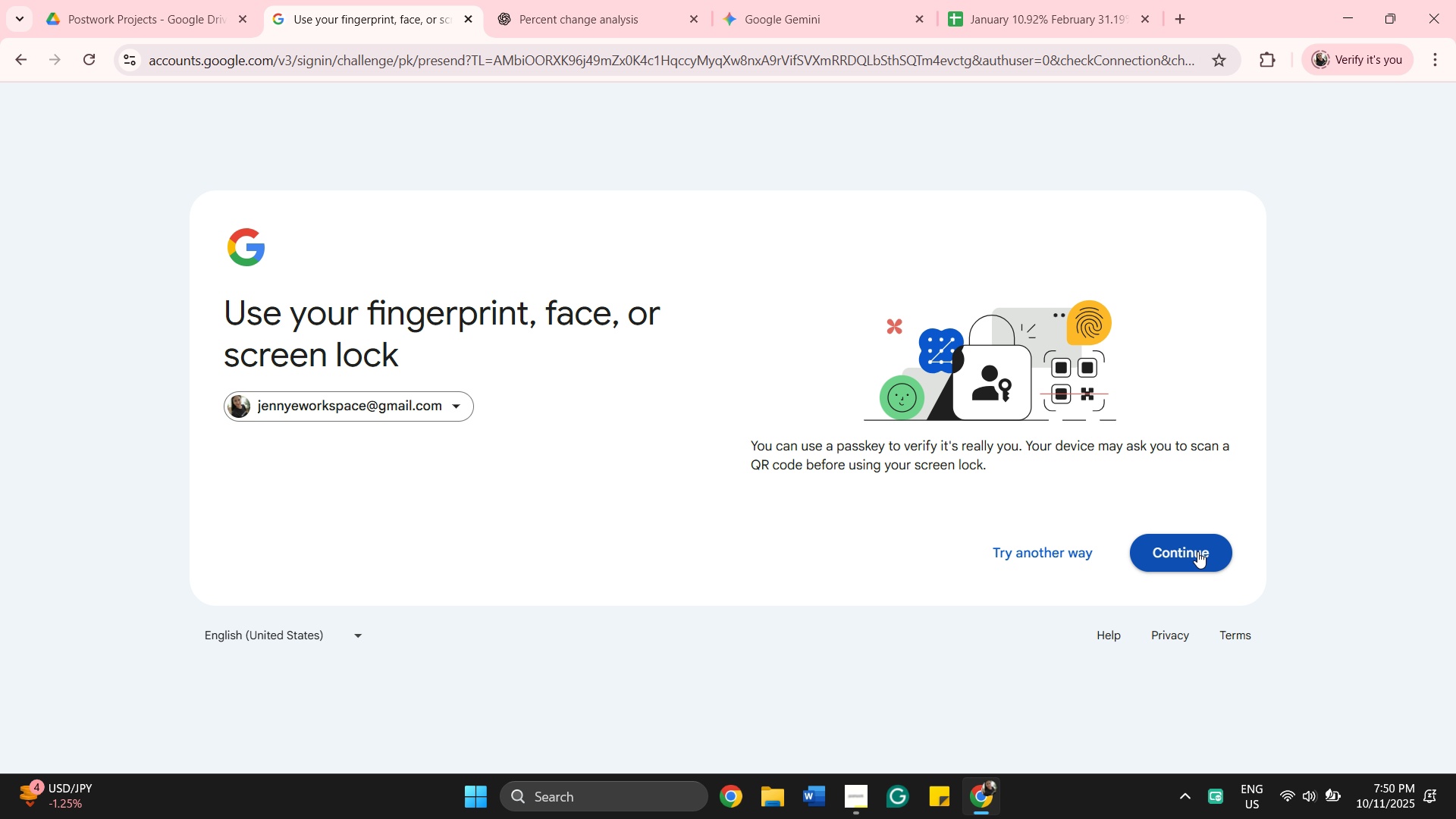 
left_click([1197, 551])
 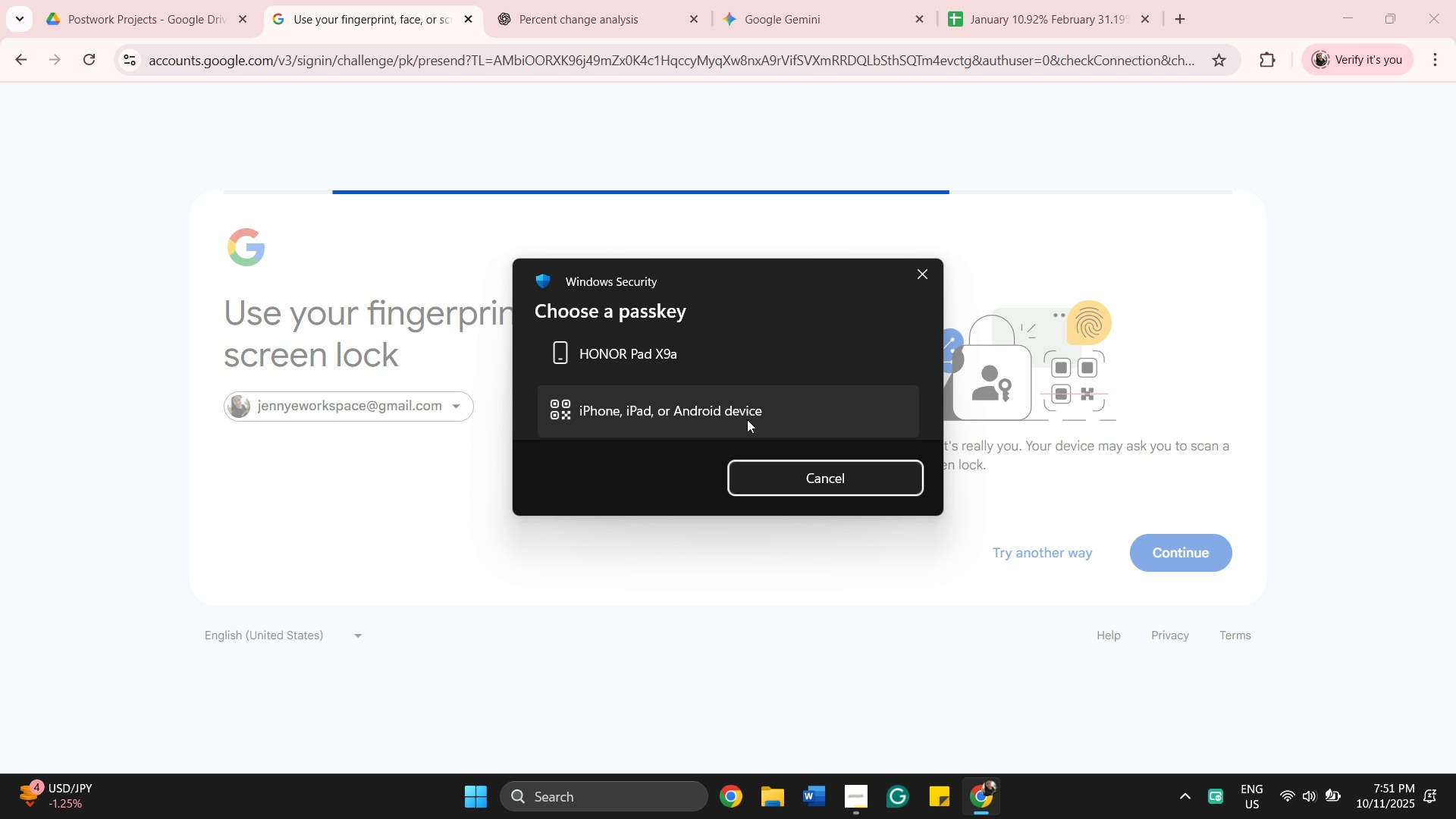 
left_click([650, 375])
 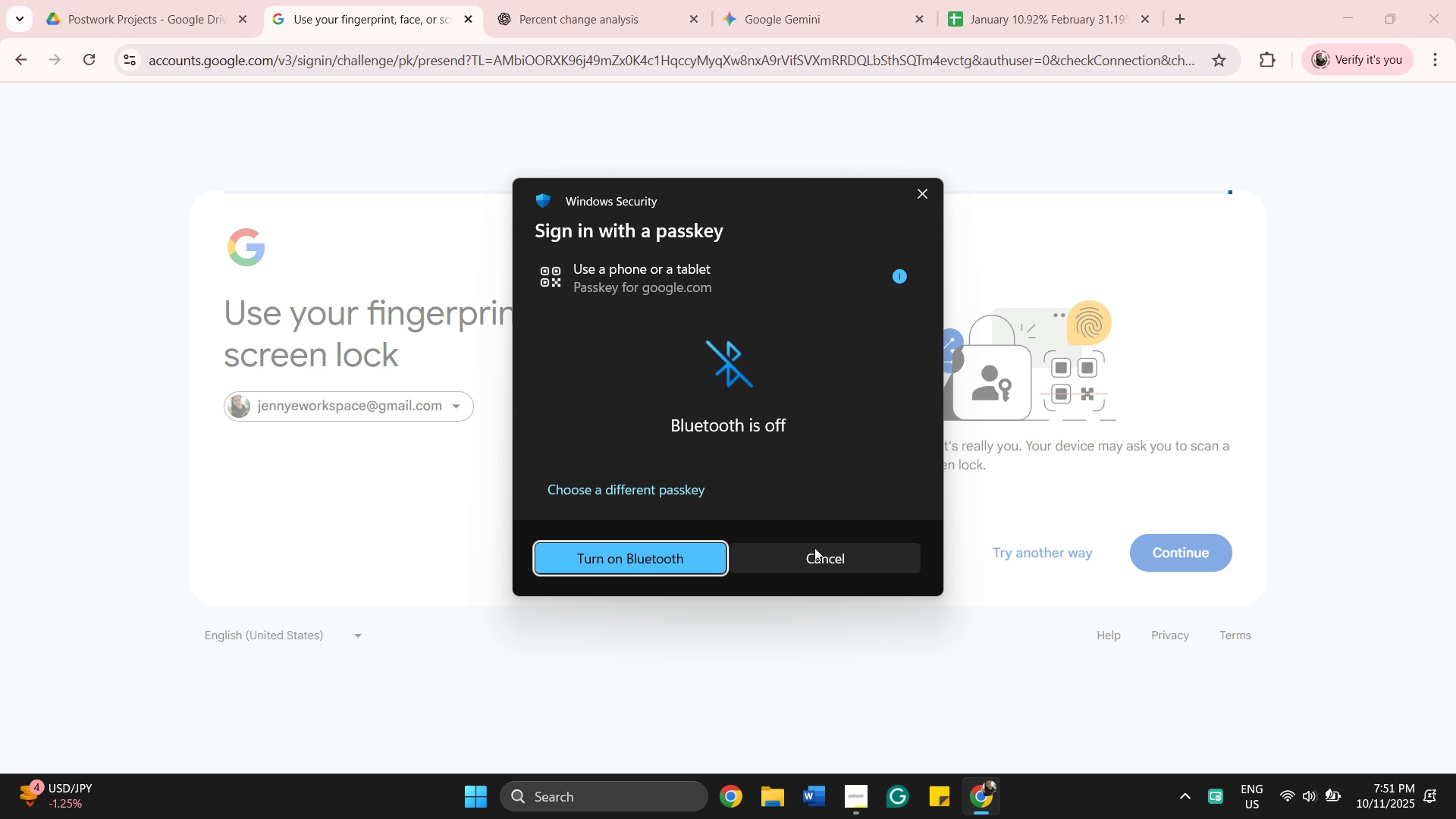 
left_click([686, 561])
 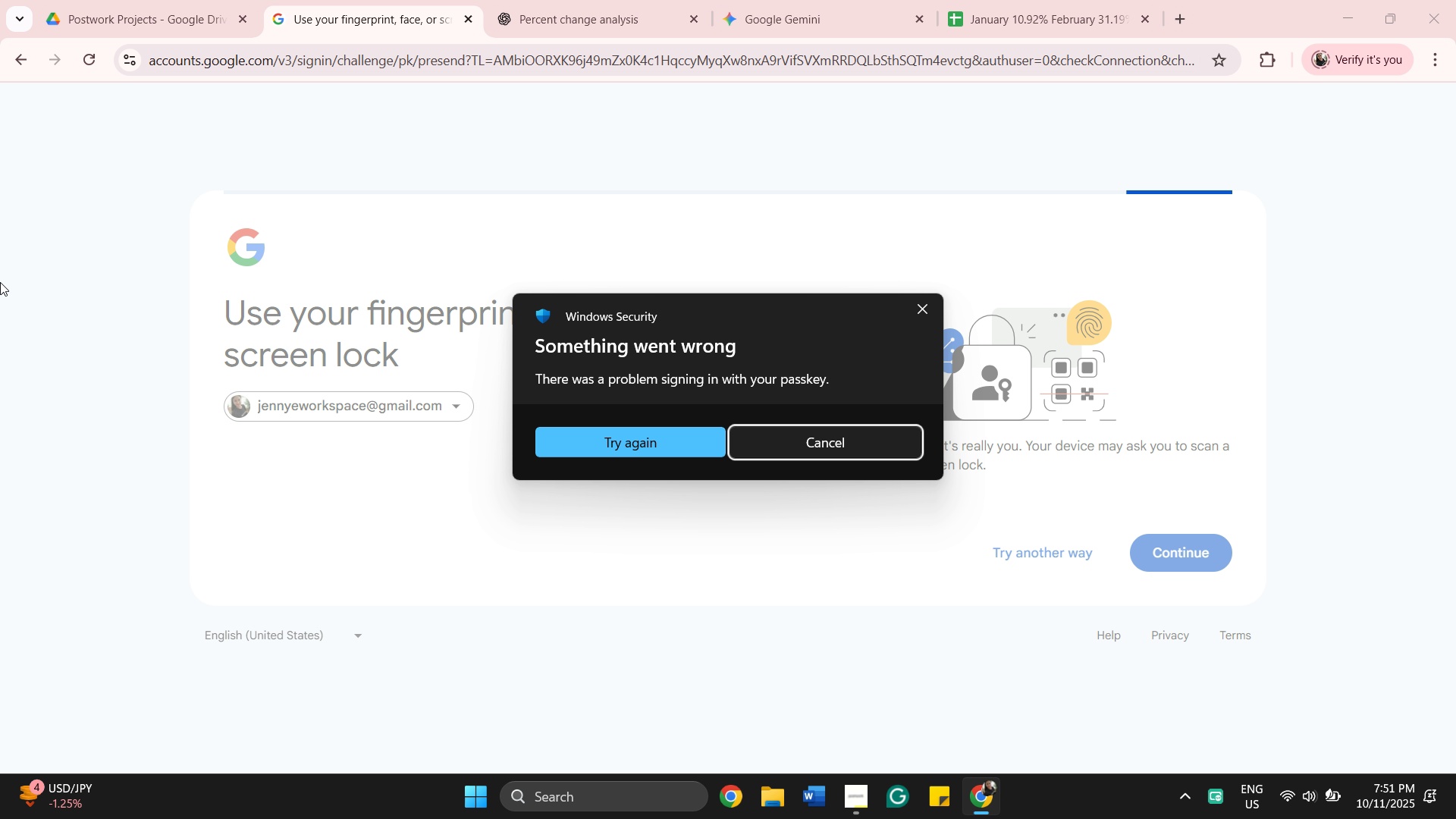 
wait(54.05)
 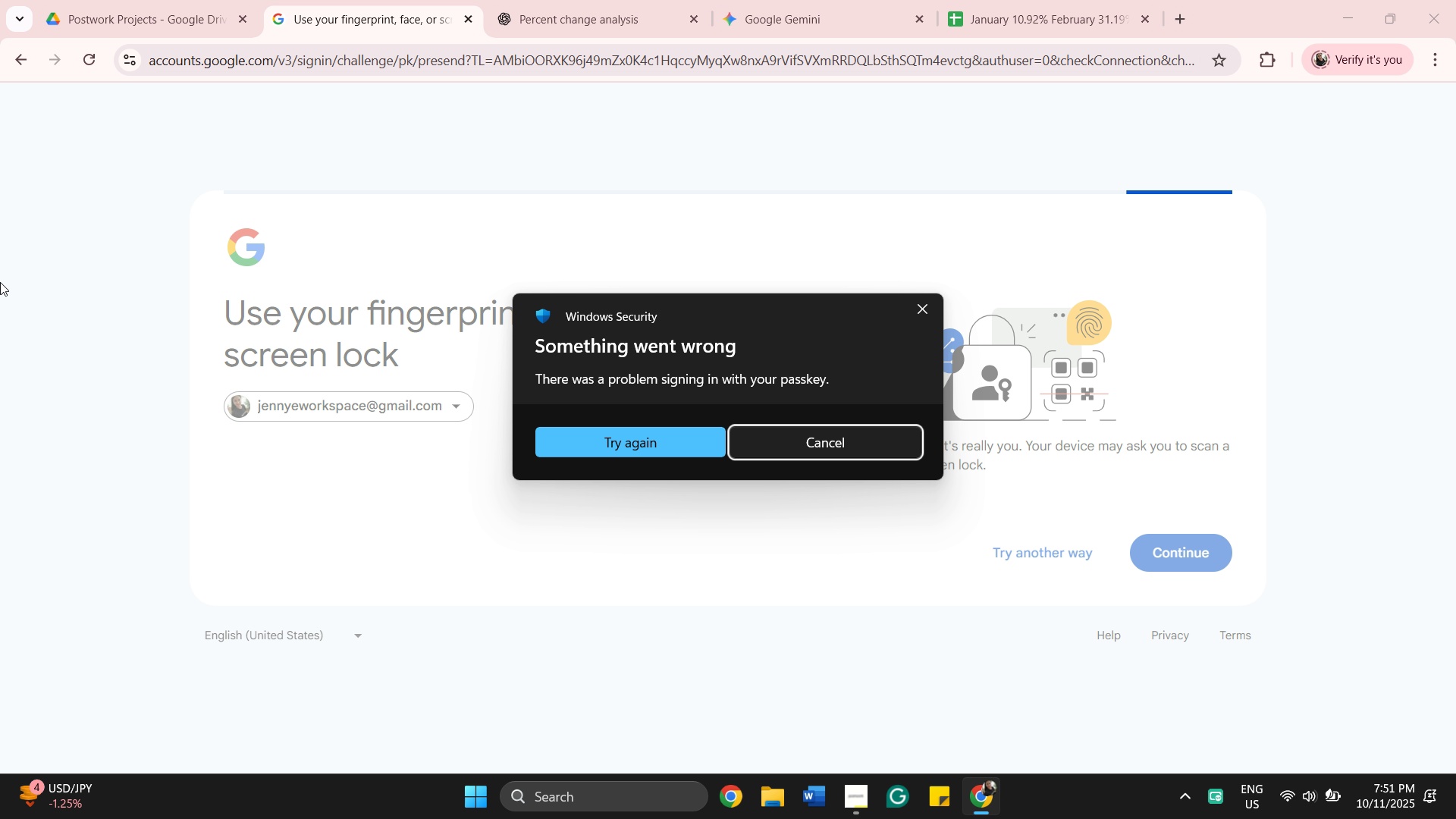 
left_click([591, 436])
 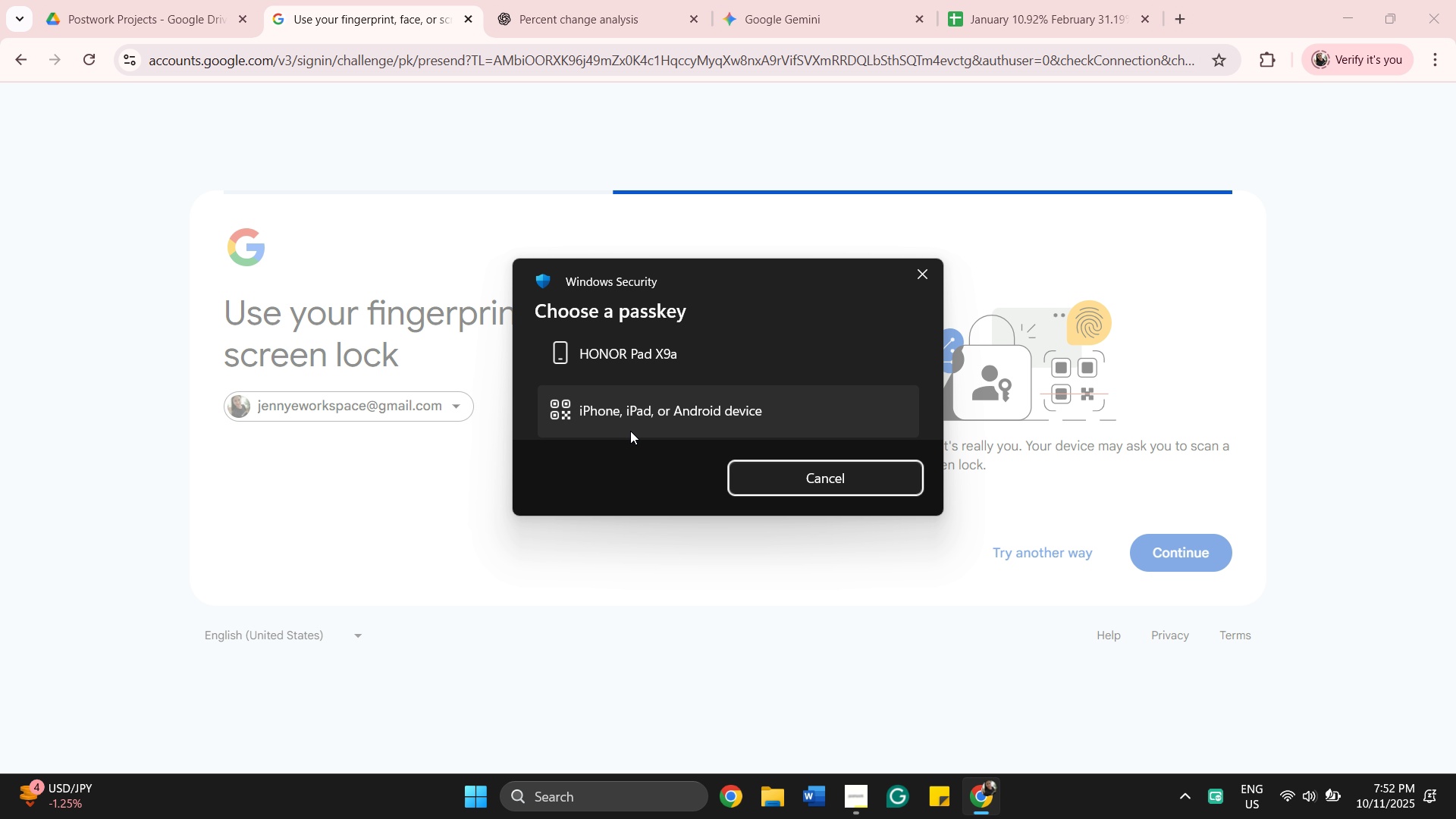 
left_click([624, 350])
 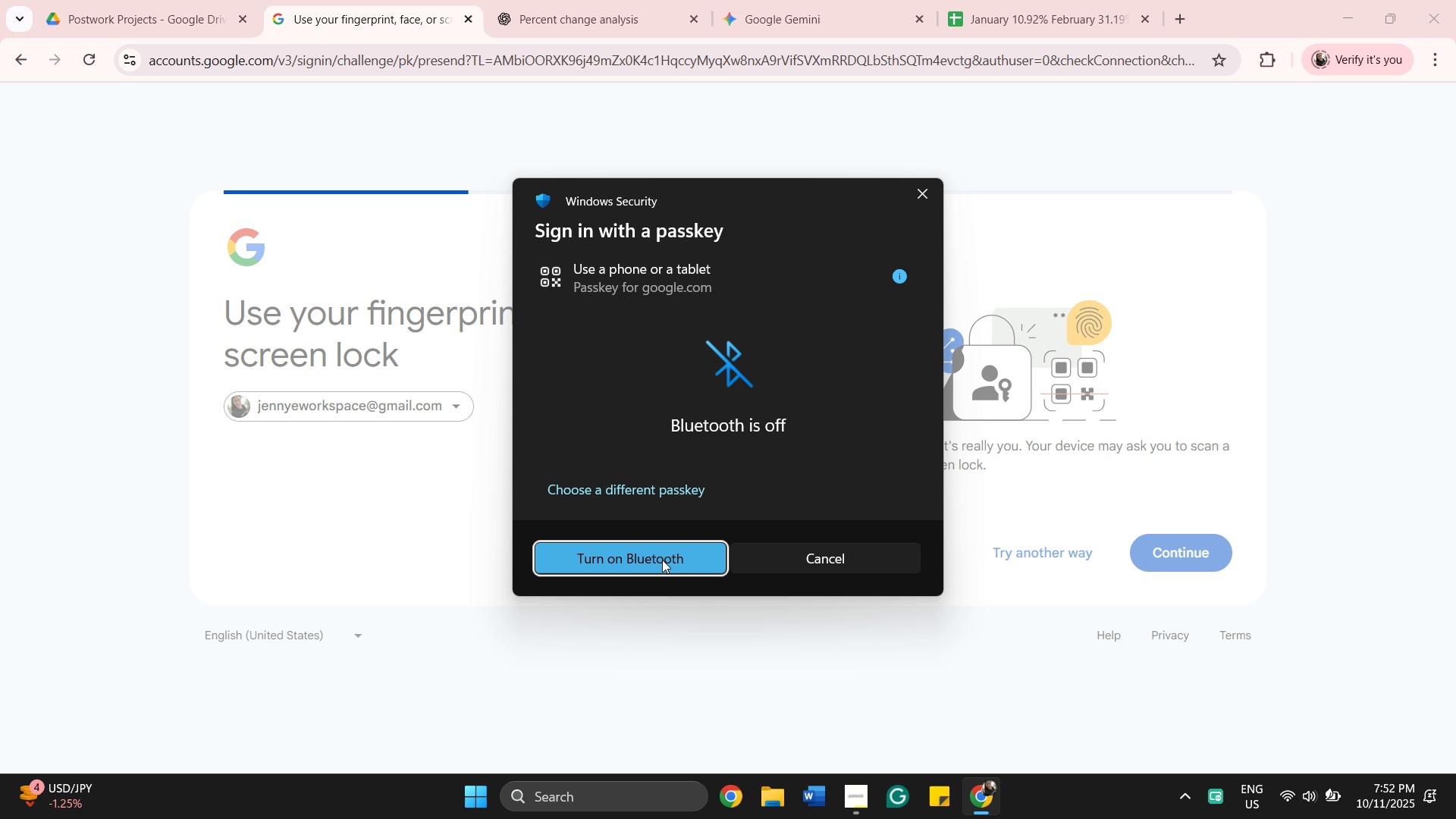 
left_click([662, 560])
 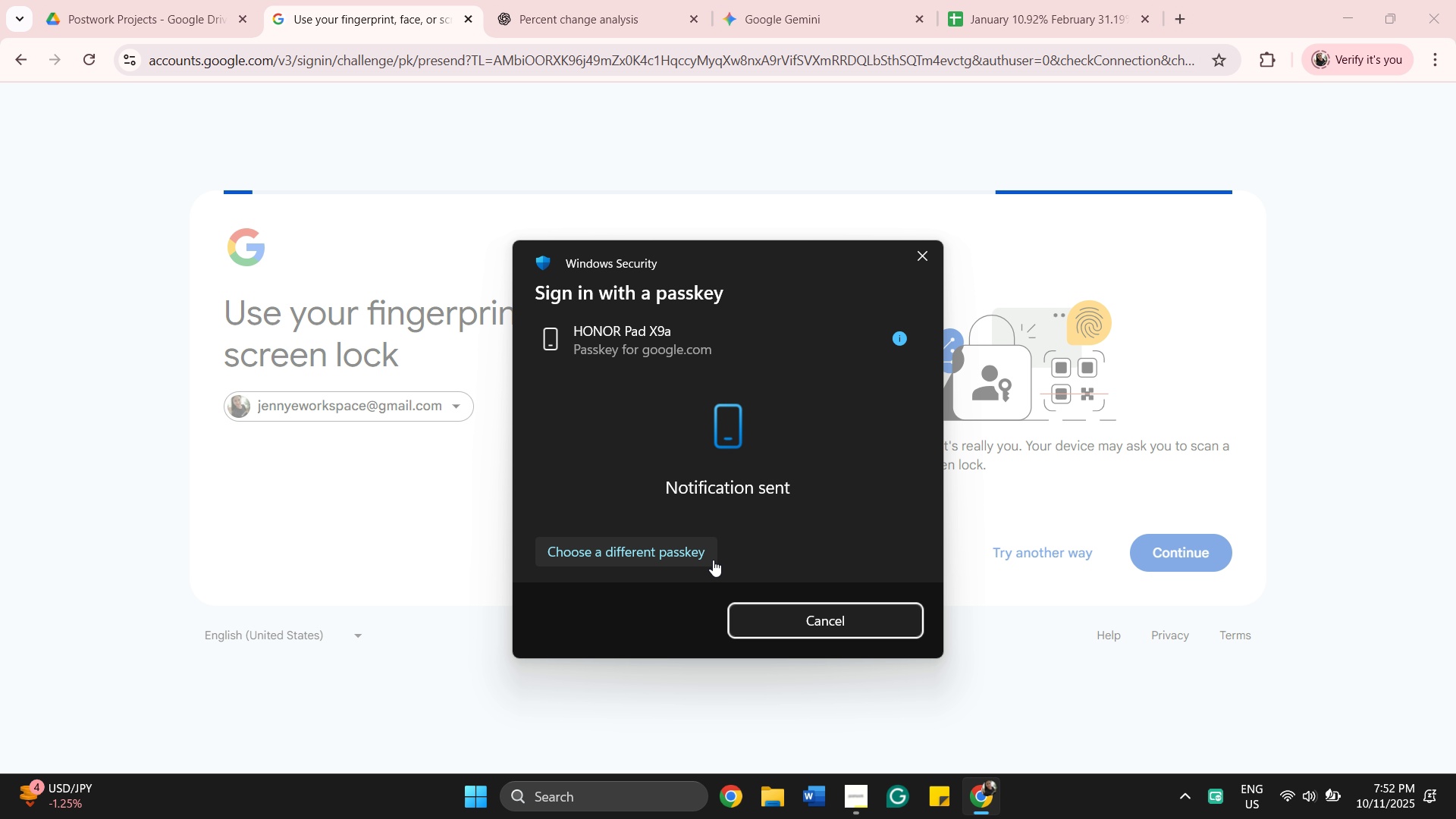 
wait(5.32)
 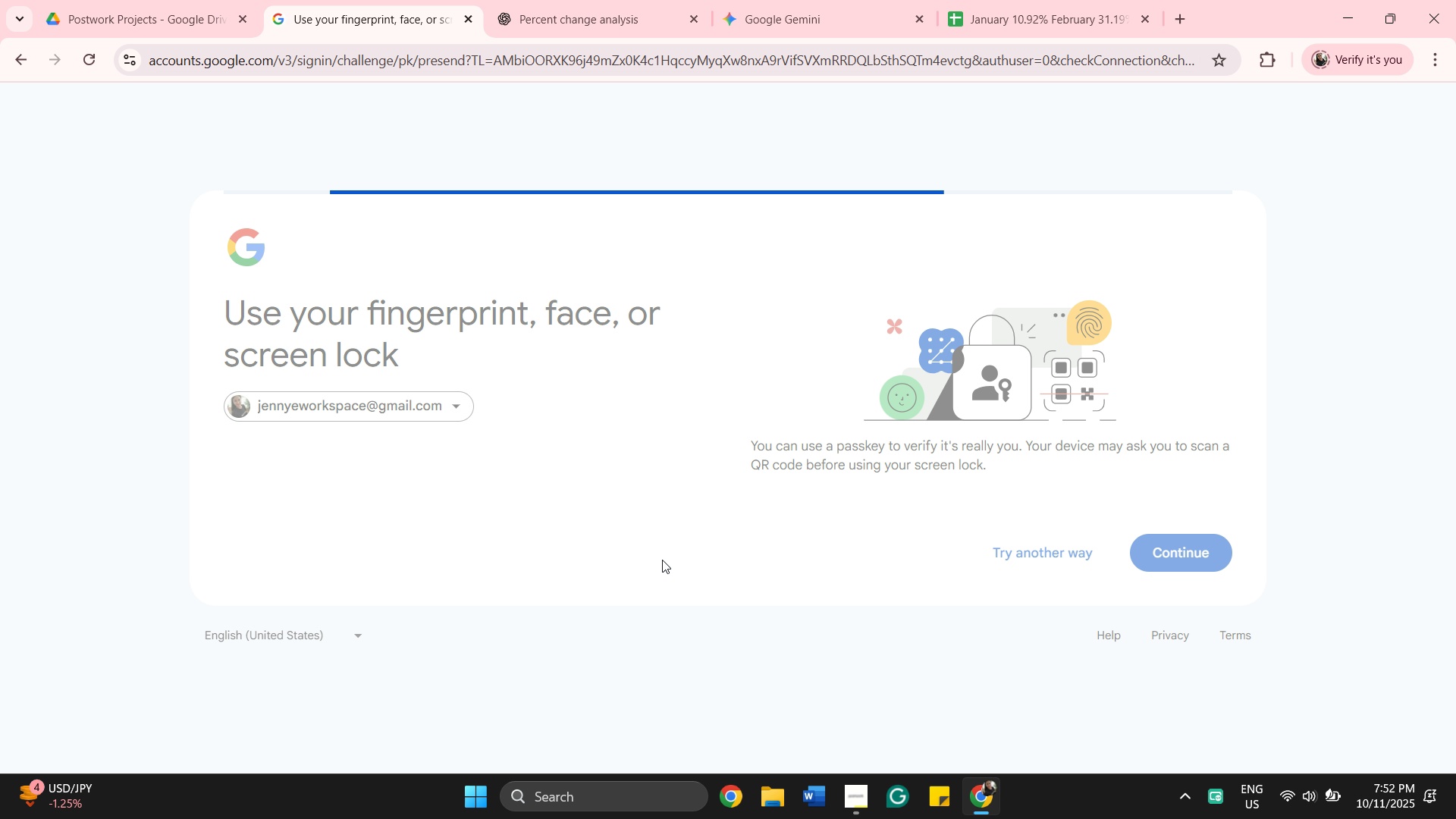 
left_click([661, 557])
 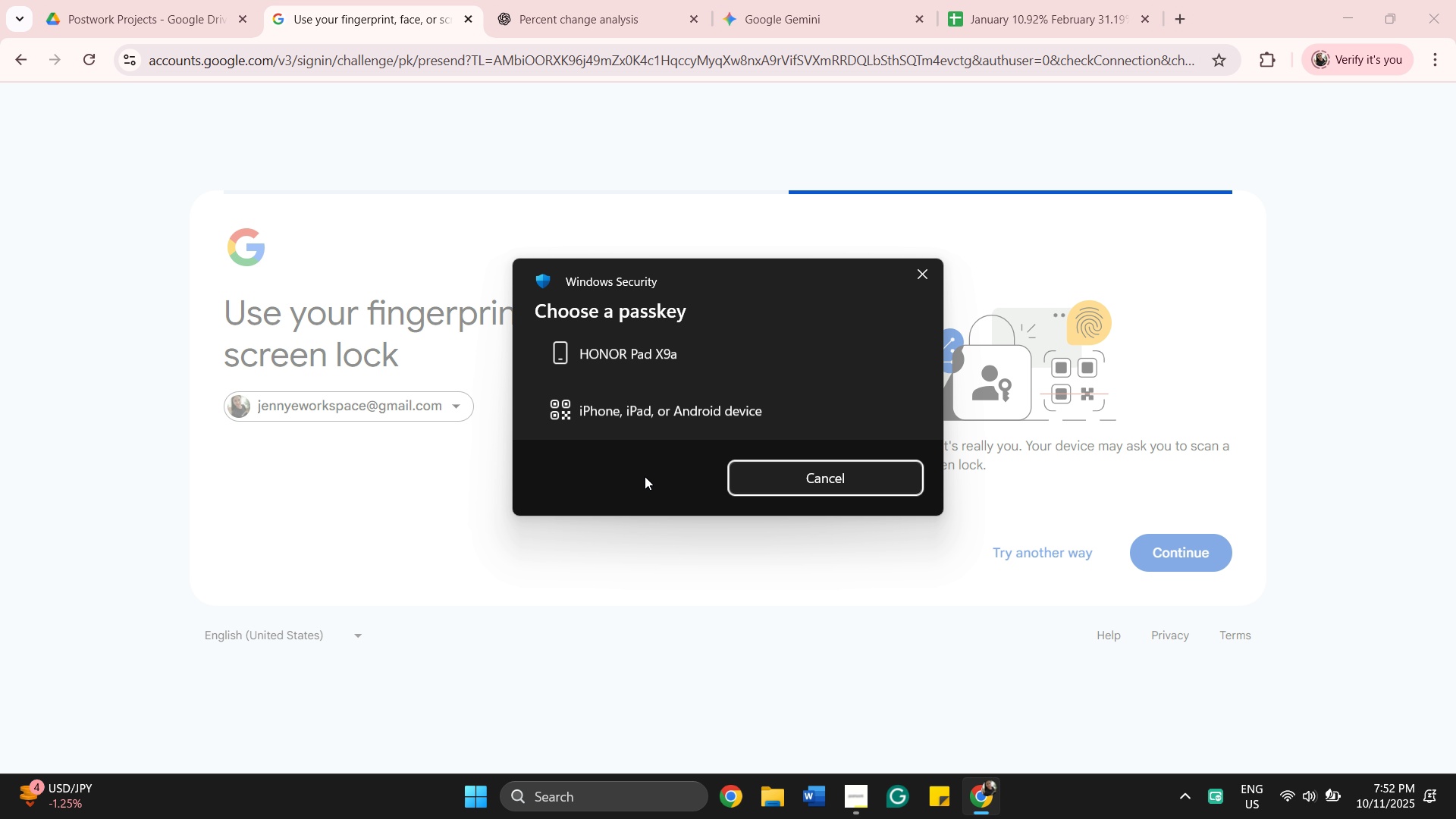 
left_click([748, 477])
 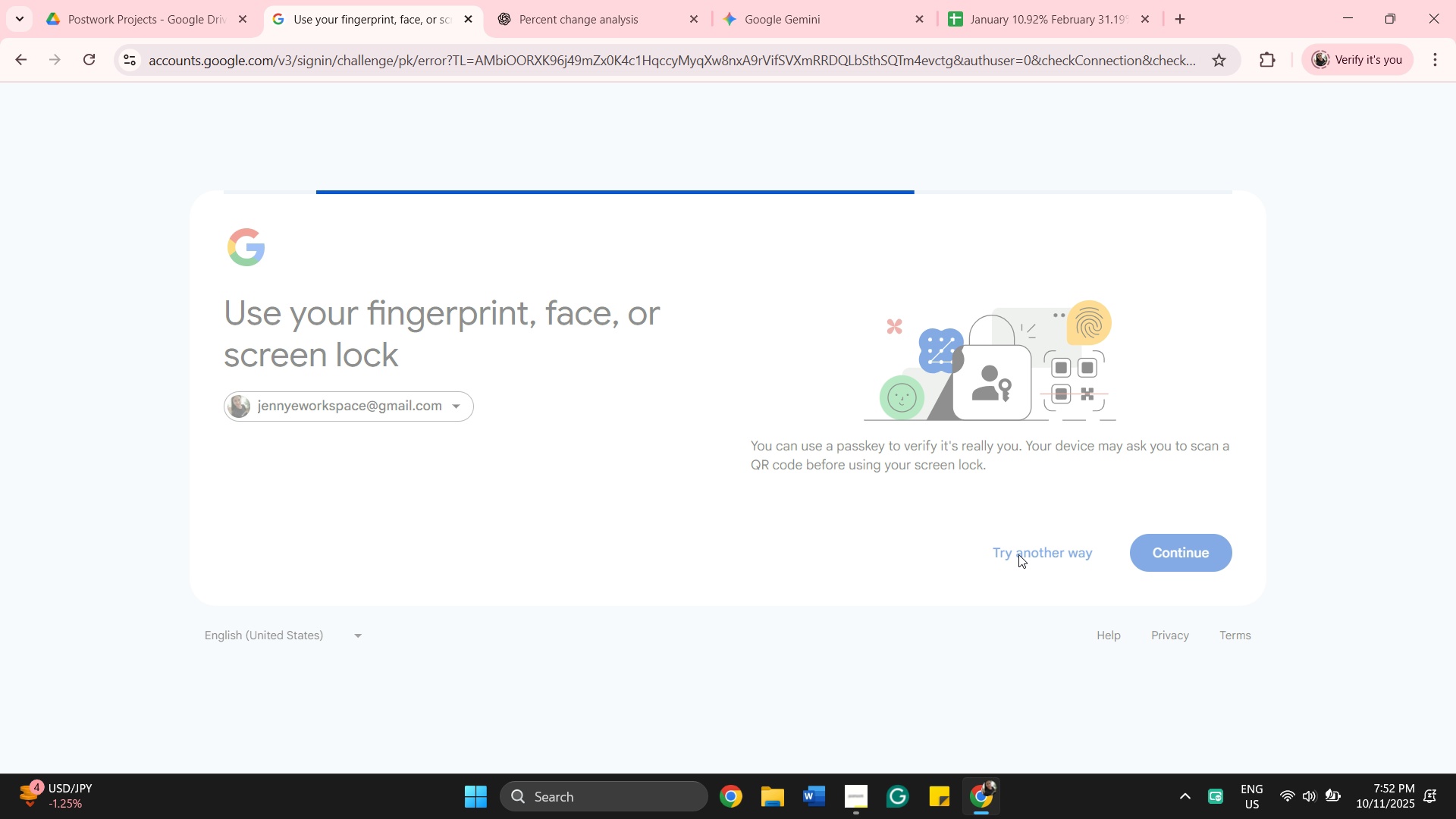 
left_click([1018, 554])
 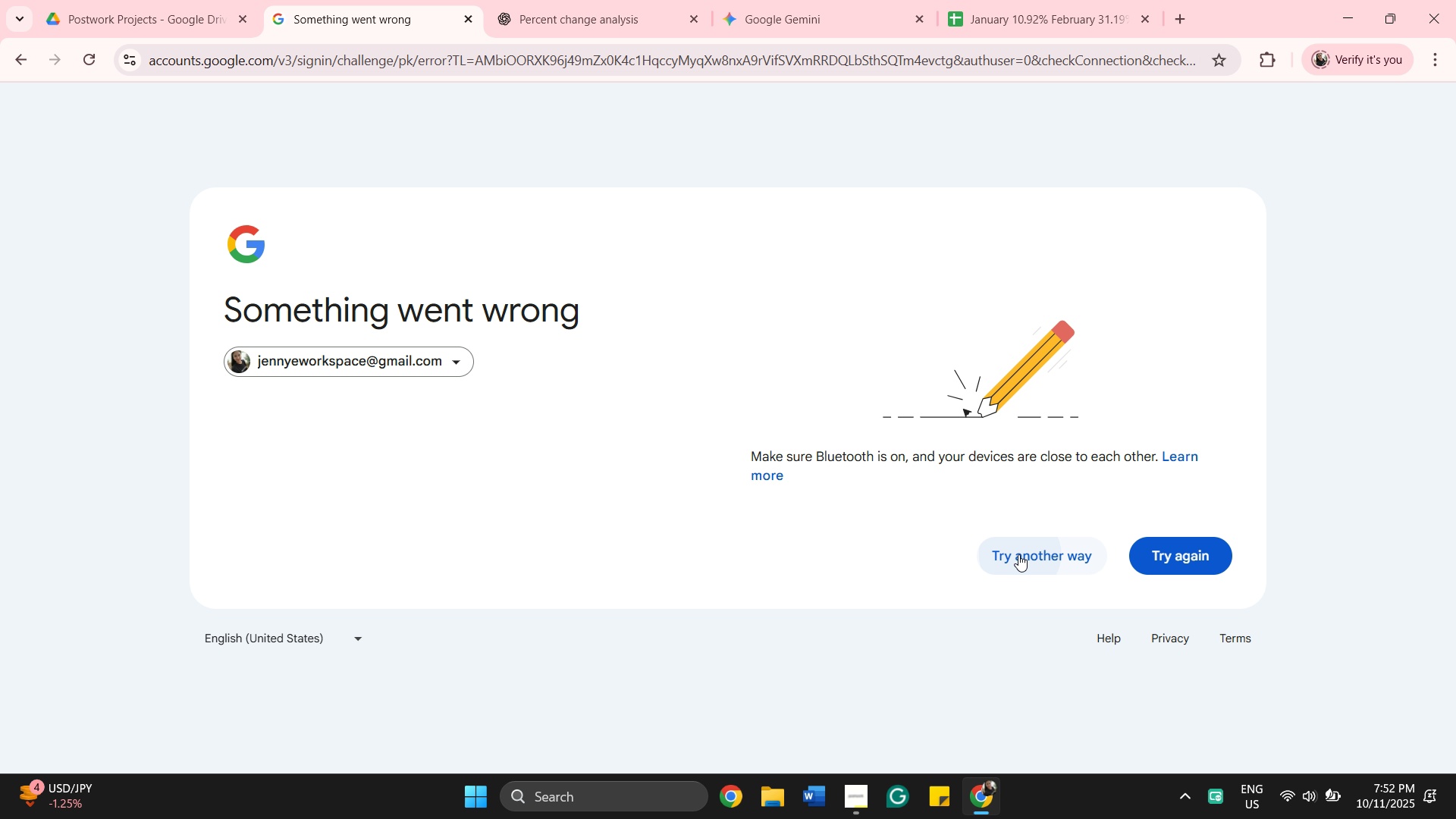 
left_click([1018, 554])
 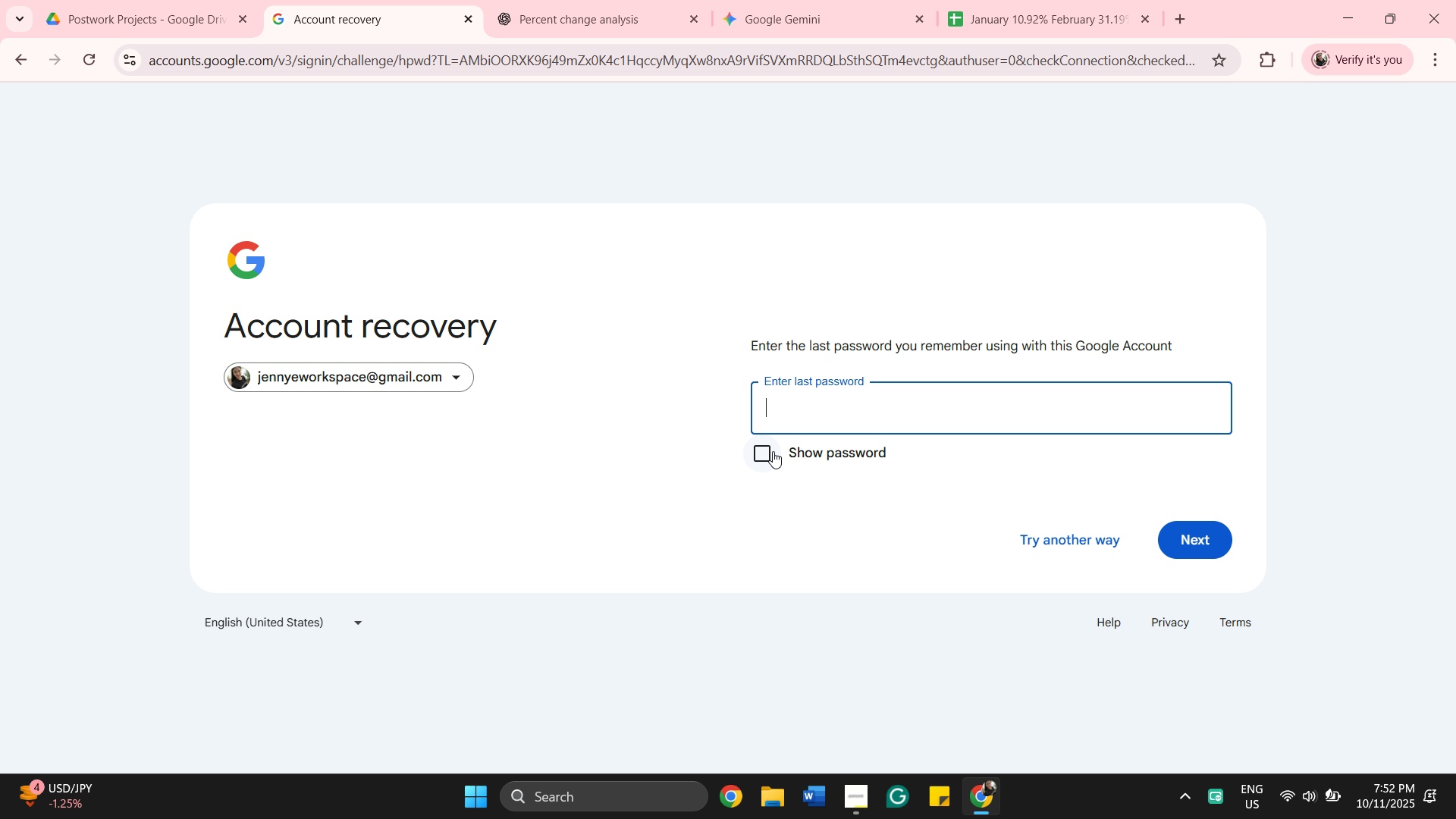 
double_click([780, 425])
 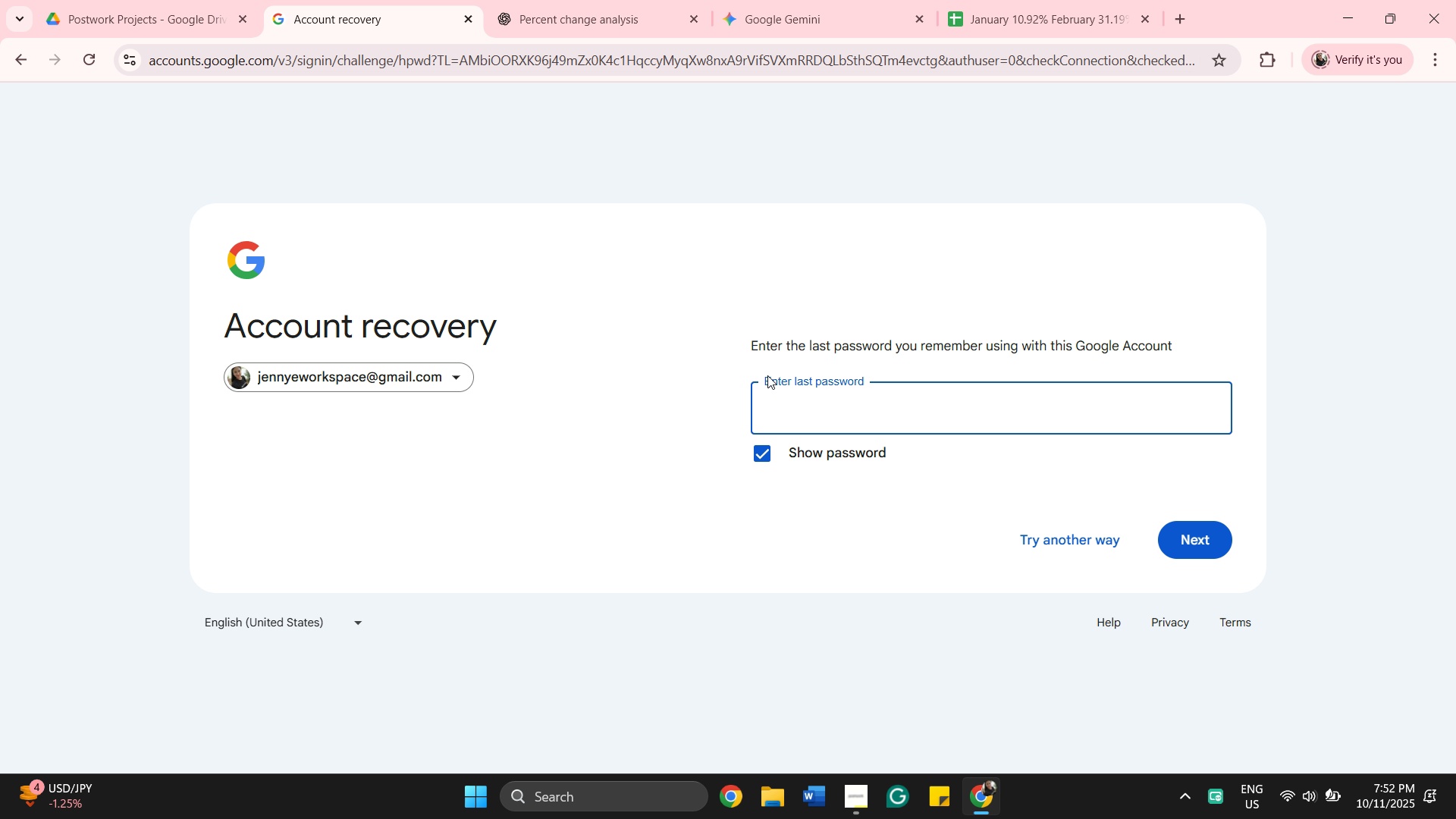 
type(143workspace)
 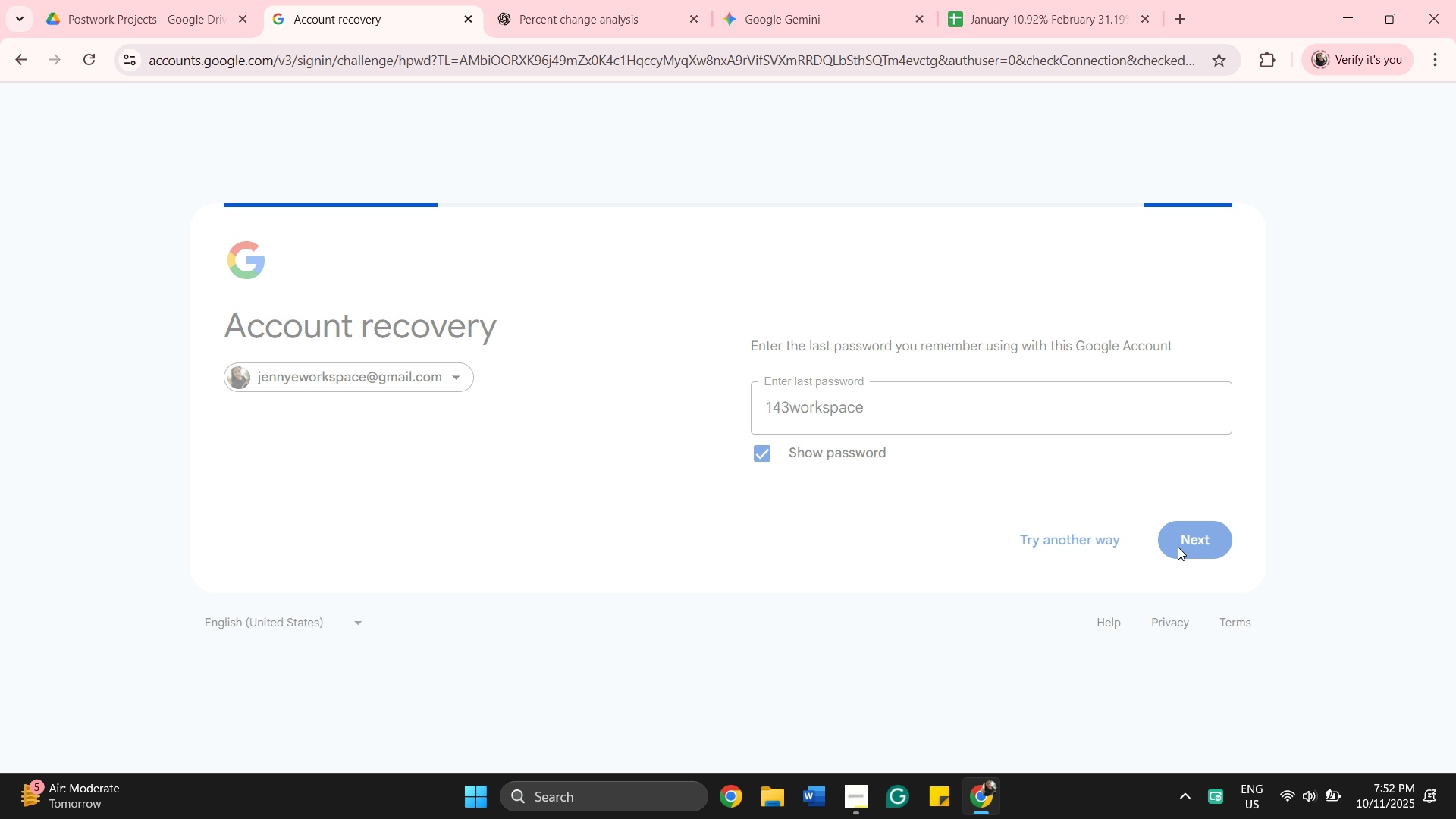 
wait(10.83)
 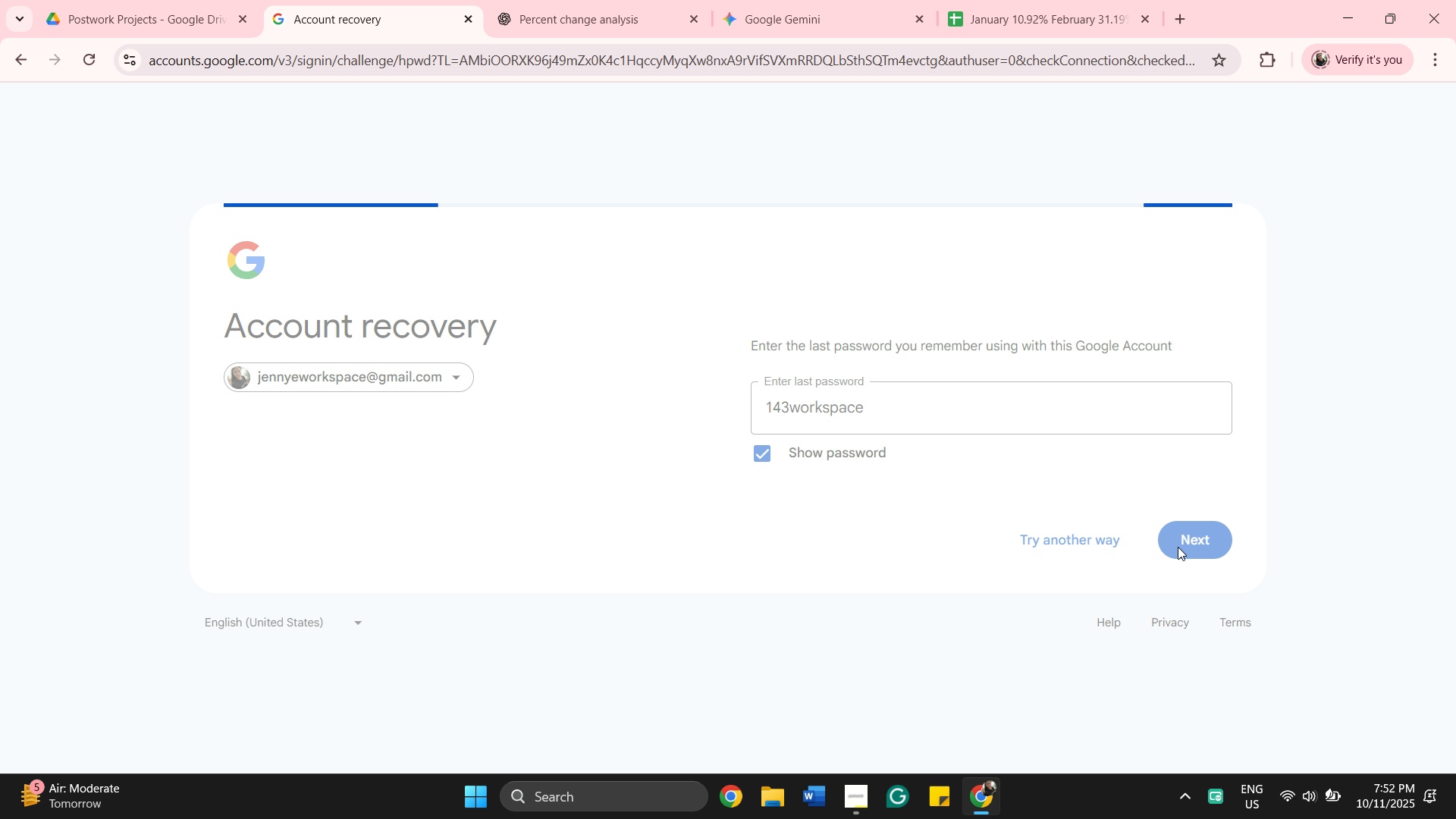 
left_click([759, 290])
 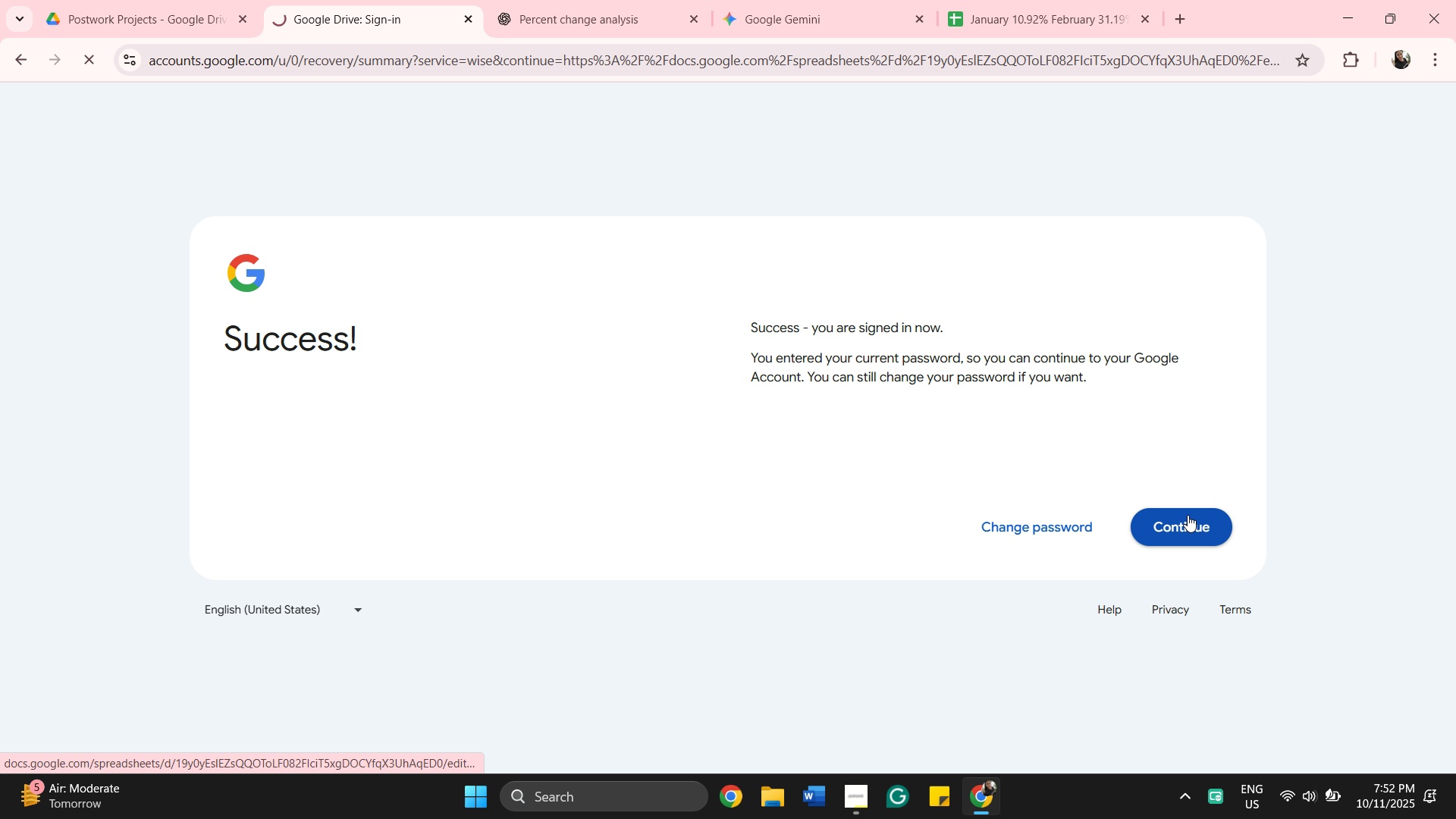 
left_click_drag(start_coordinate=[1186, 519], to_coordinate=[1181, 605])
 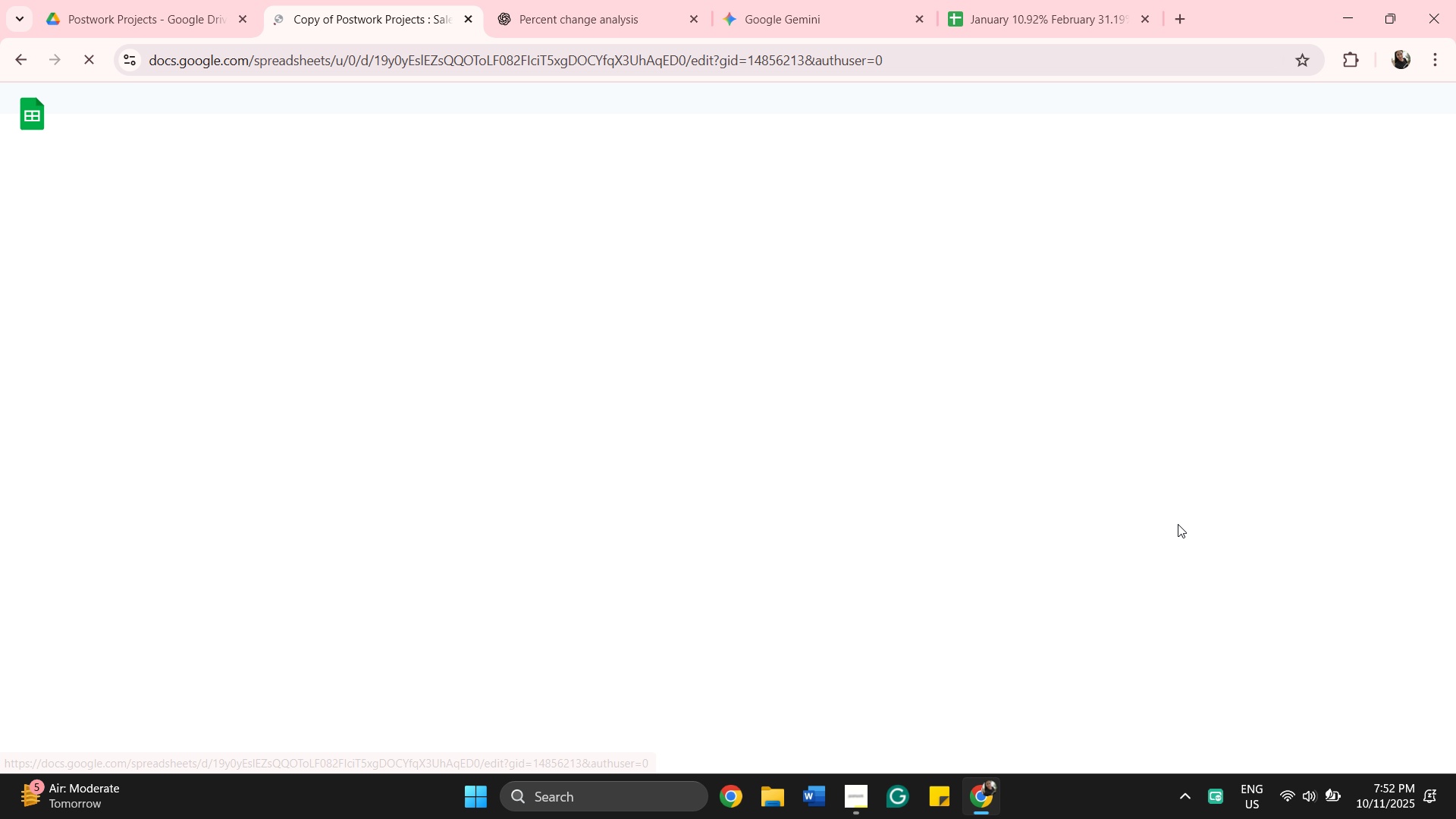 
left_click([1178, 524])
 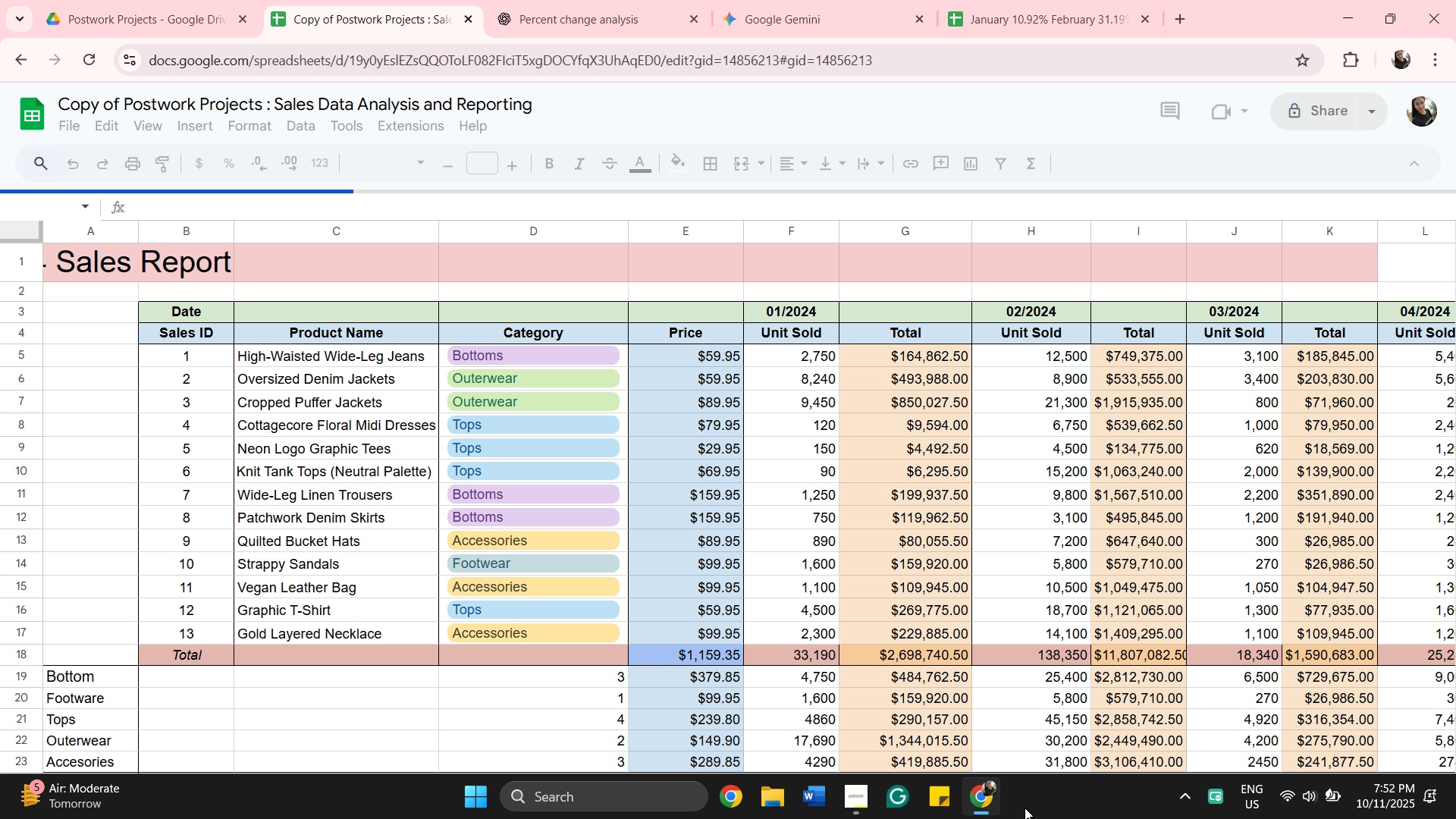 
scroll: coordinate [782, 506], scroll_direction: down, amount: 4.0
 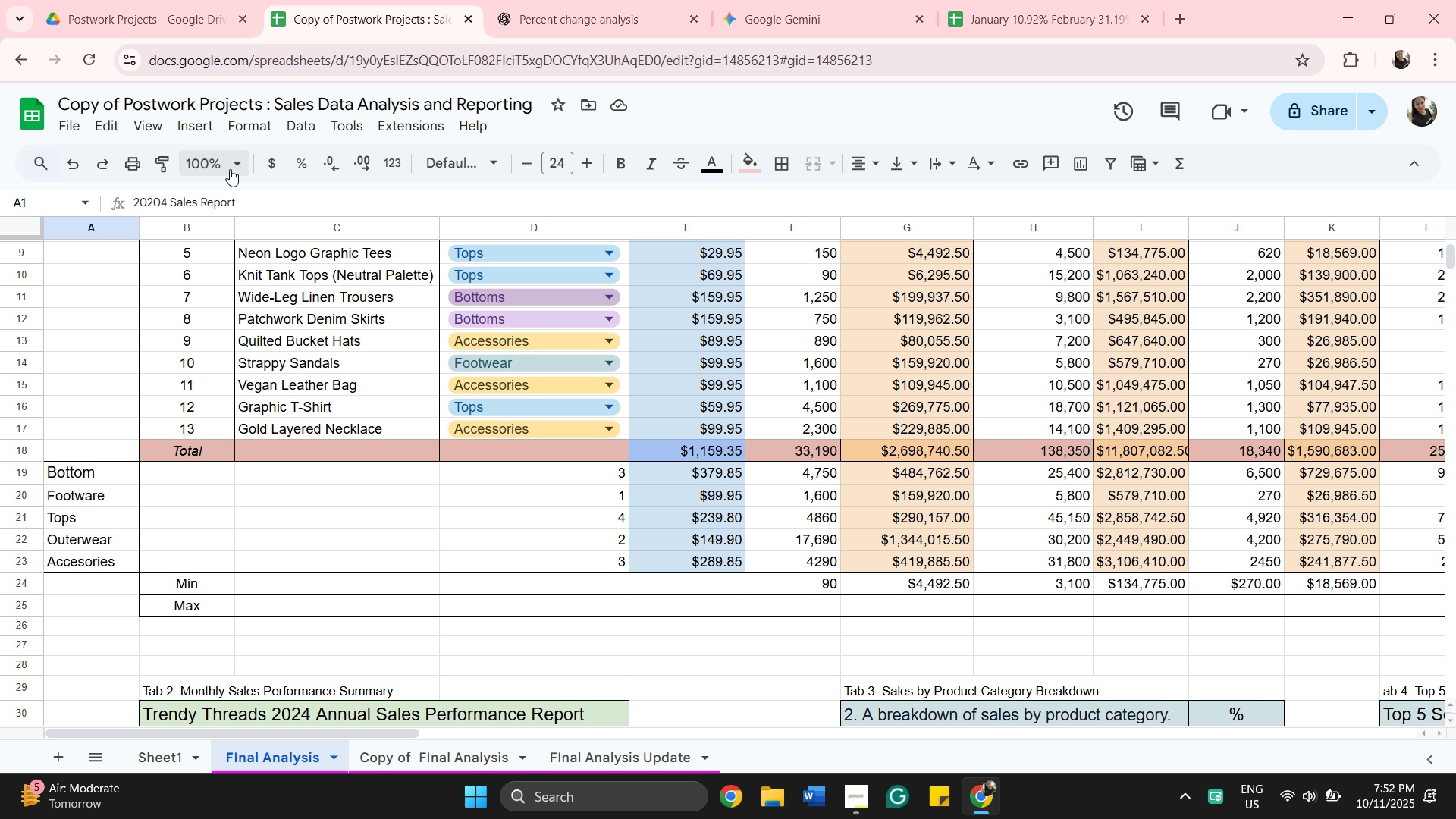 
left_click([238, 157])
 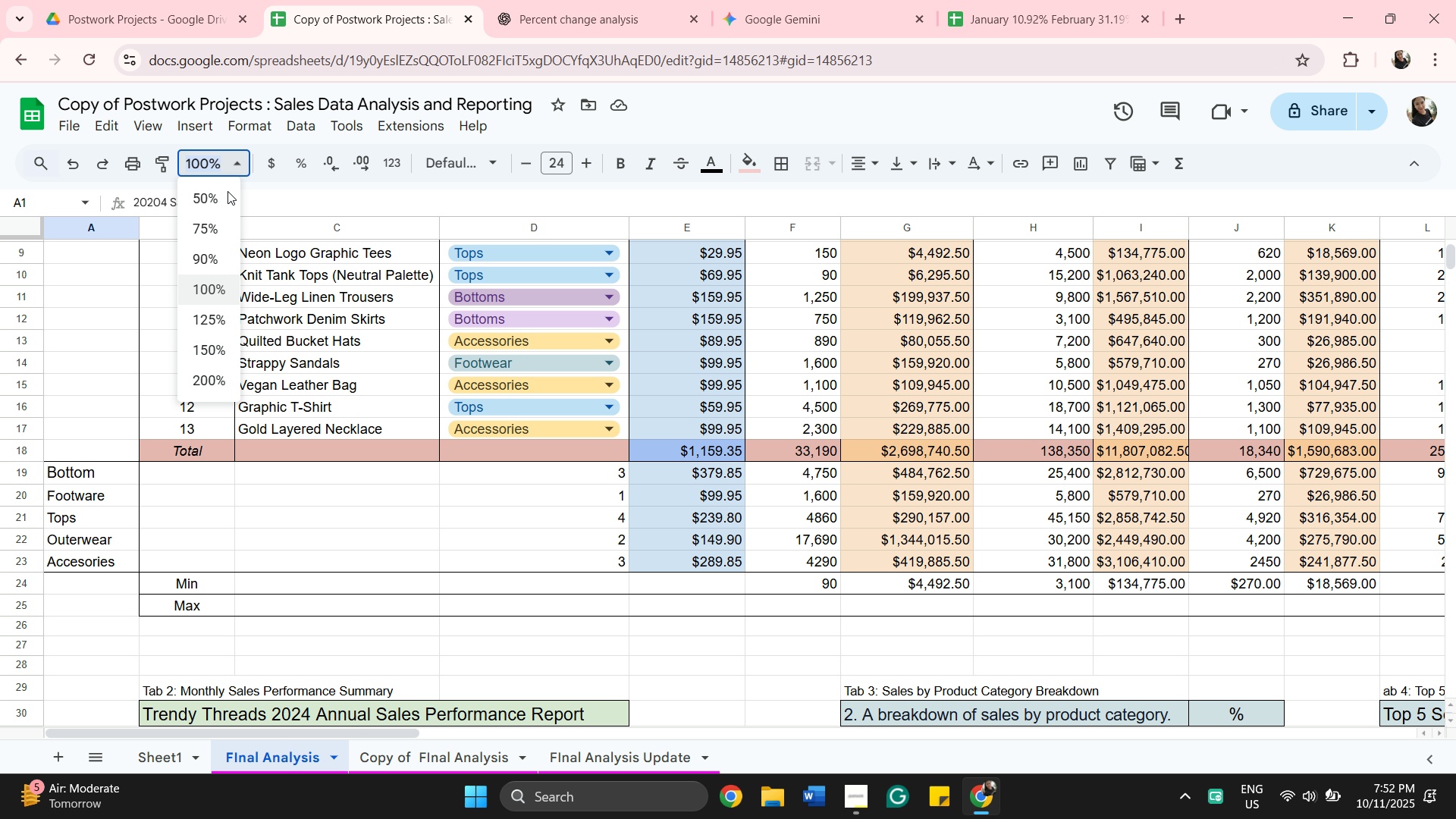 
mouse_move([206, 209])
 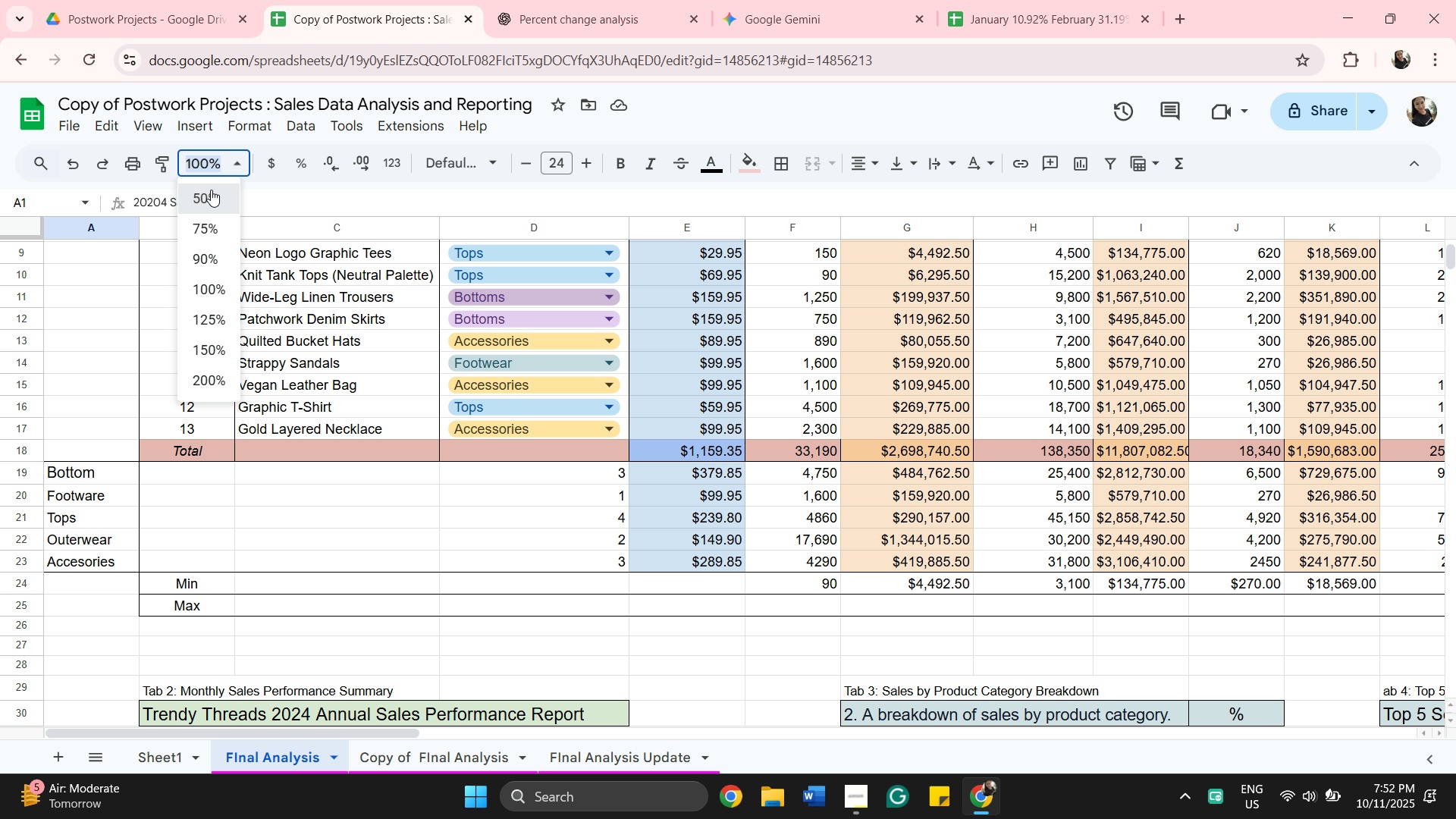 
left_click([211, 190])
 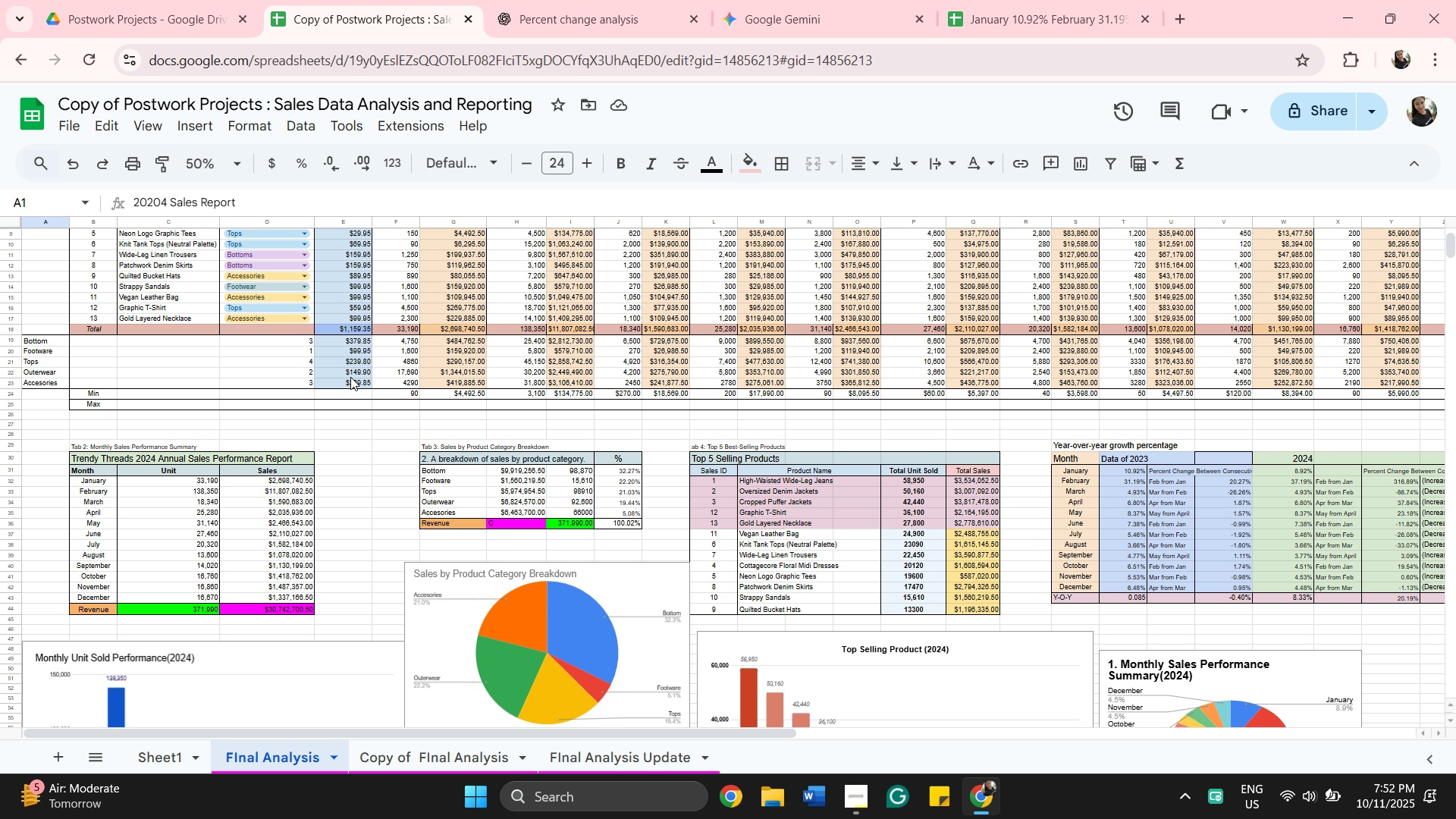 
scroll: coordinate [454, 379], scroll_direction: down, amount: 2.0
 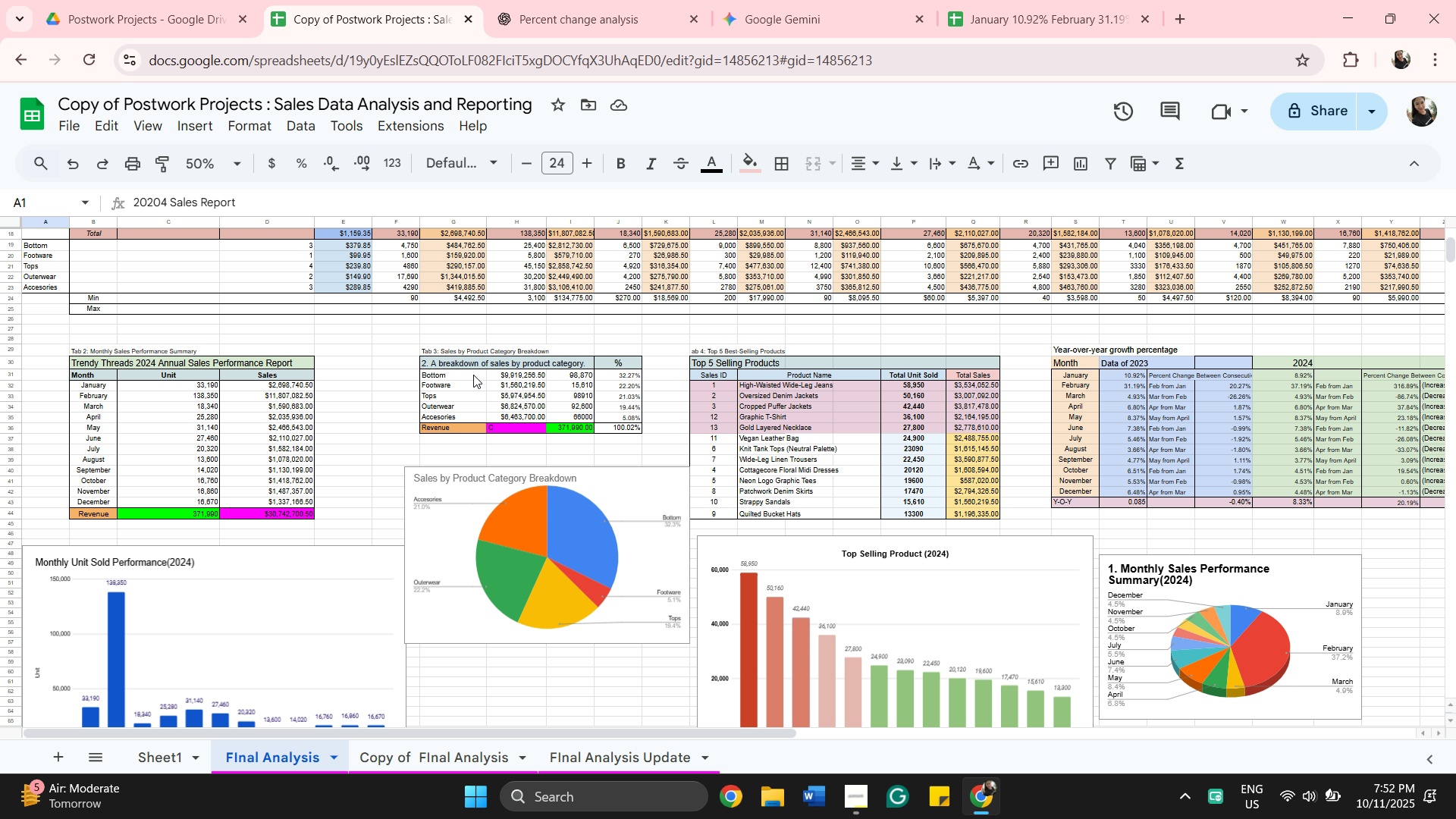 
scroll: coordinate [639, 377], scroll_direction: up, amount: 1.0
 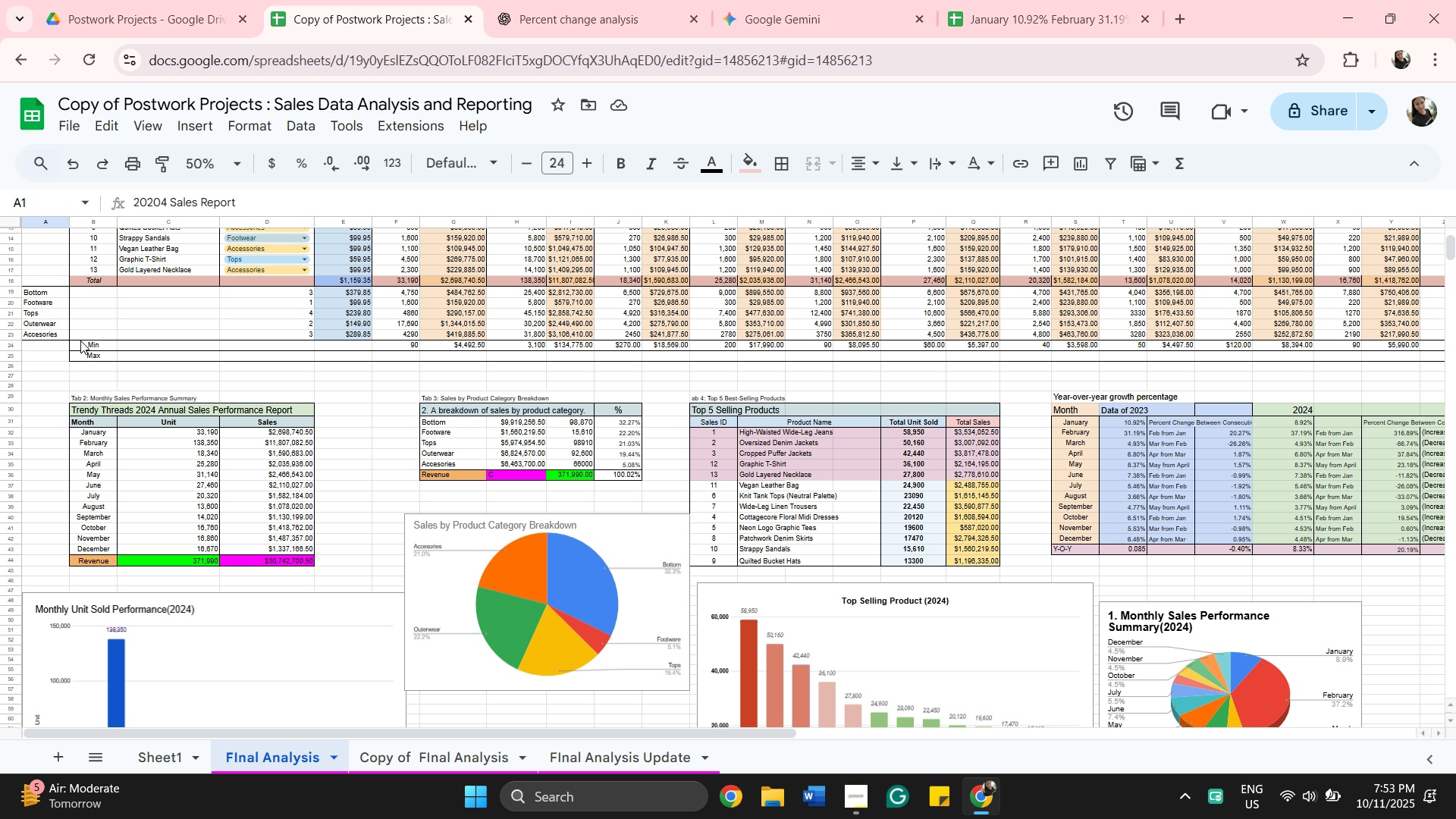 
left_click([86, 340])
 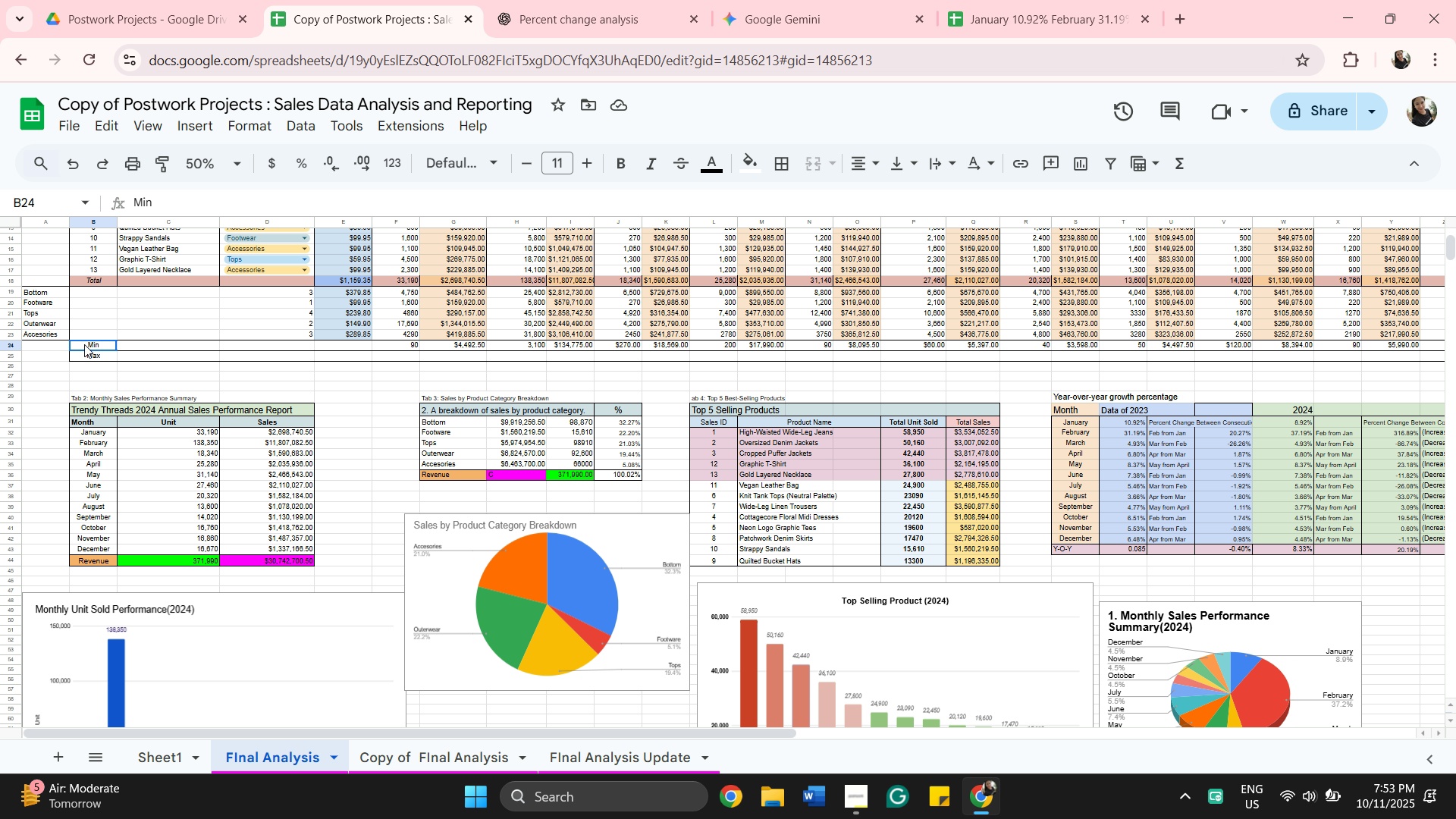 
left_click([84, 344])
 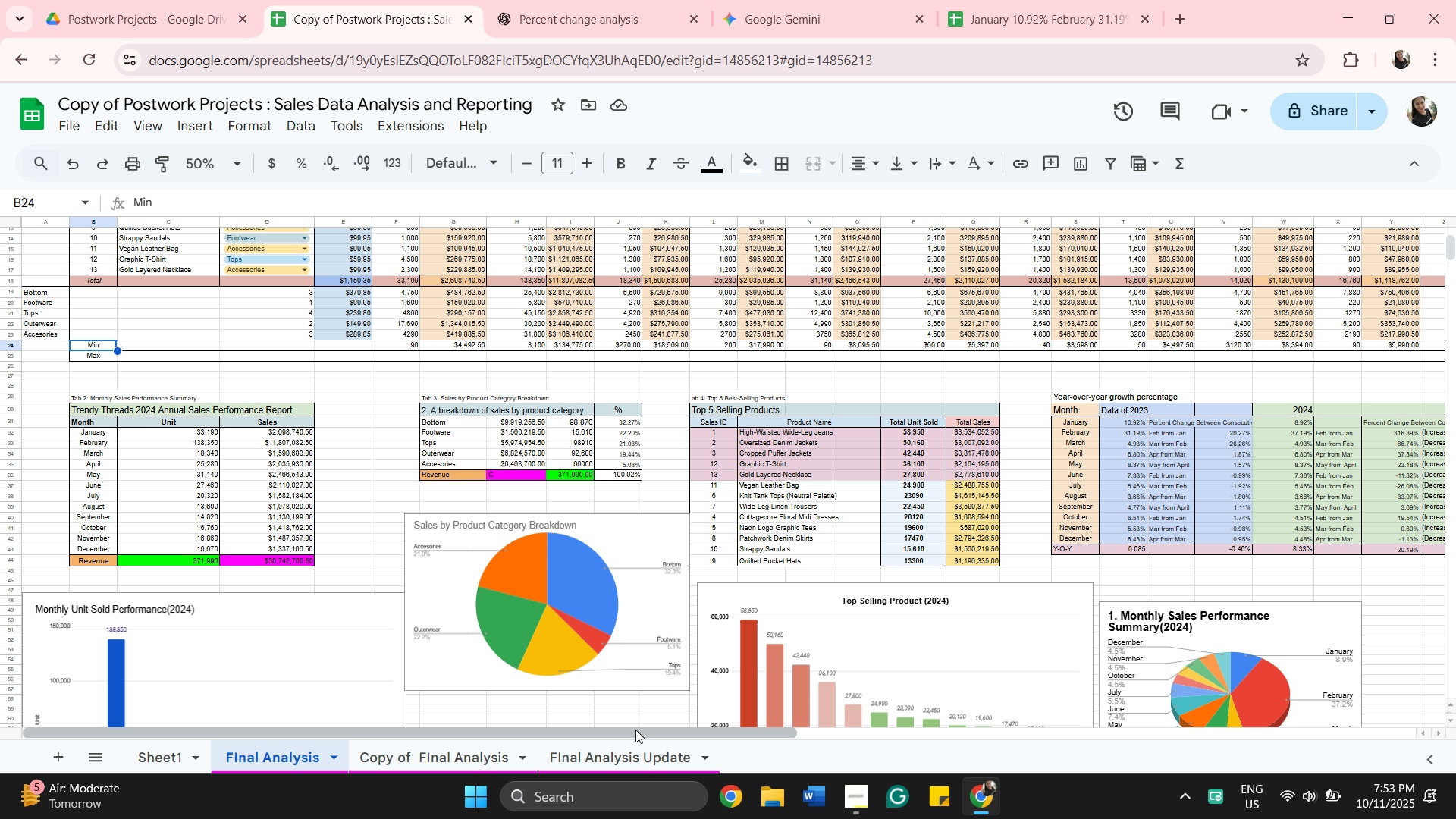 
left_click_drag(start_coordinate=[642, 732], to_coordinate=[976, 742])
 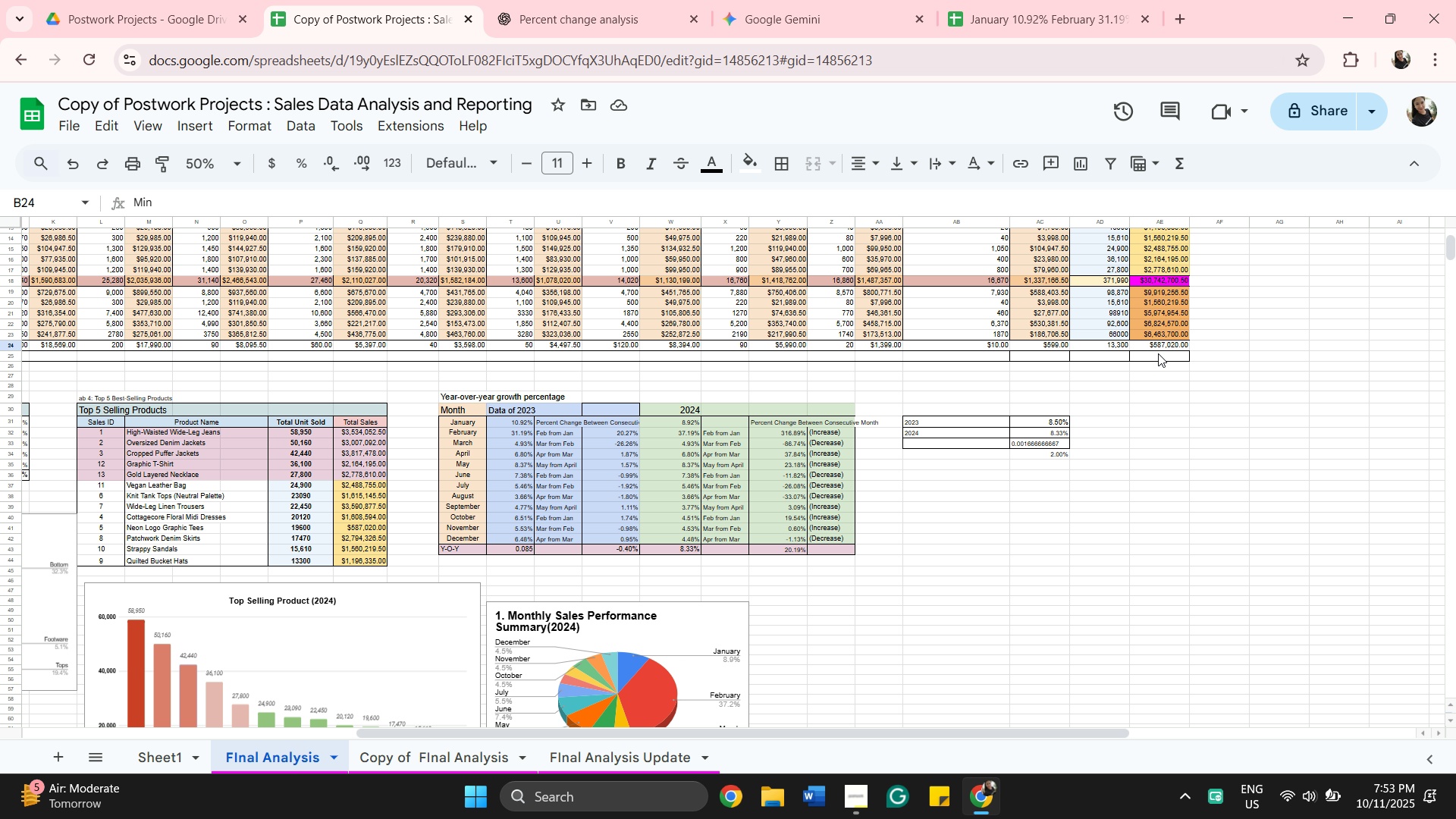 
hold_key(key=ShiftLeft, duration=0.56)
left_click([1158, 353])
 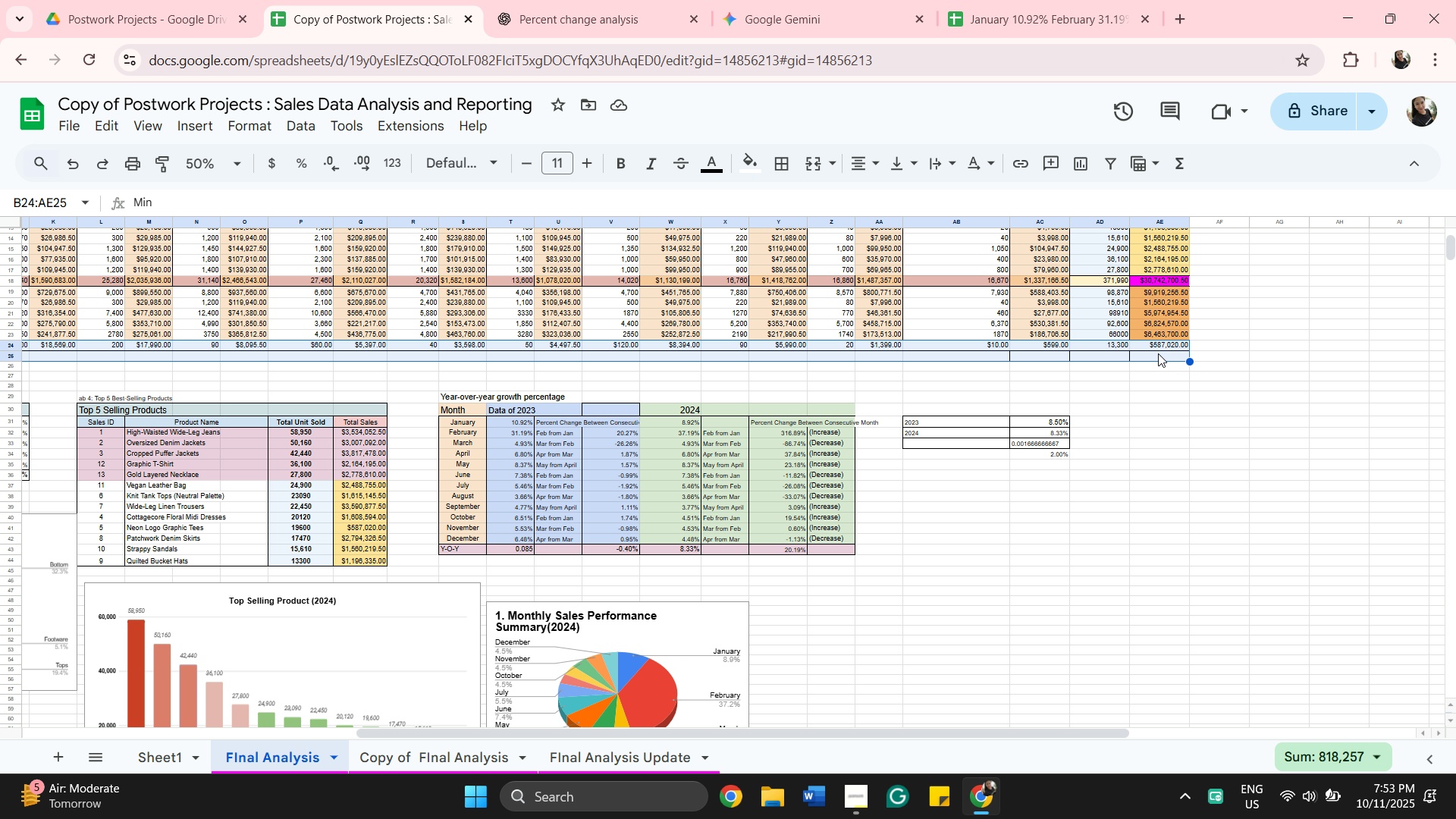 
key(Backspace)
 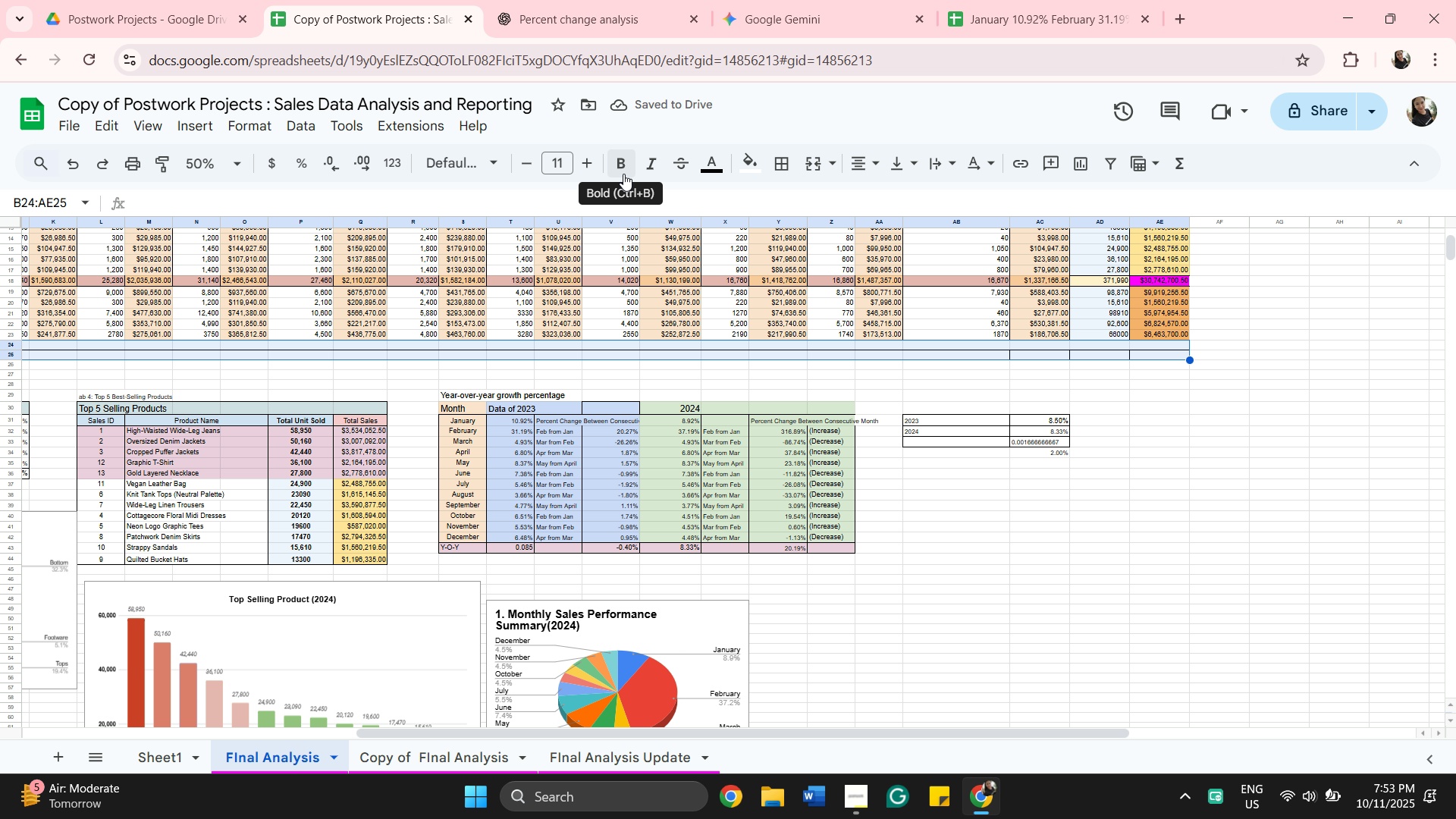 
wait(5.93)
 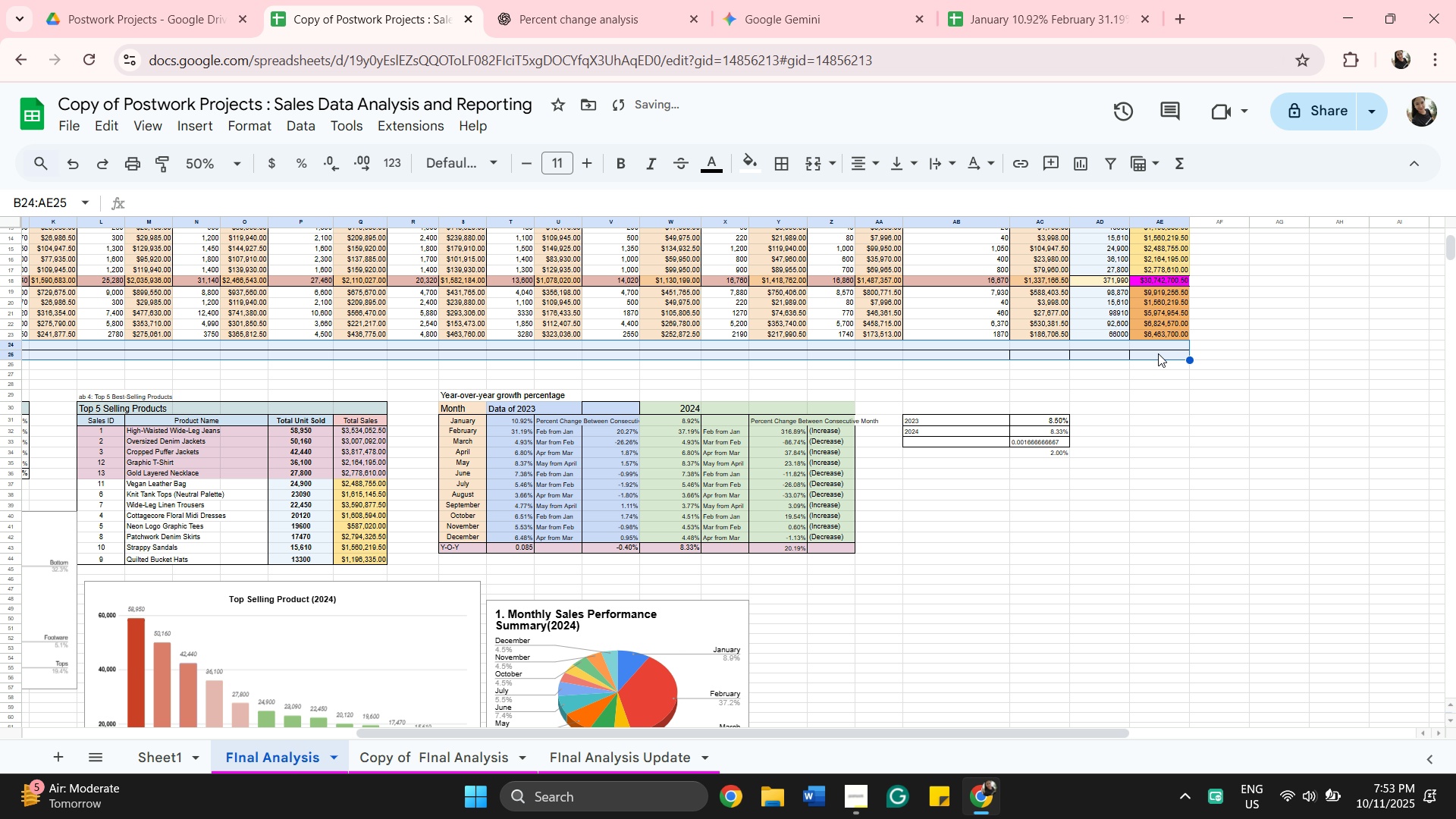 
left_click([785, 174])
 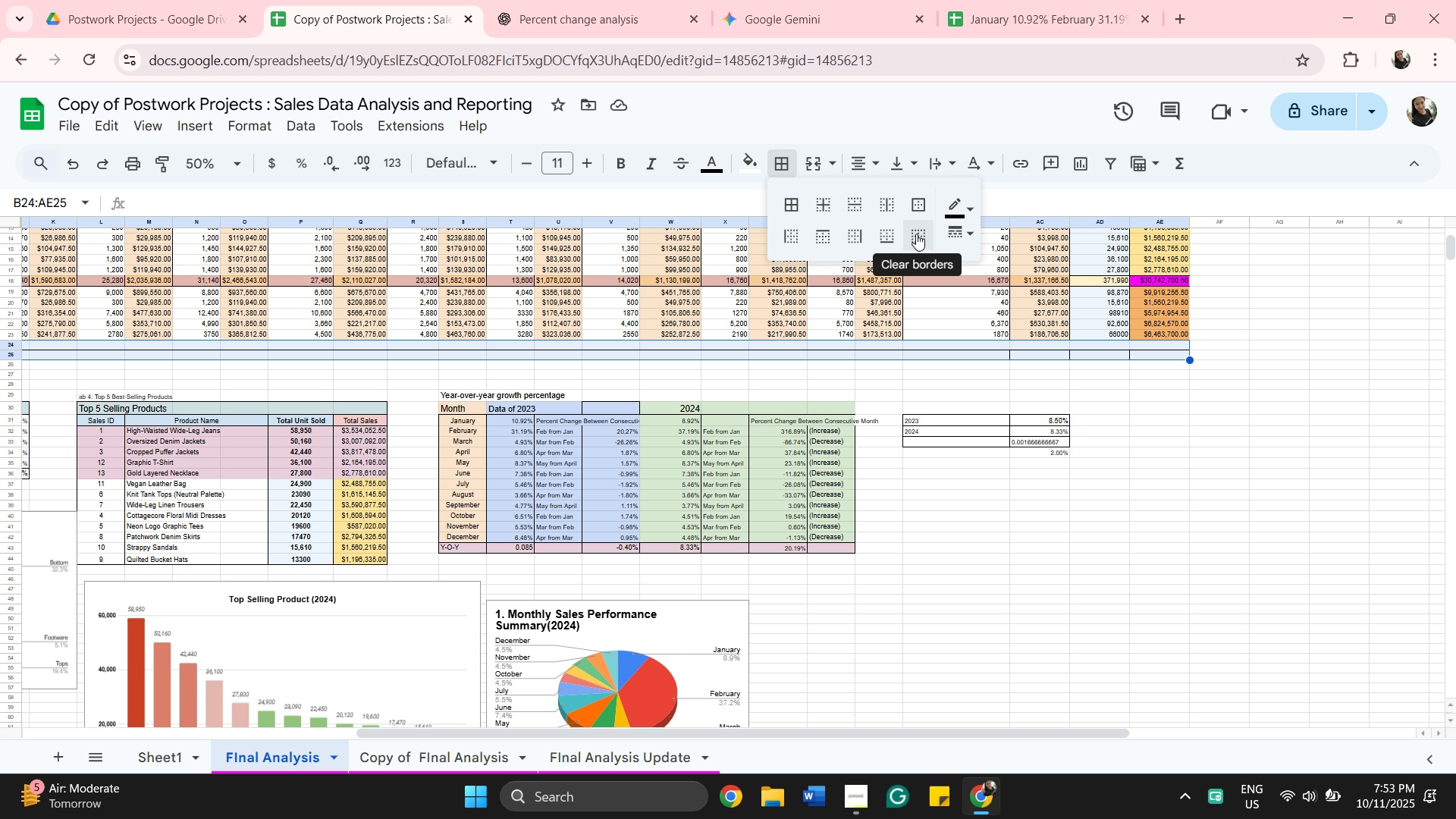 
left_click([916, 234])
 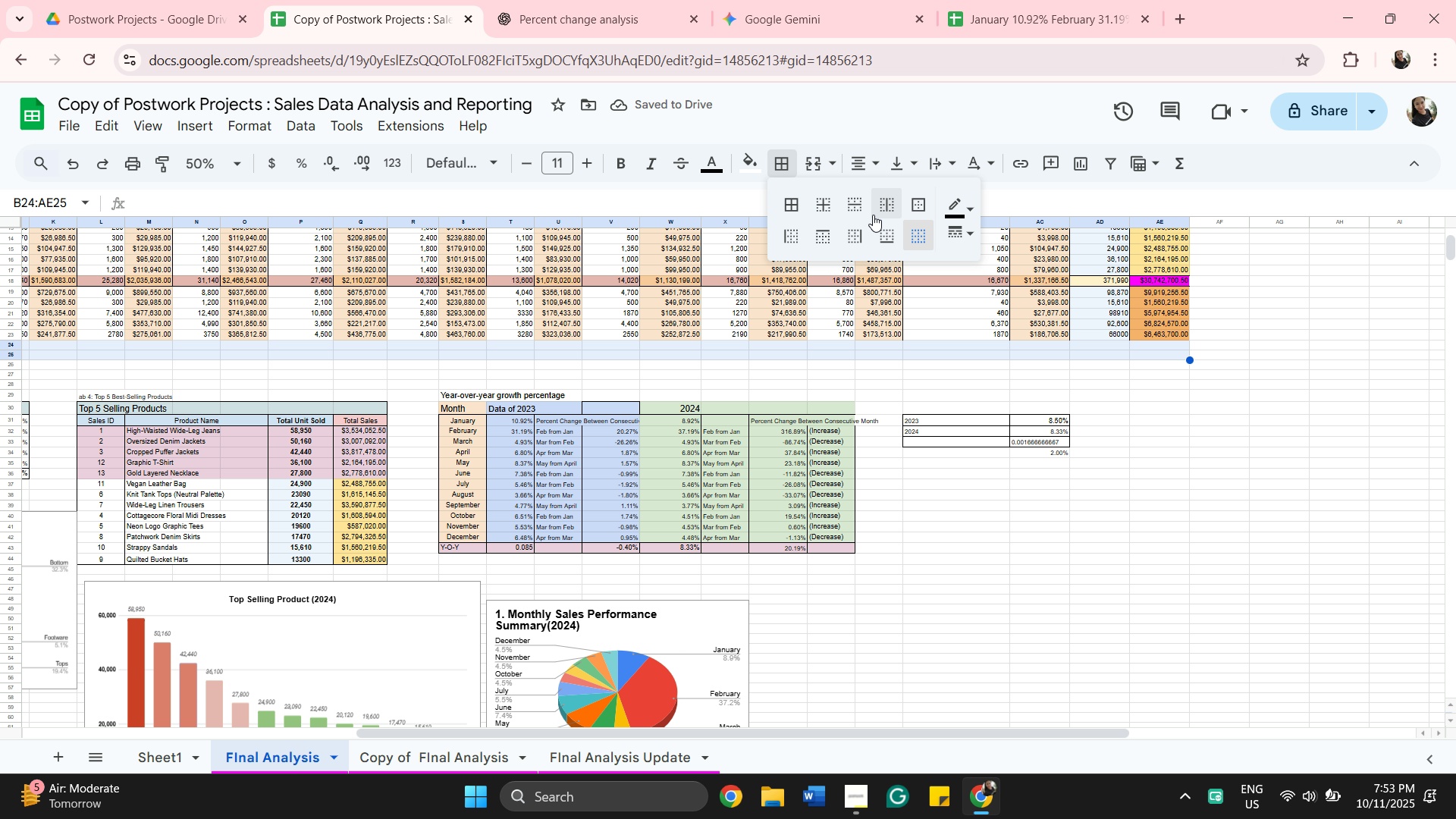 
wait(6.18)
 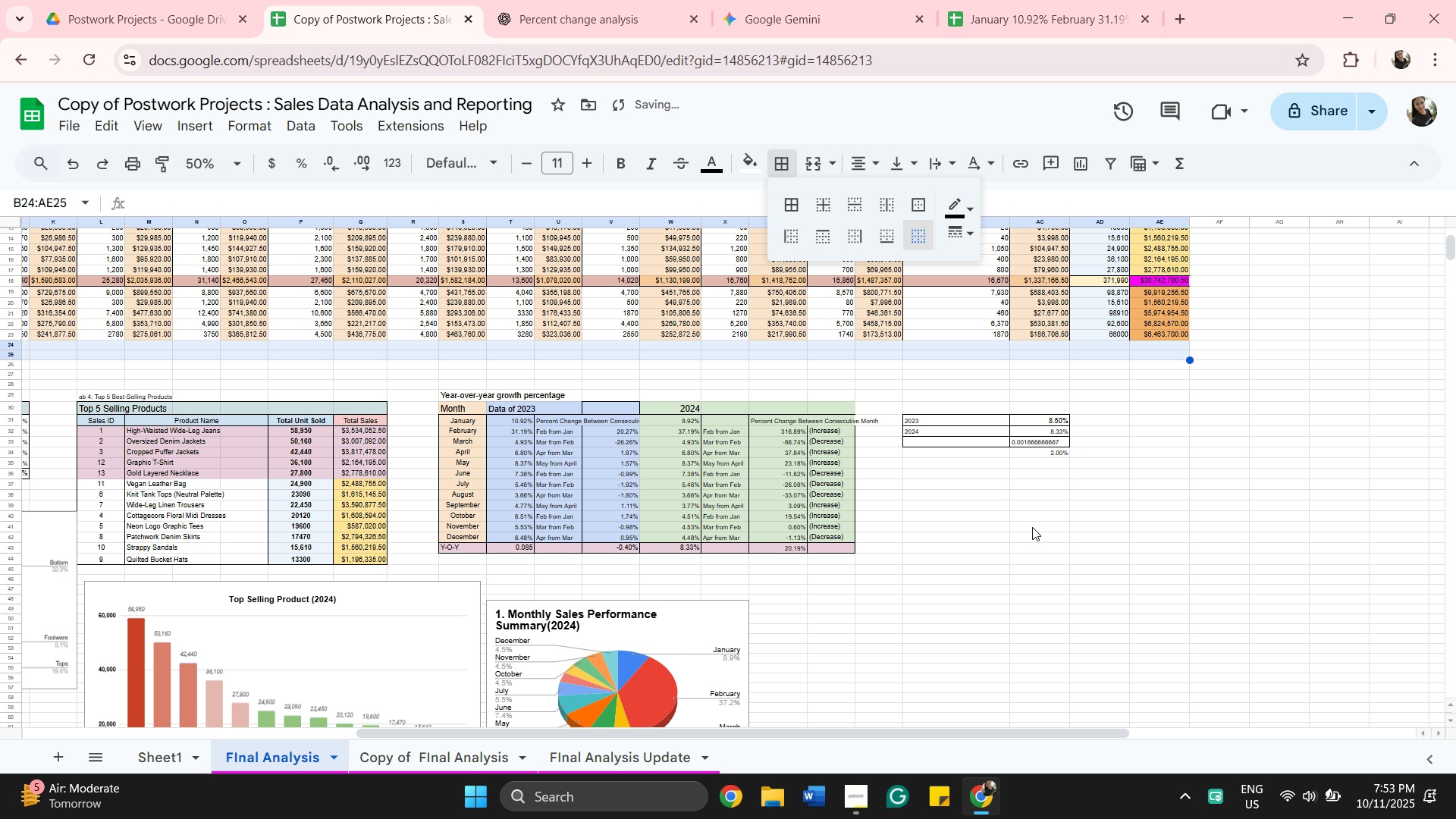 
left_click([830, 231])
 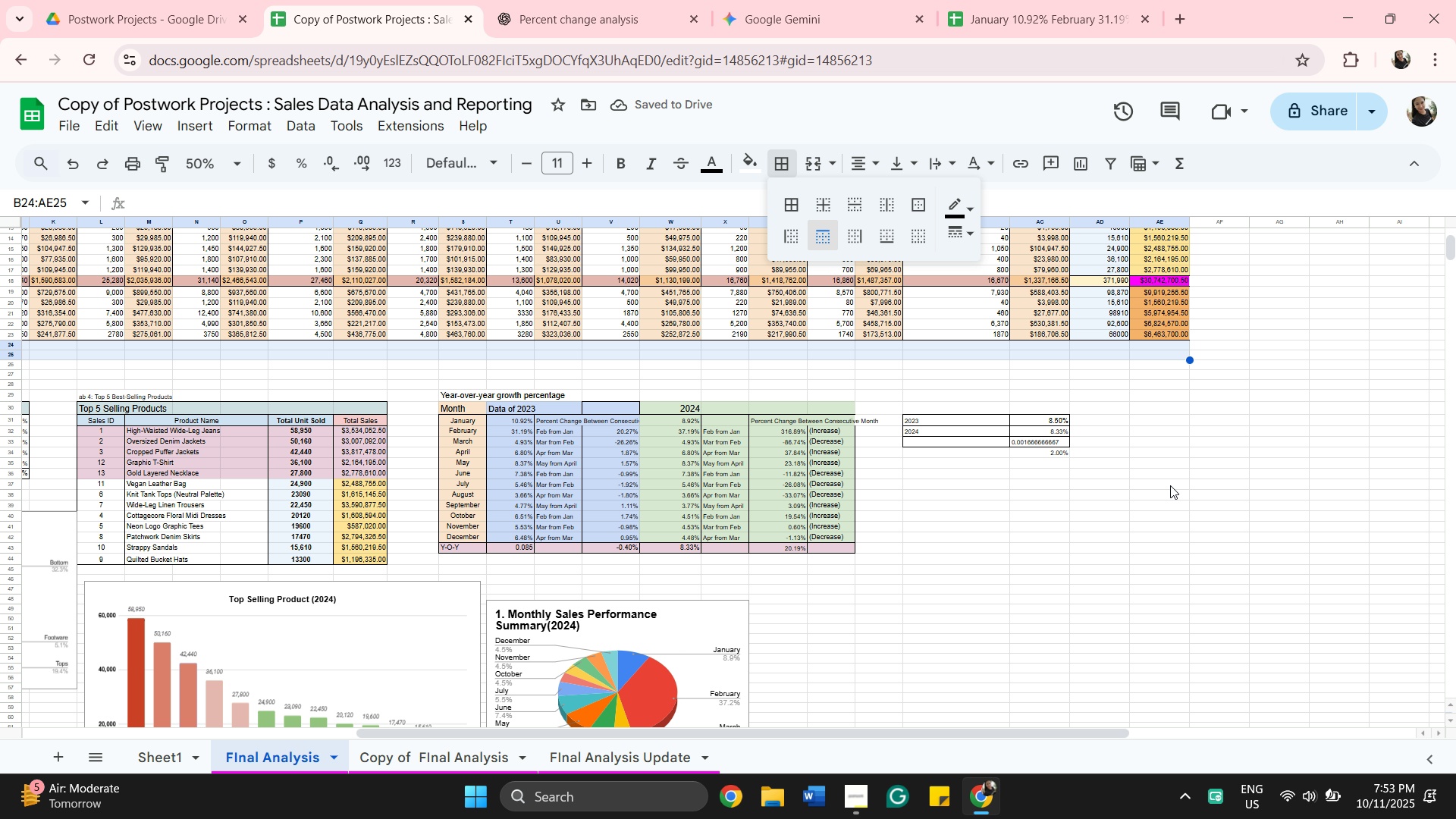 
left_click([1111, 538])
 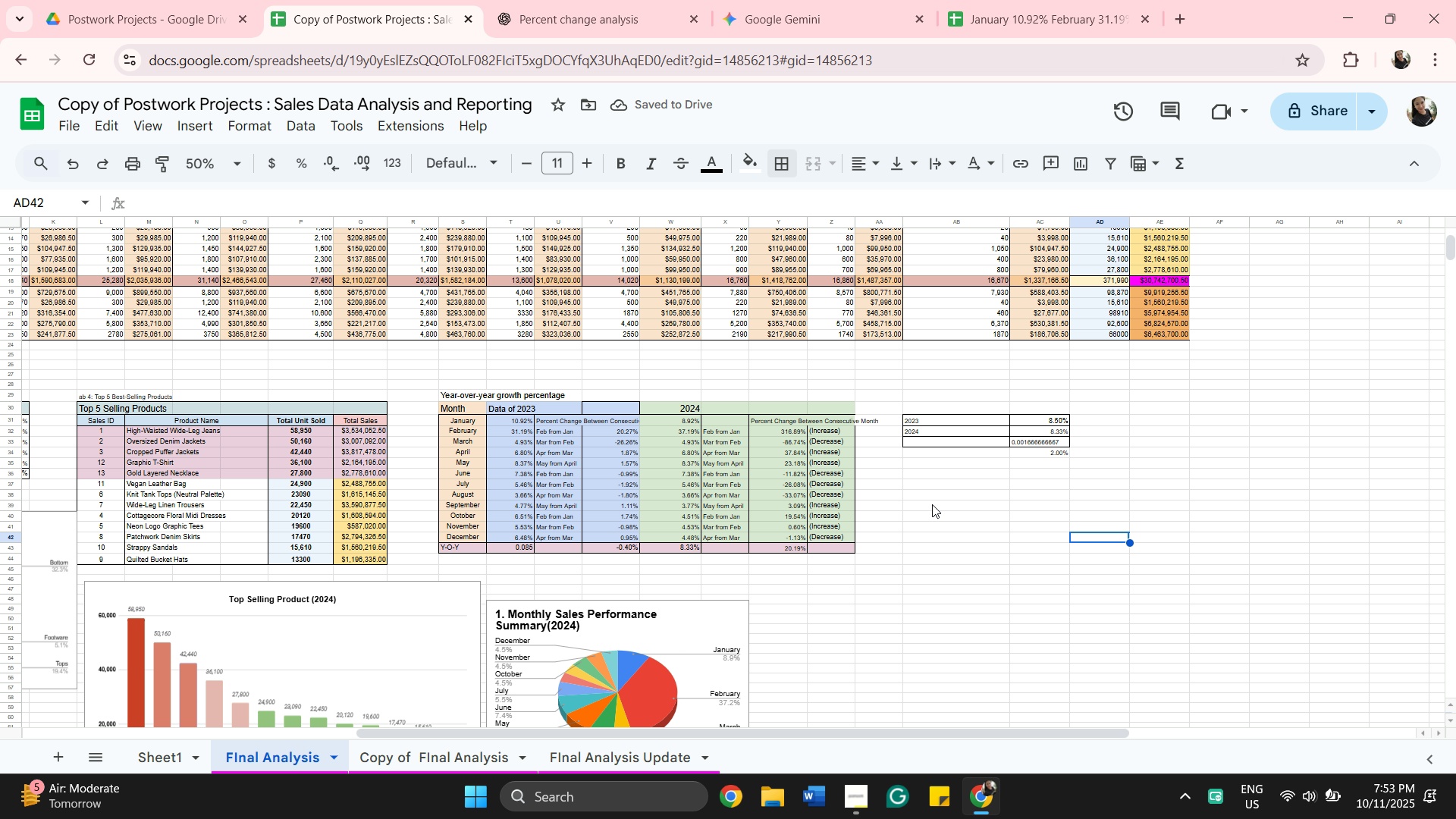 
scroll: coordinate [932, 504], scroll_direction: down, amount: 2.0
 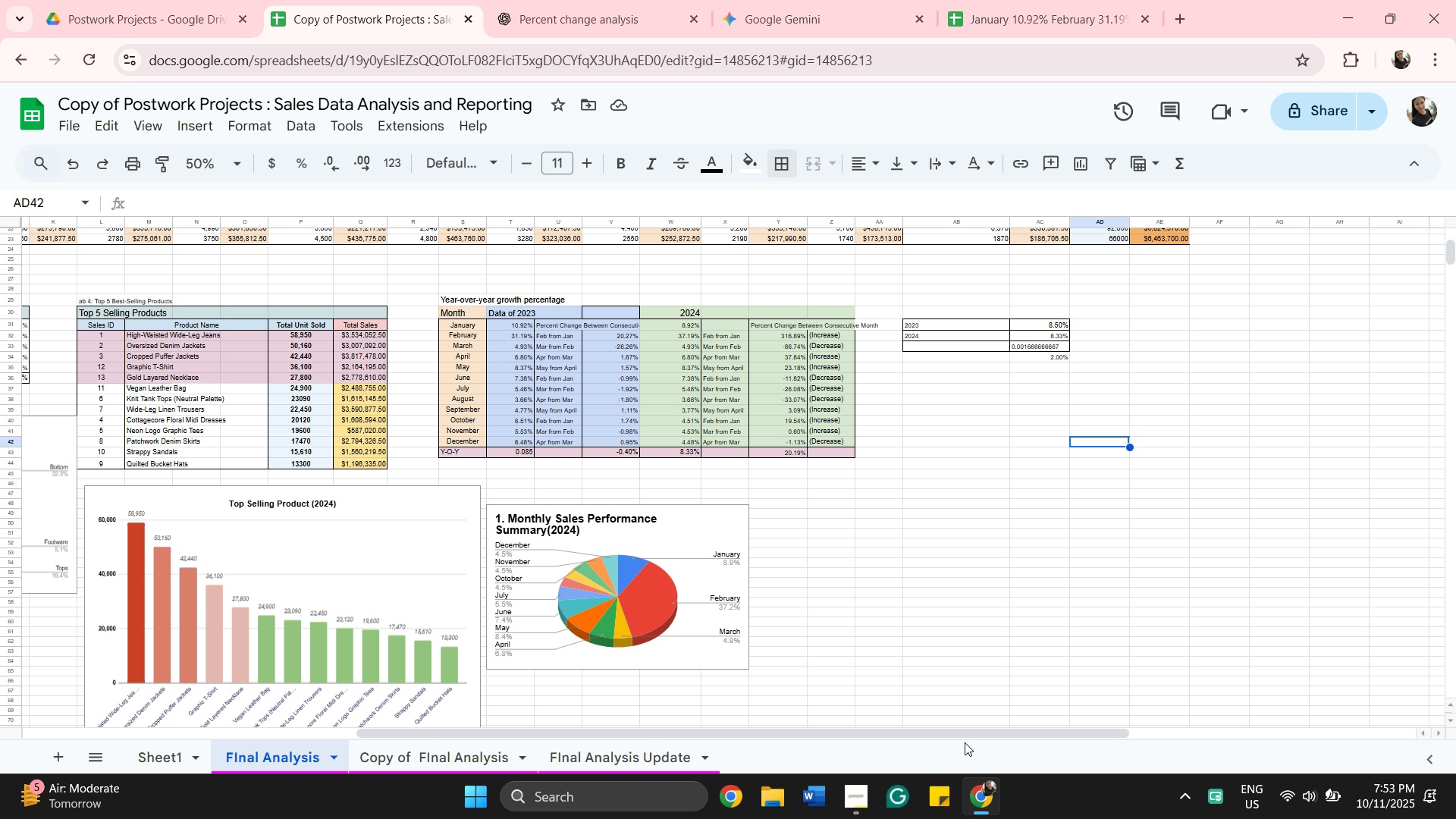 
left_click_drag(start_coordinate=[967, 731], to_coordinate=[730, 748])
 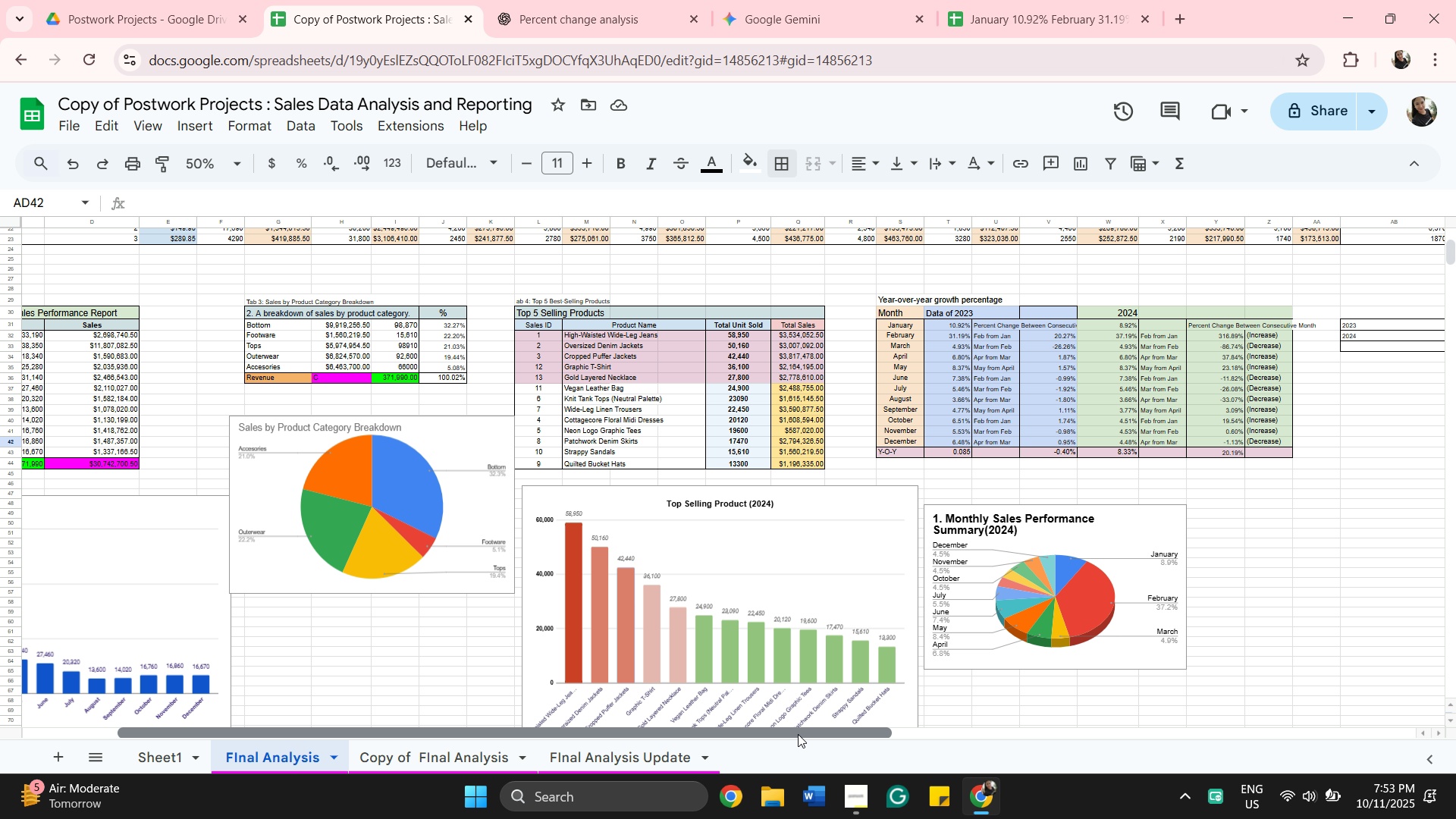 
left_click_drag(start_coordinate=[798, 734], to_coordinate=[661, 739])
 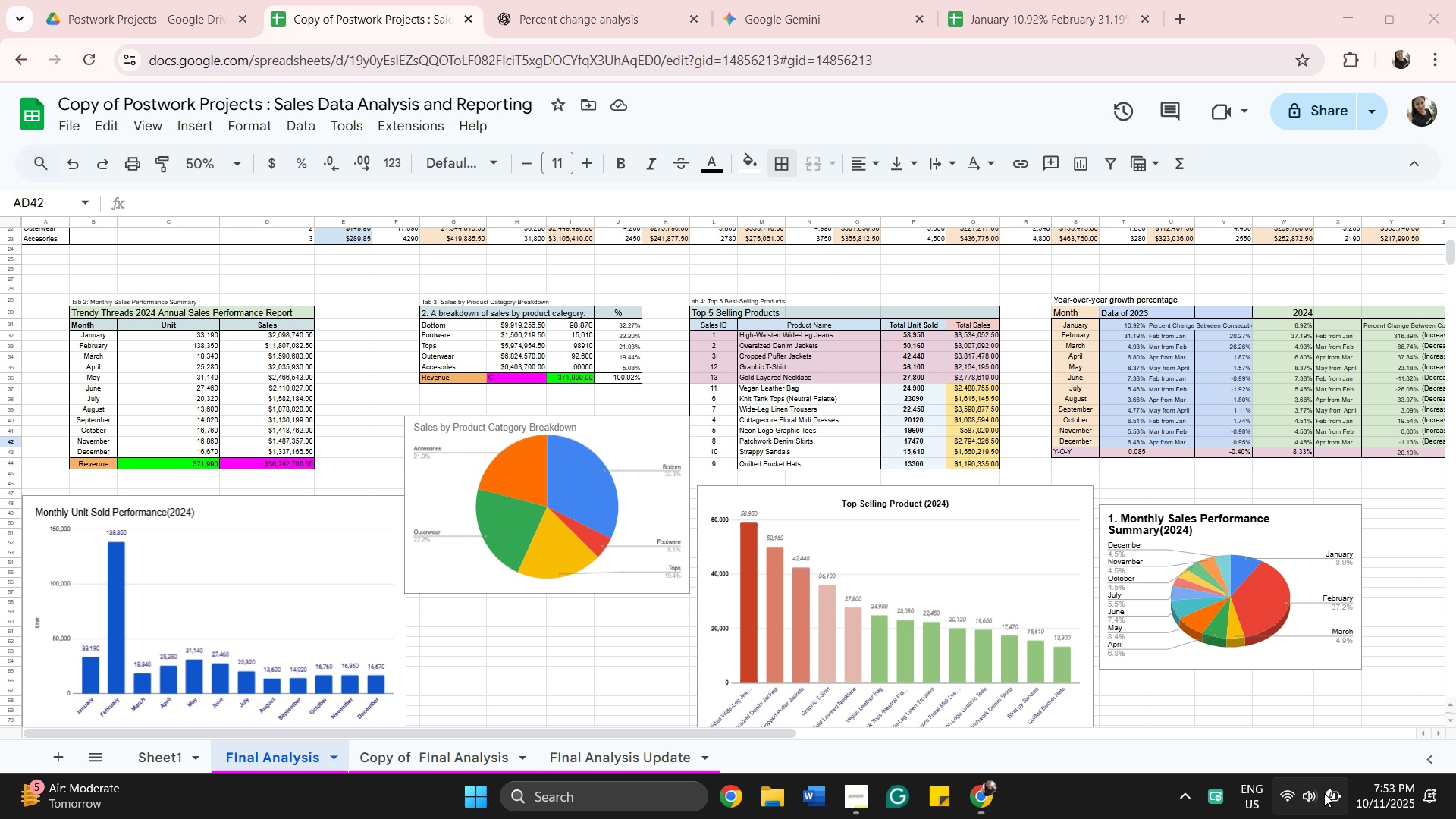 
wait(7.32)
 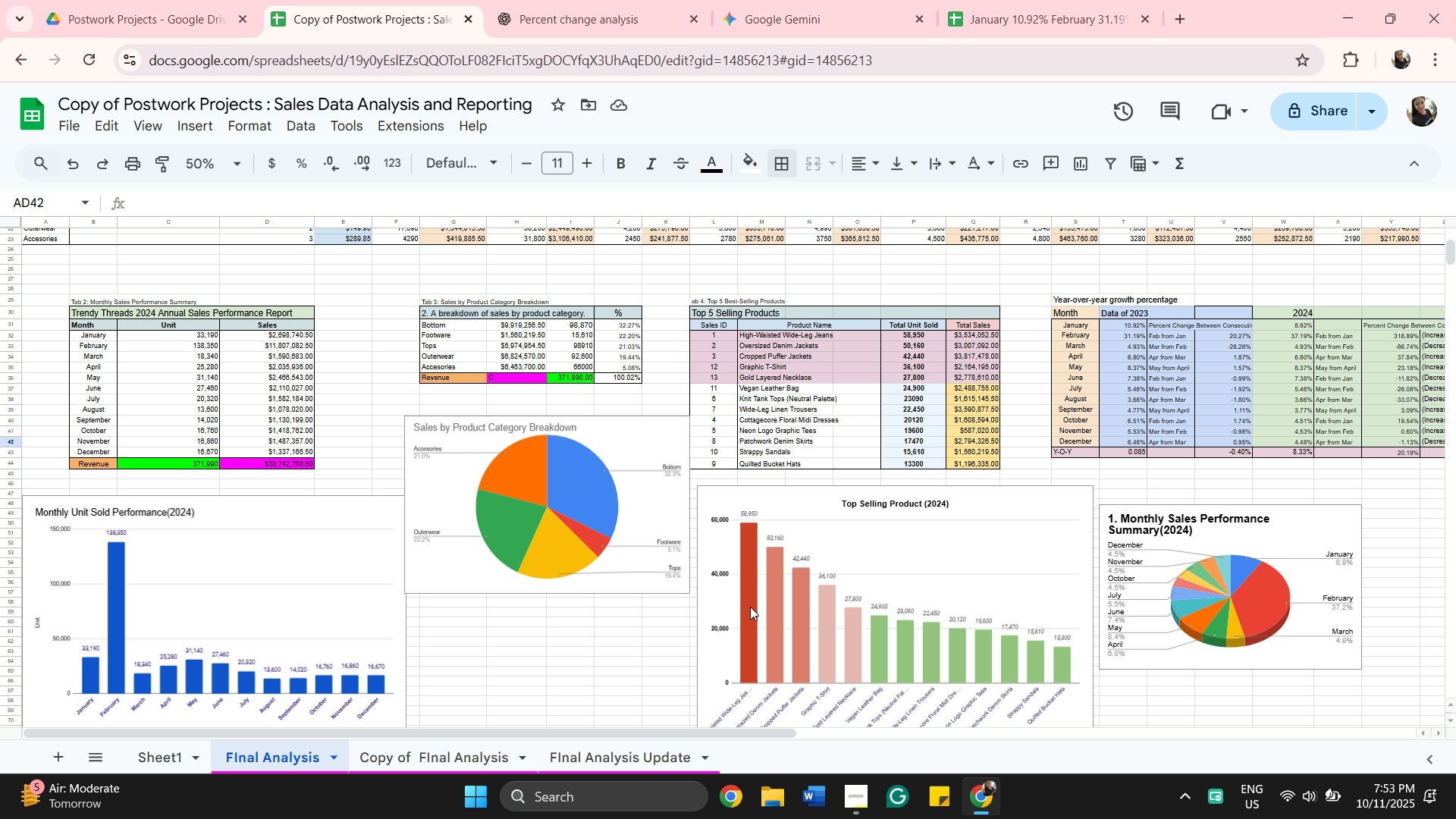 
left_click_drag(start_coordinate=[1200, 632], to_coordinate=[1264, 631])
 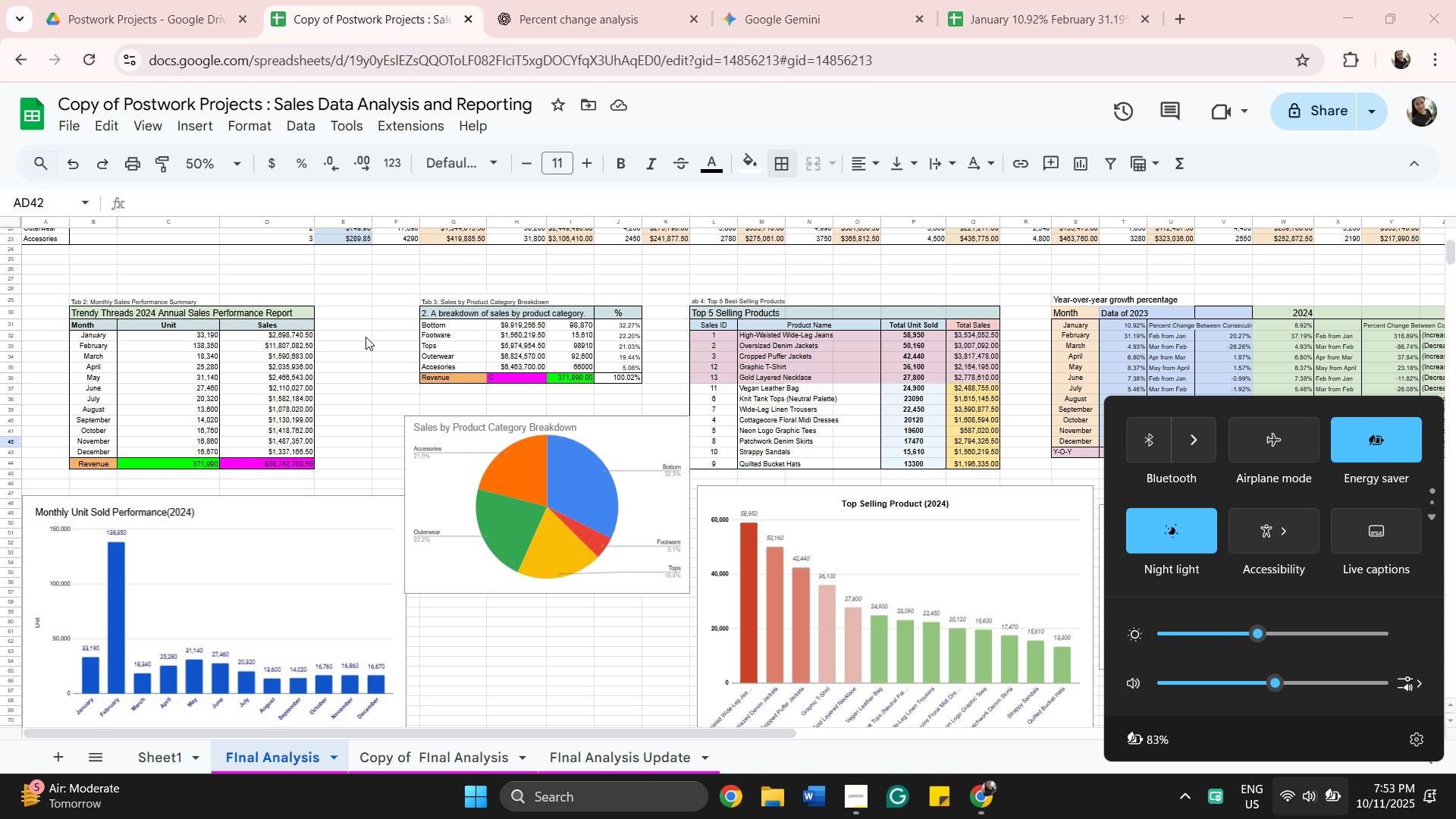 
wait(10.24)
 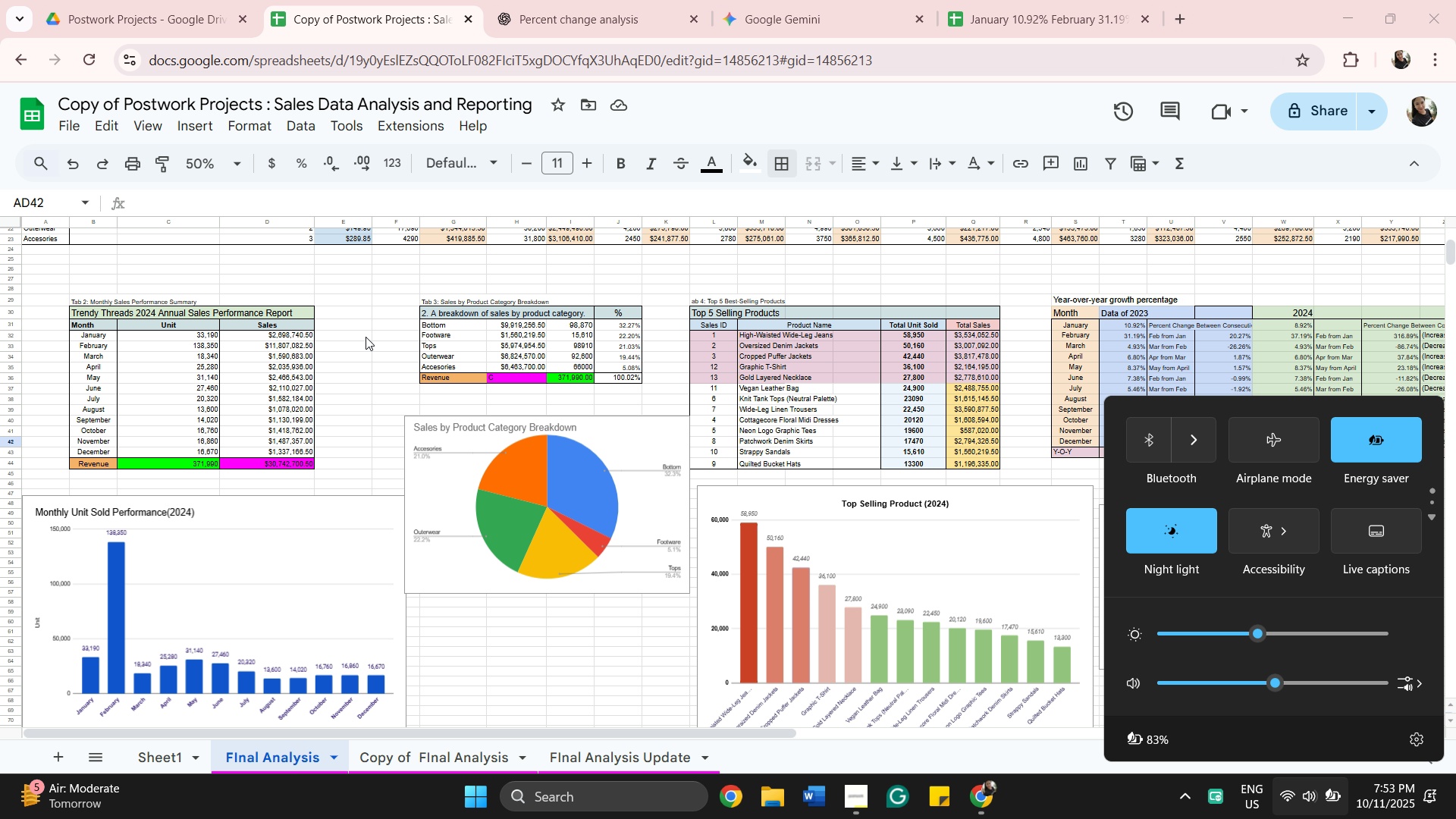 
left_click_drag(start_coordinate=[597, 732], to_coordinate=[376, 717])
 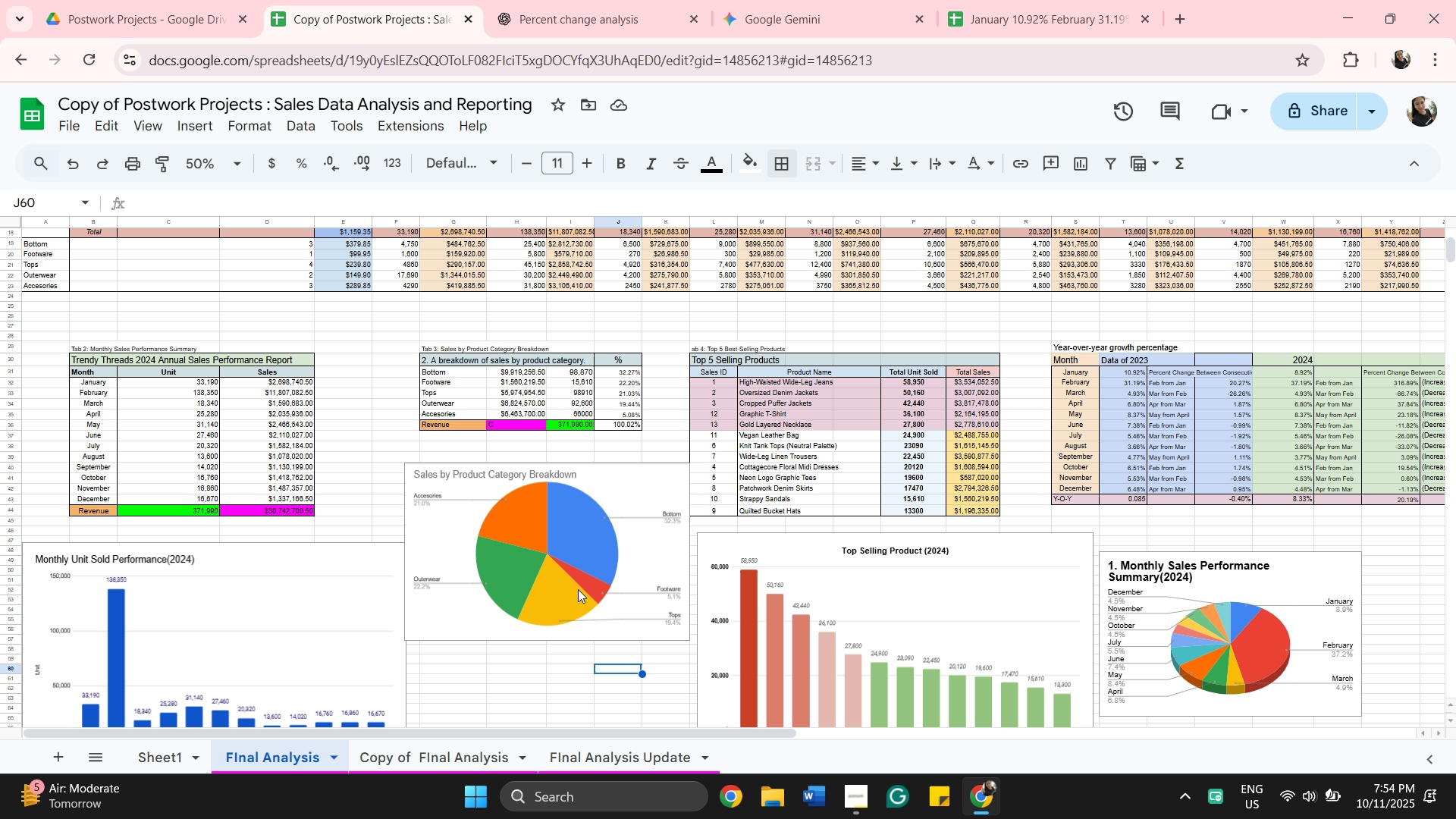 
scroll: coordinate [578, 589], scroll_direction: up, amount: 3.0
 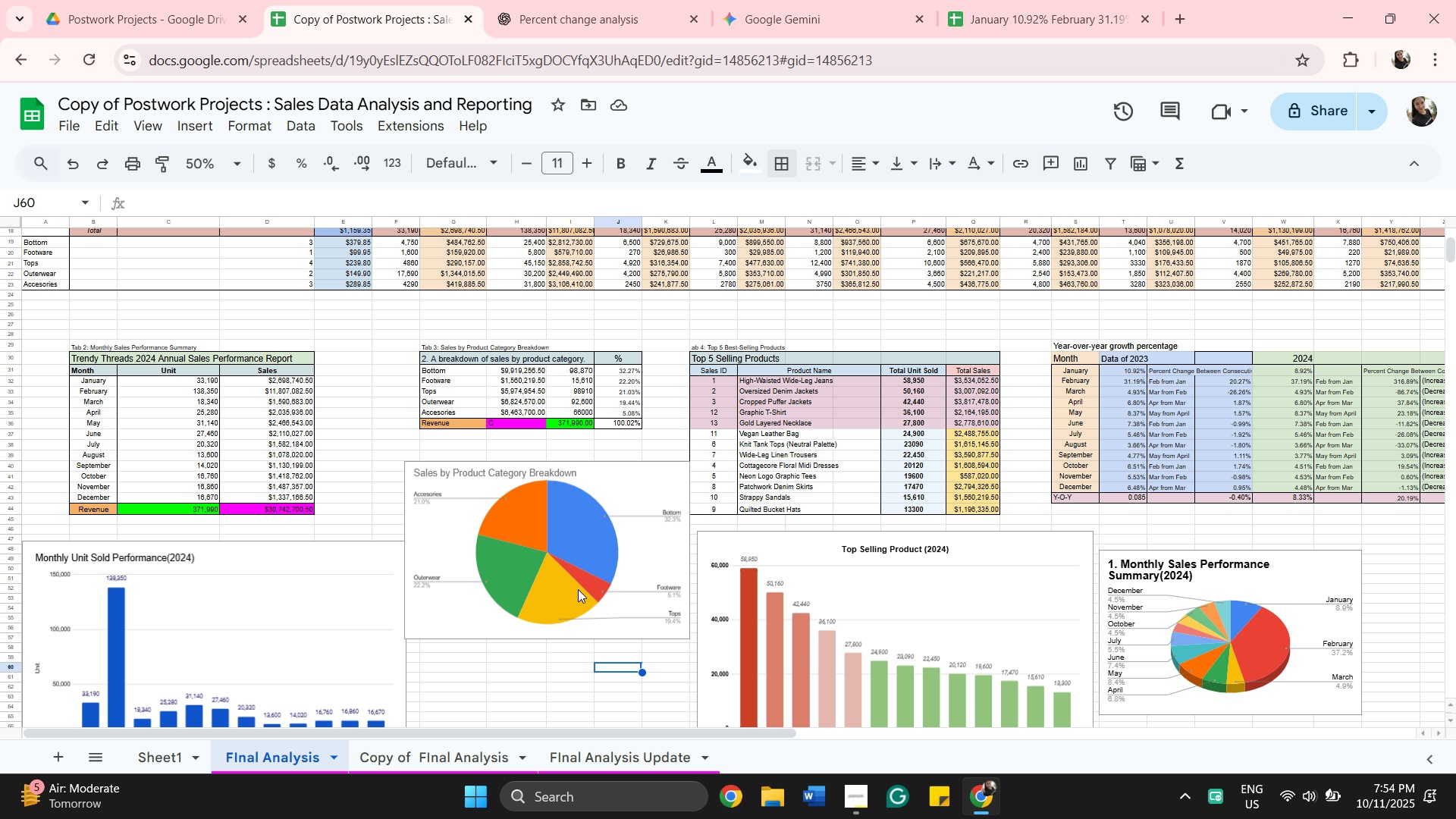 
scroll: coordinate [578, 589], scroll_direction: down, amount: 2.0
 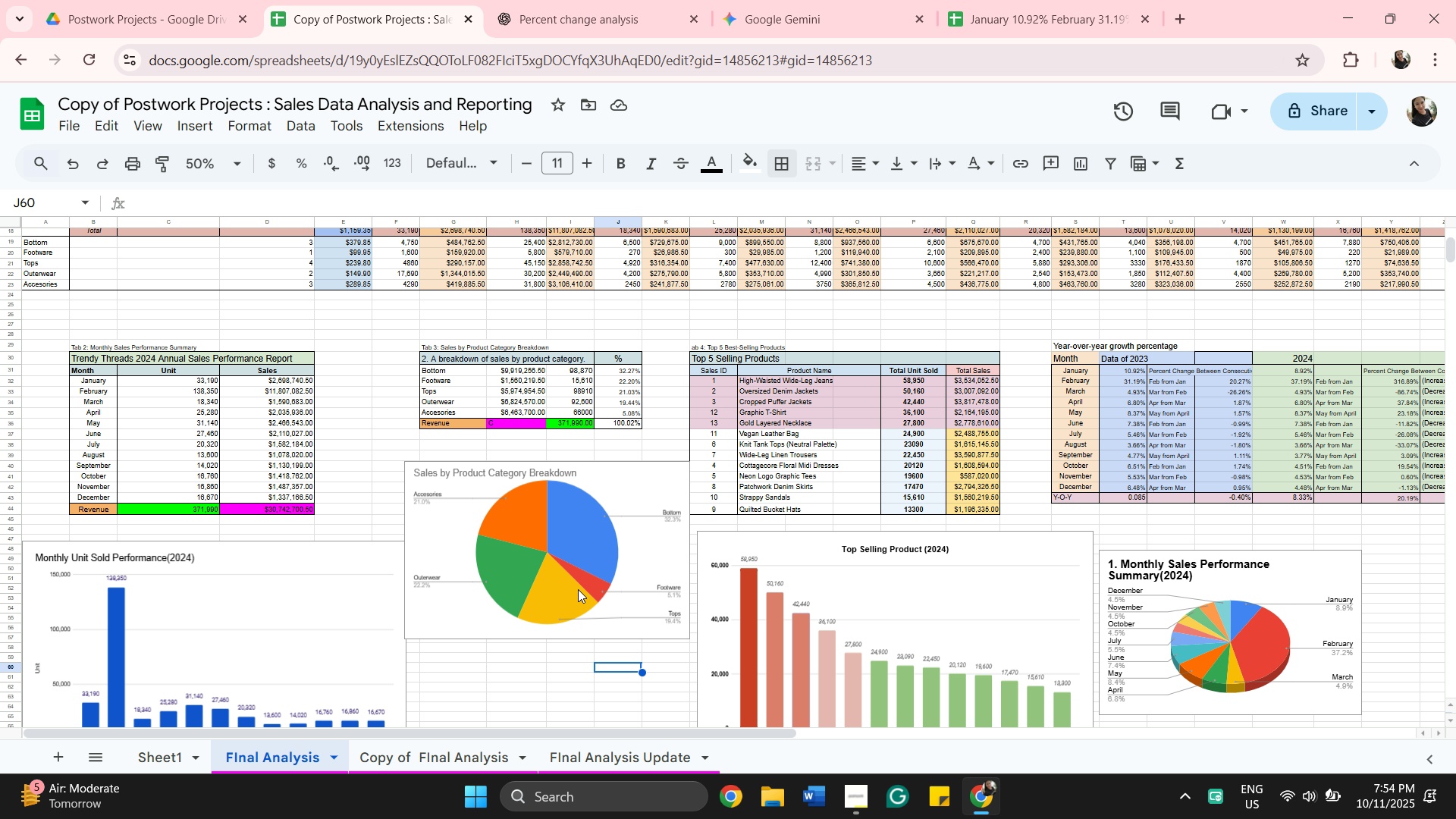 
wait(13.7)
 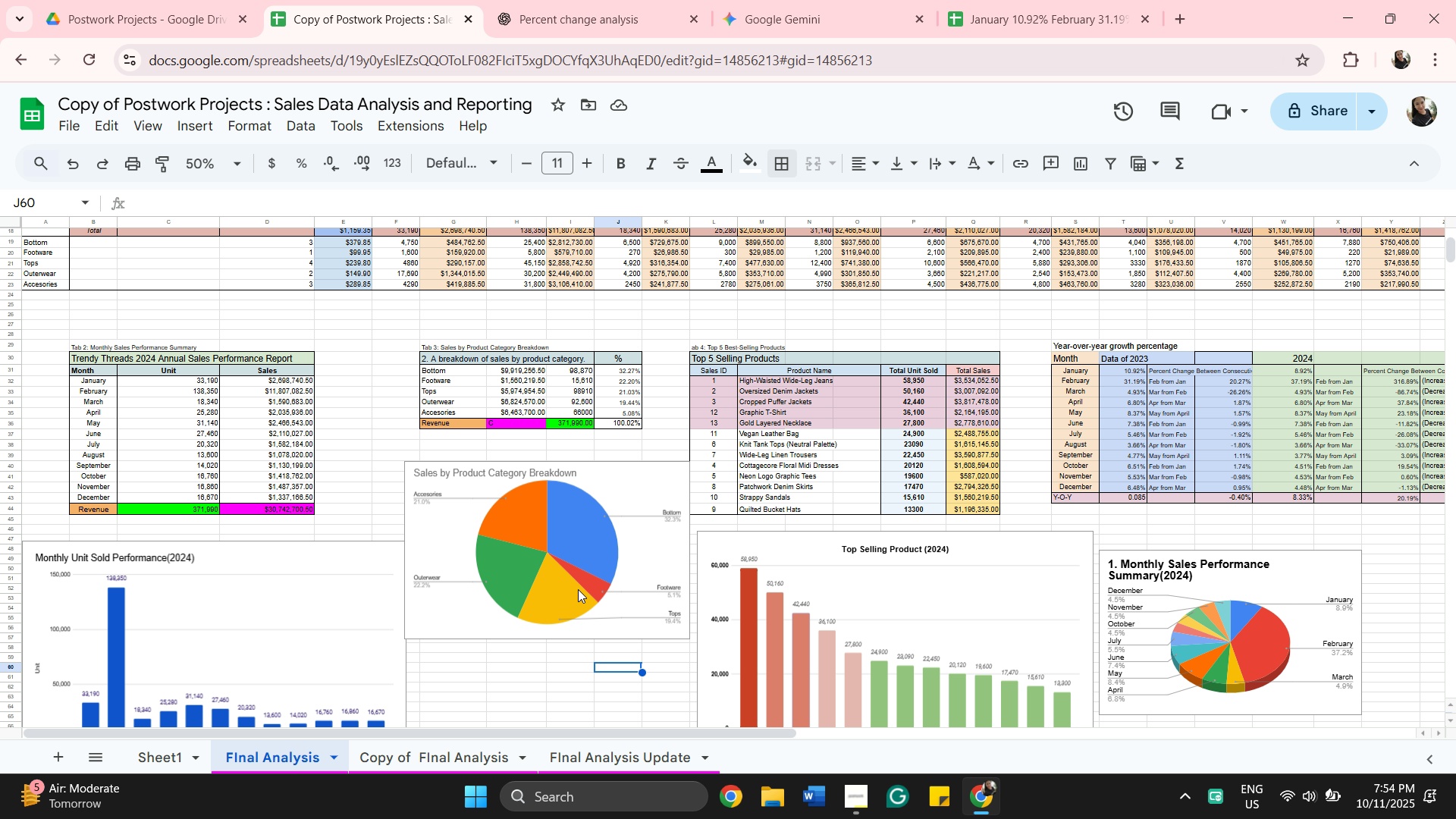 
scroll: coordinate [526, 675], scroll_direction: down, amount: 2.0
 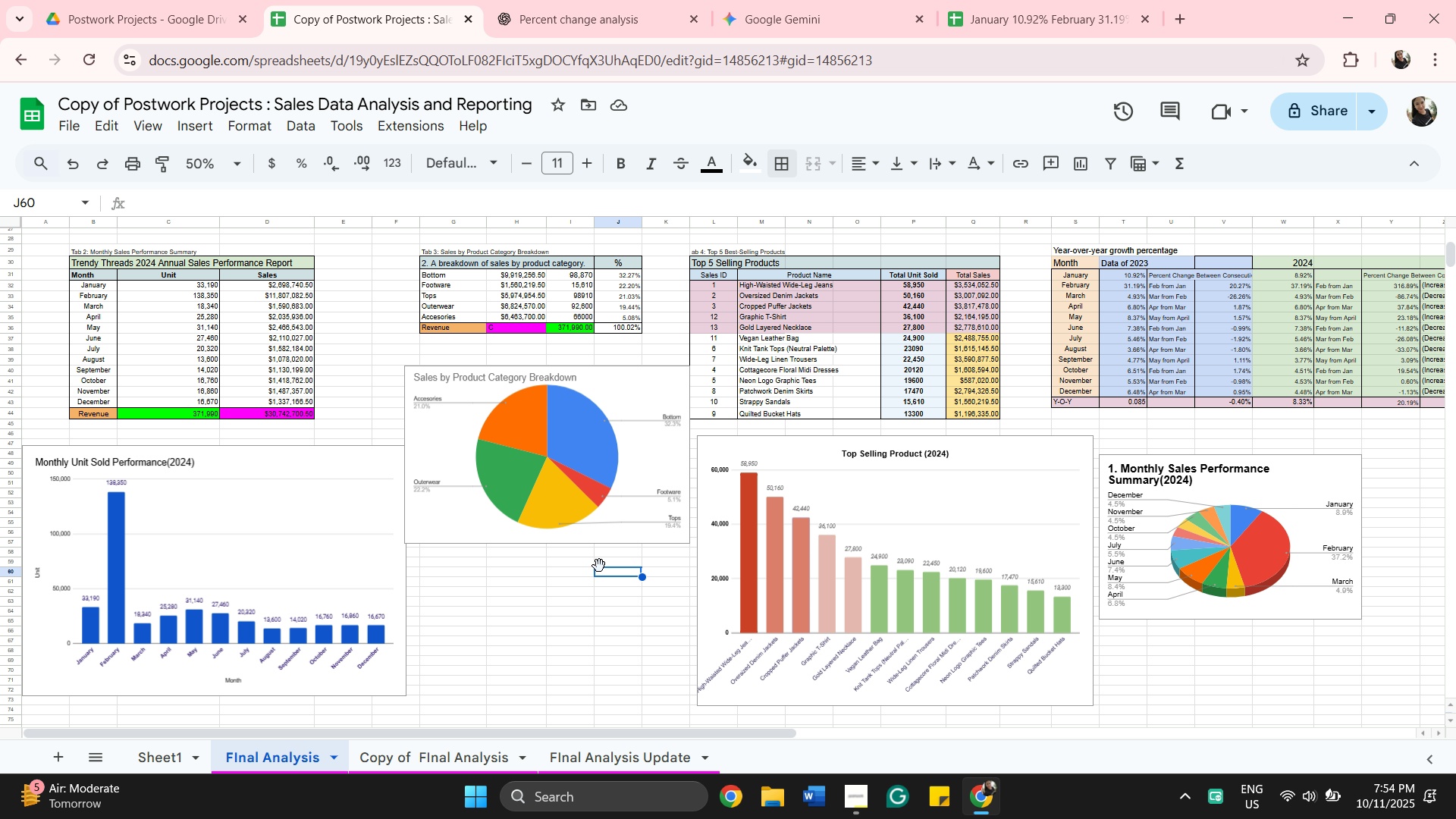 
scroll: coordinate [626, 562], scroll_direction: up, amount: 1.0
 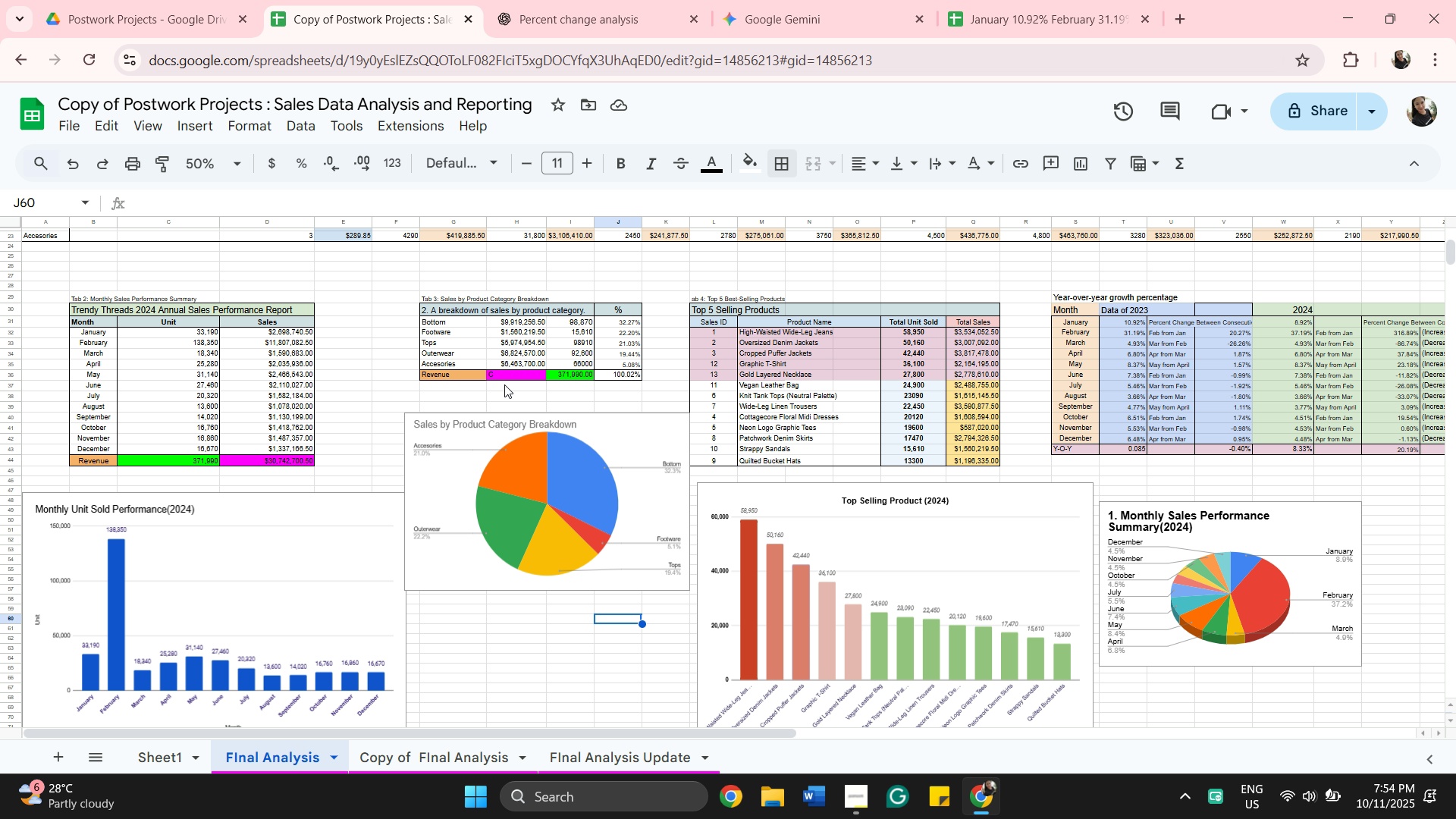 
wait(17.46)
 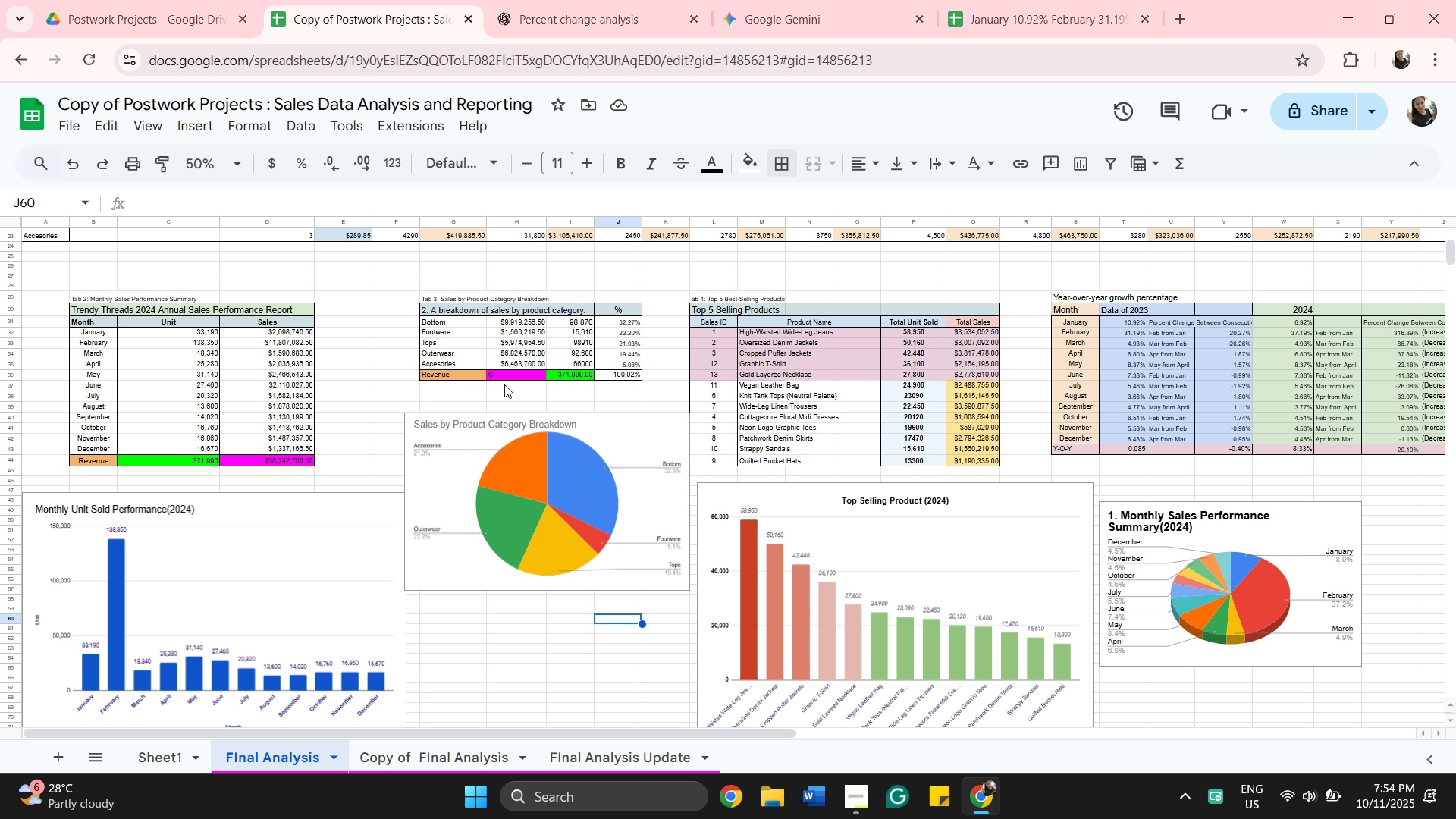 
left_click_drag(start_coordinate=[536, 558], to_coordinate=[544, 562])
 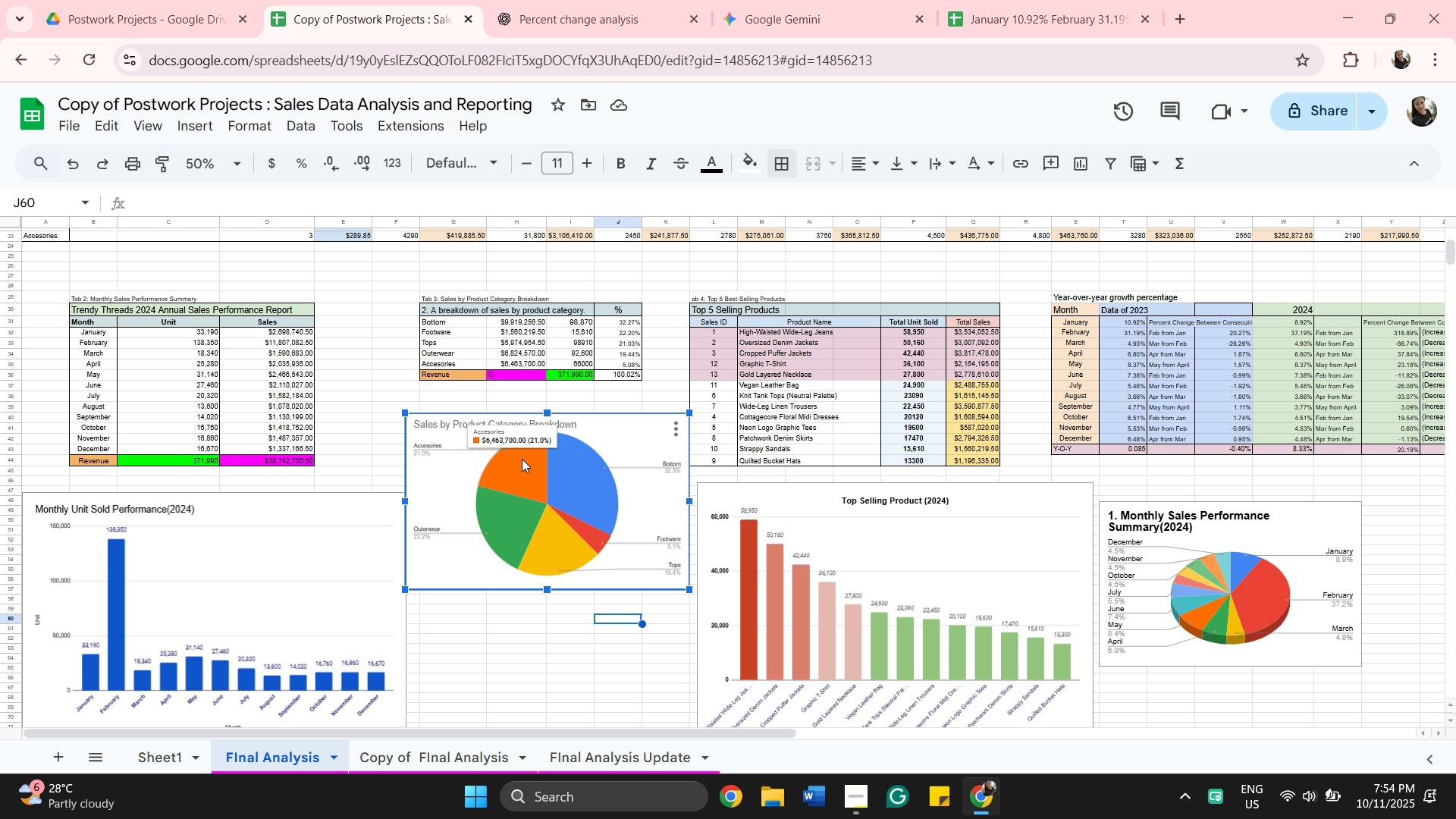 
mouse_move([464, 431])
 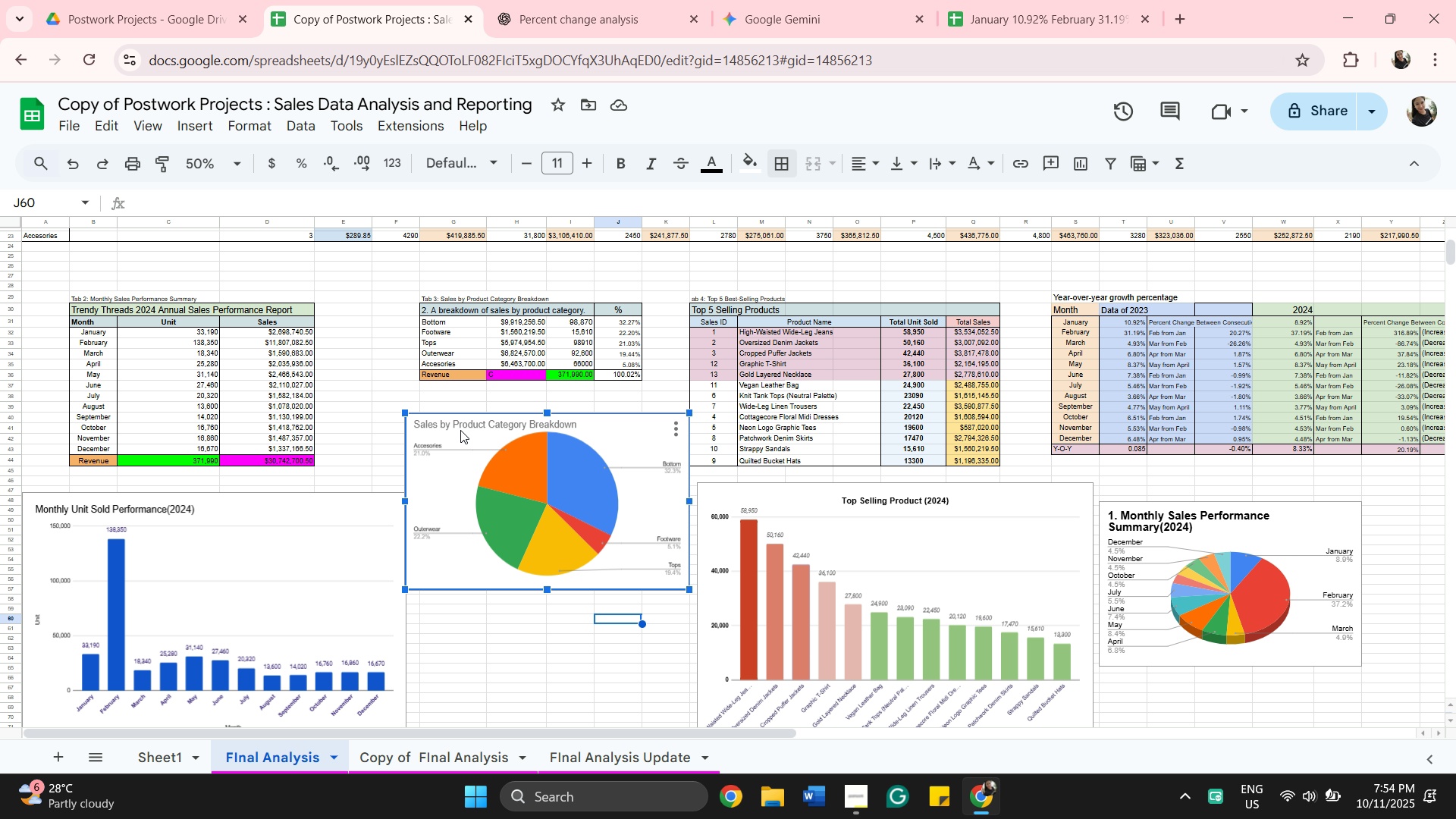 
double_click([460, 430])
 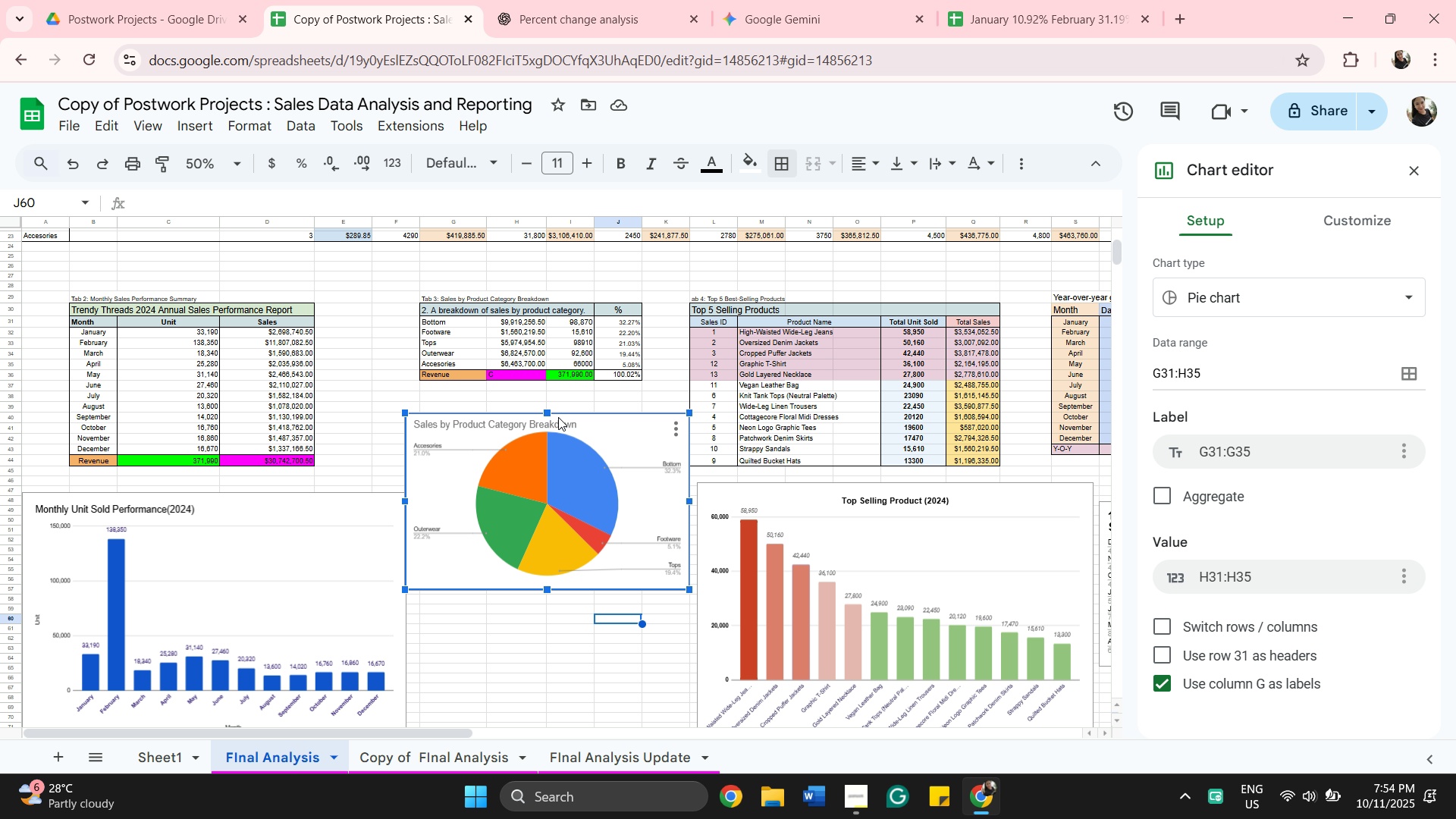 
left_click([566, 431])
 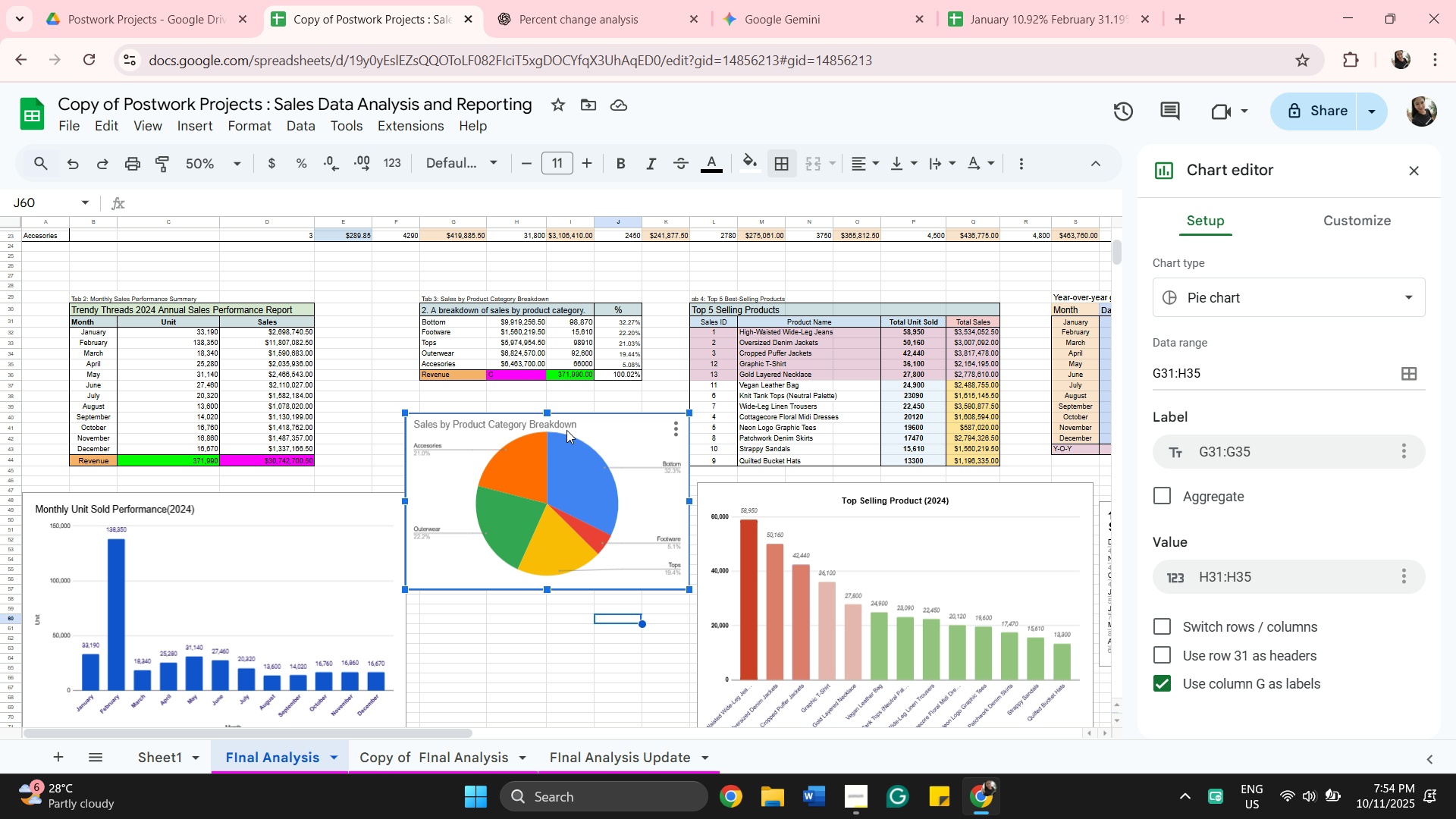 
left_click([566, 430])
 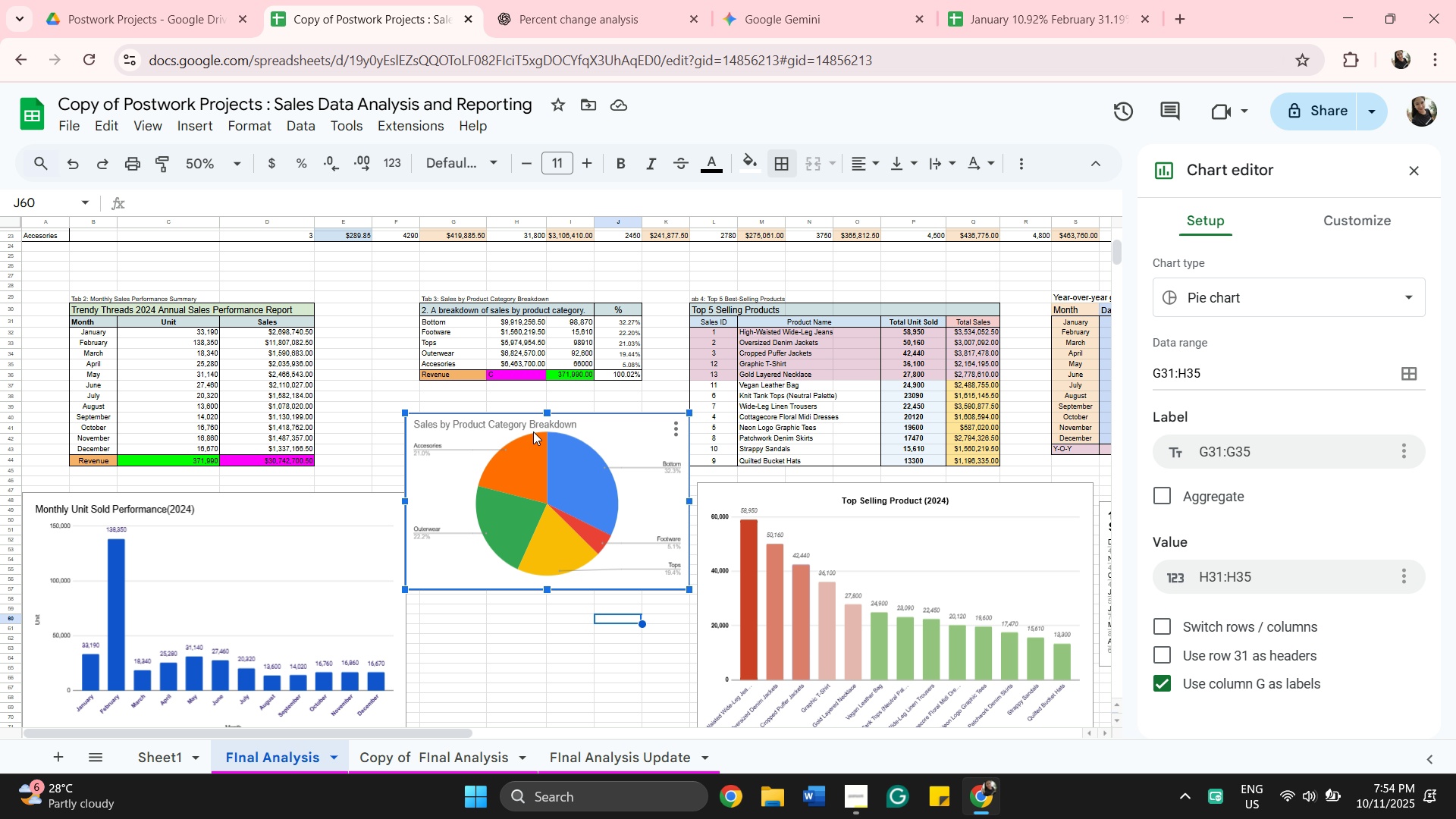 
left_click([535, 430])
 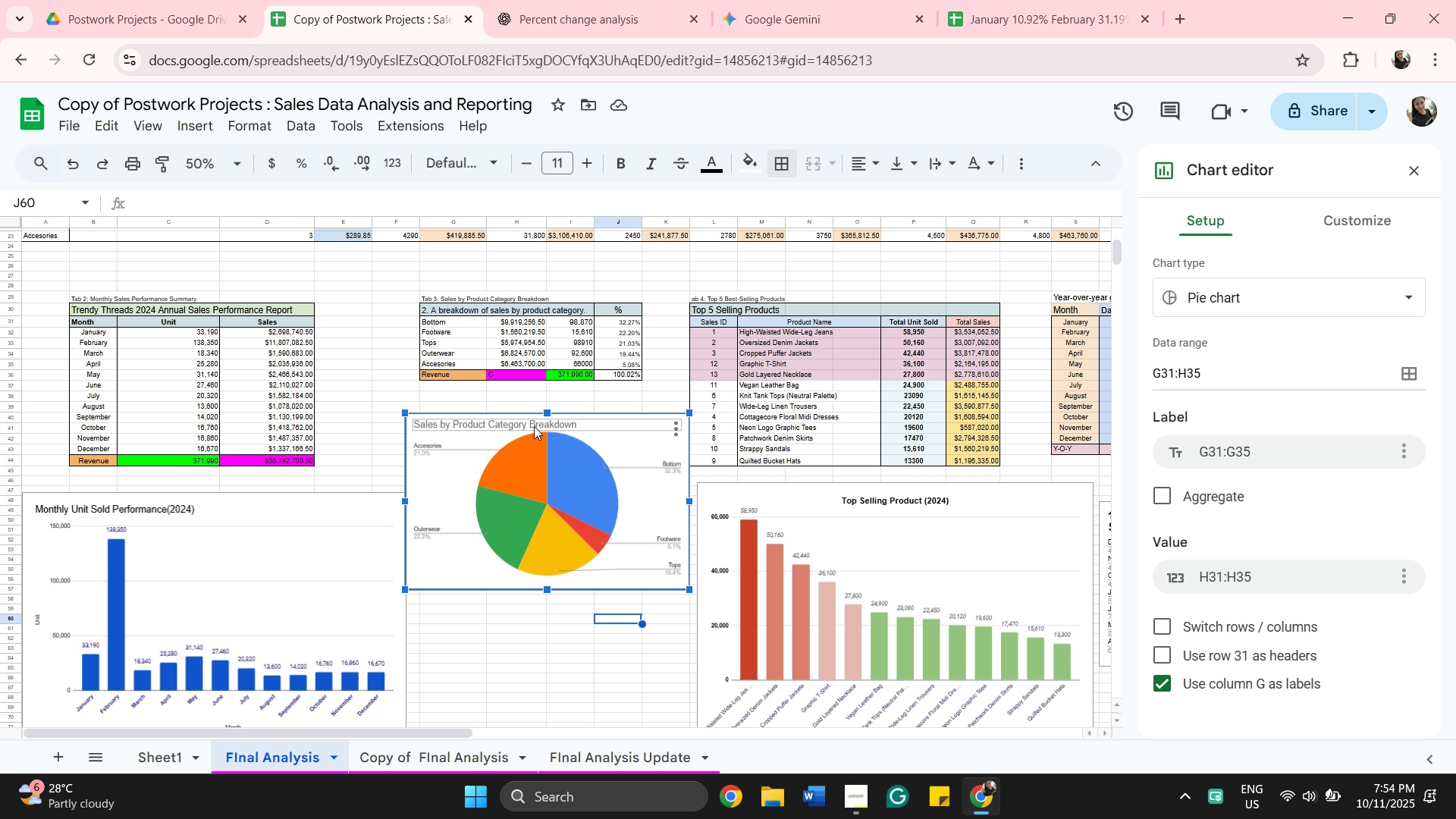 
left_click([534, 426])
 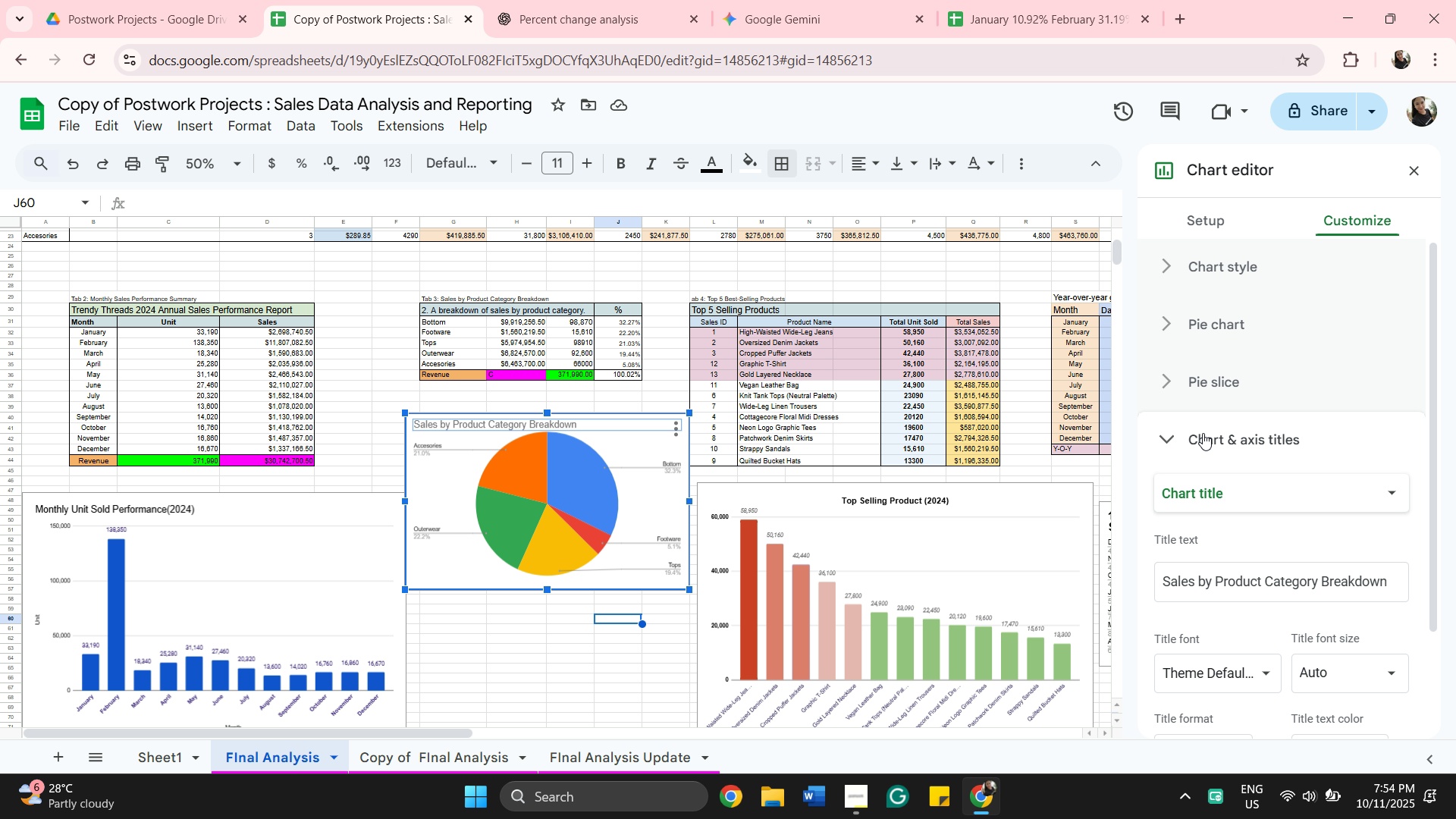 
wait(7.44)
 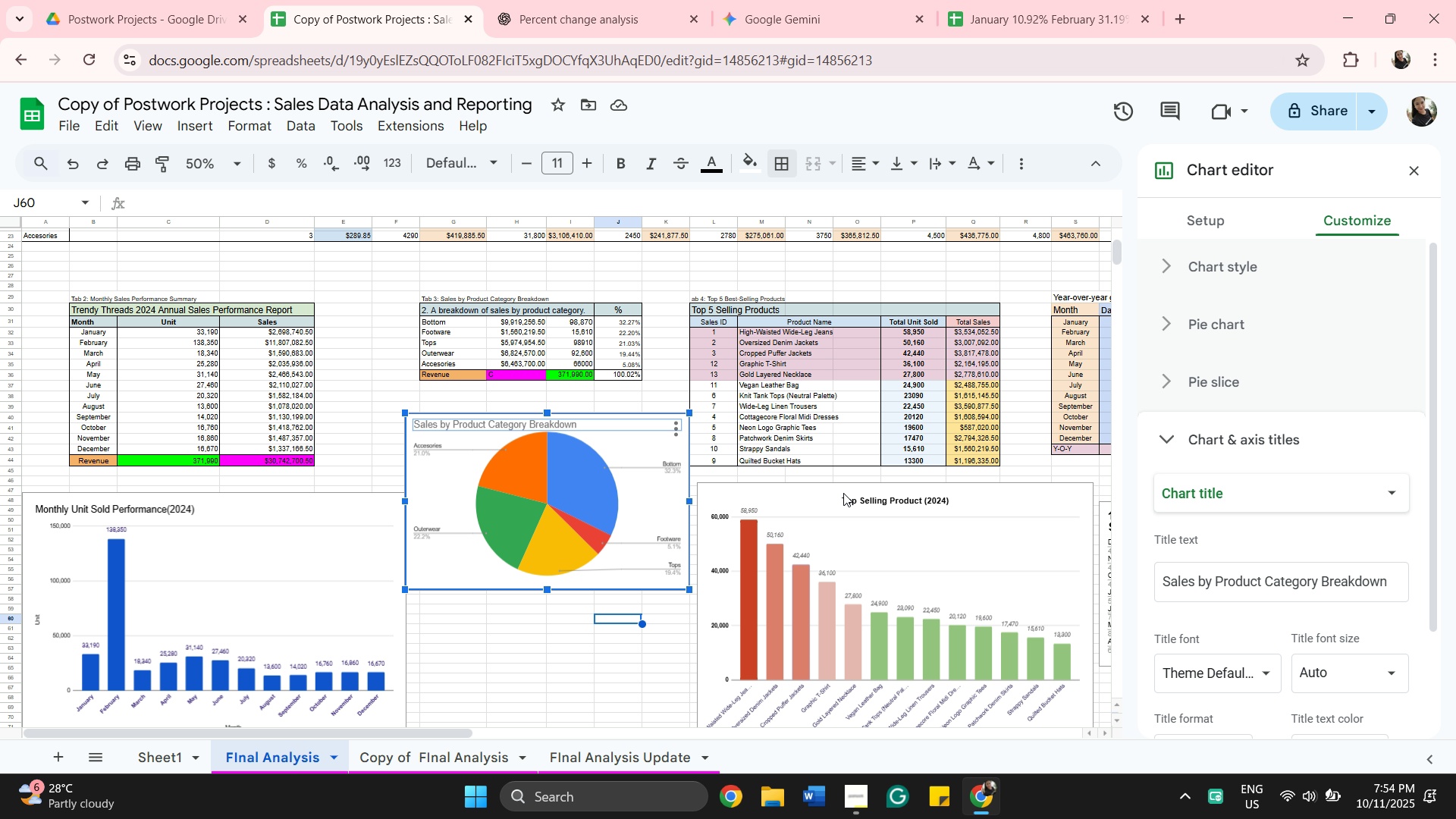 
scroll: coordinate [1270, 671], scroll_direction: down, amount: 2.0
 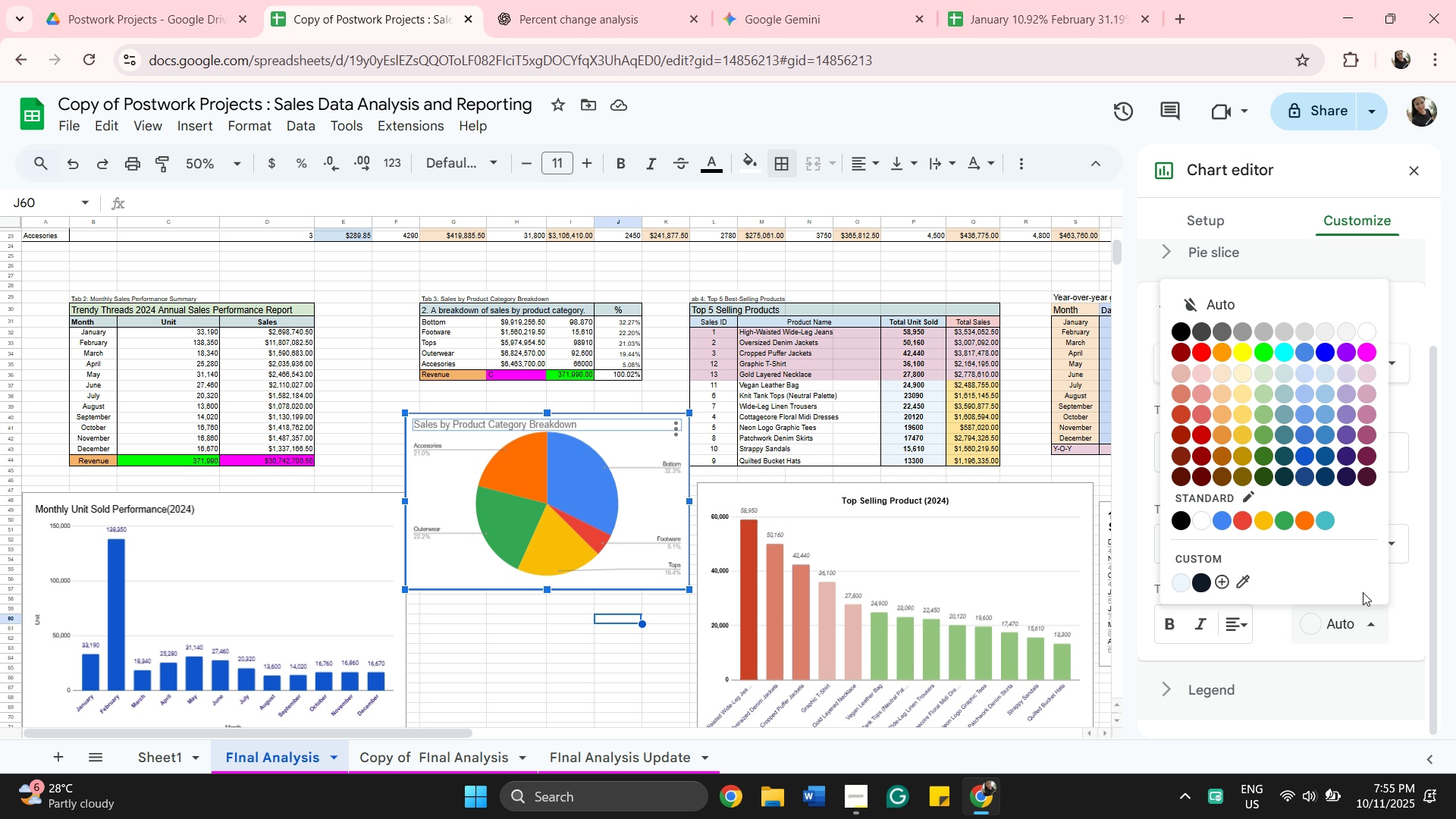 
mouse_move([1162, 340])
 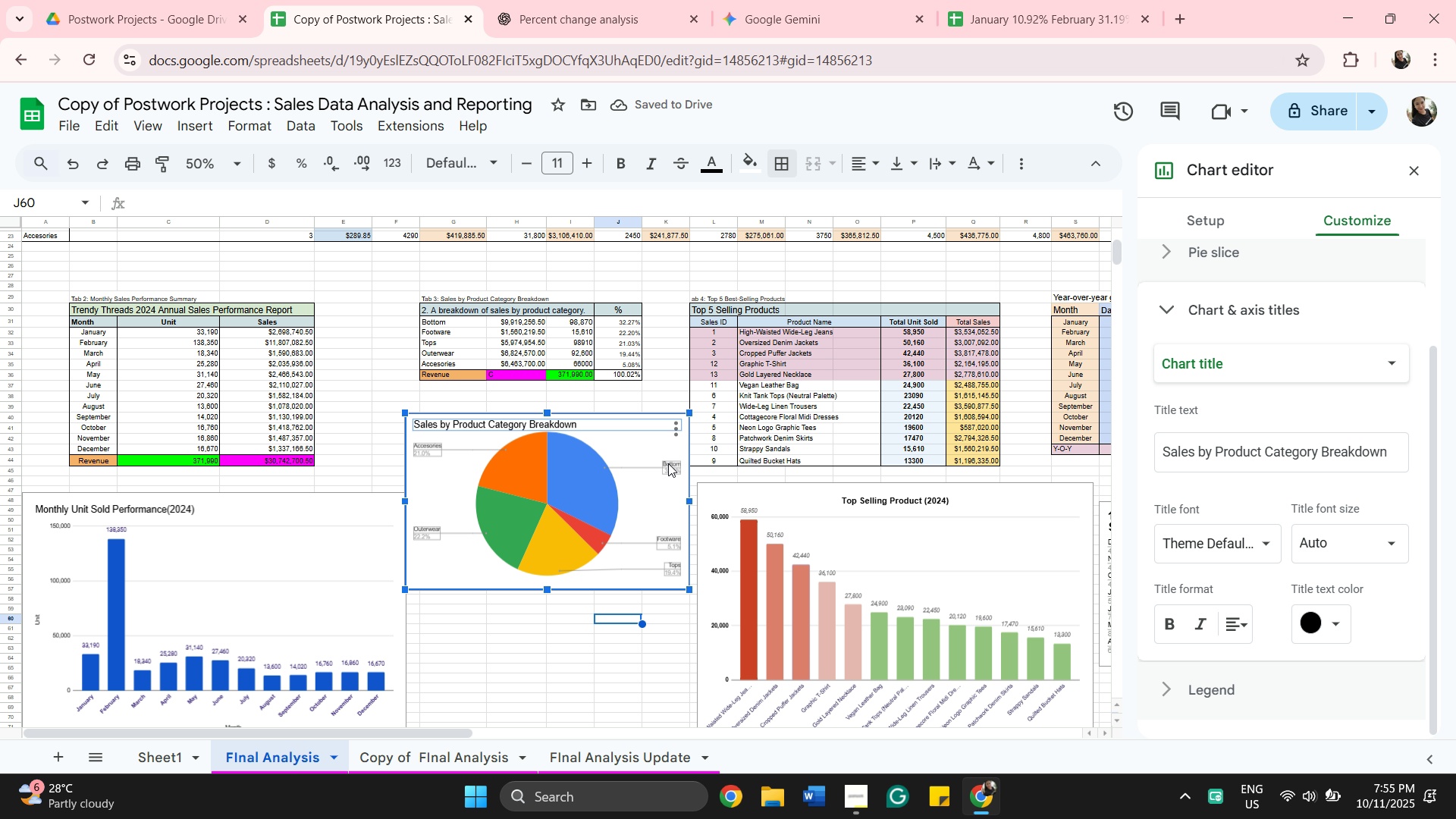 
left_click([670, 464])
 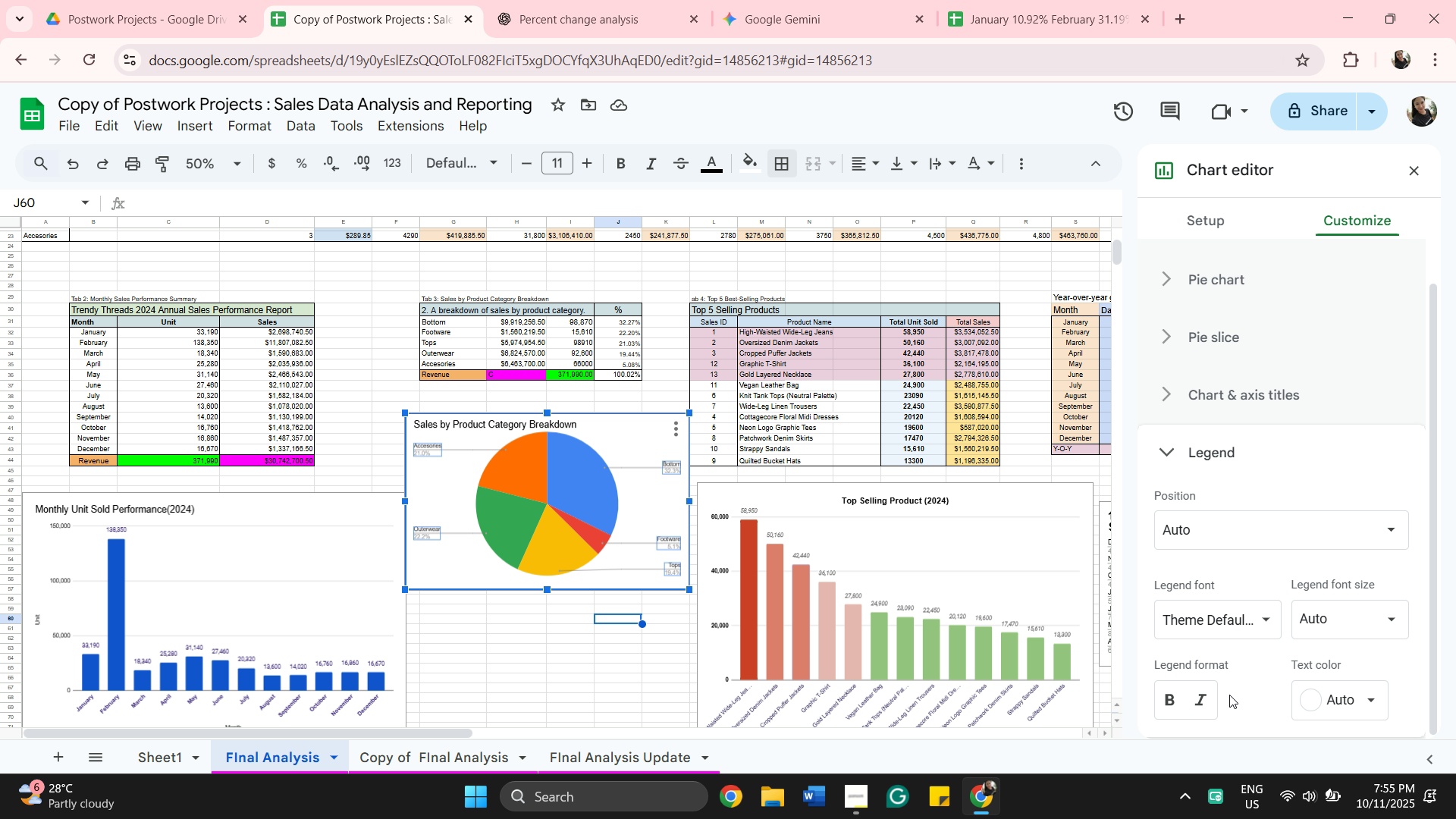 
left_click([1328, 695])
 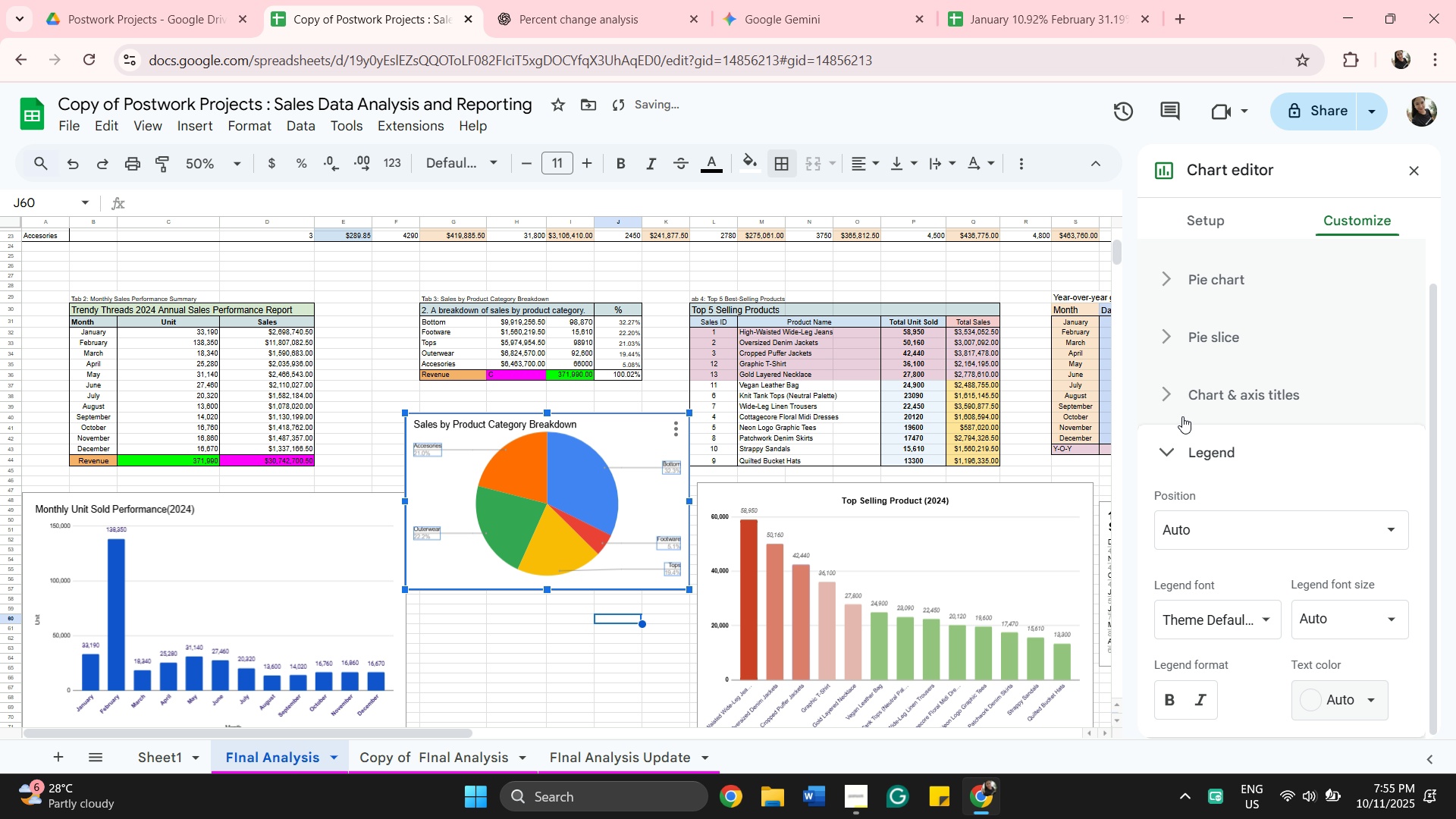 
left_click([1182, 416])
 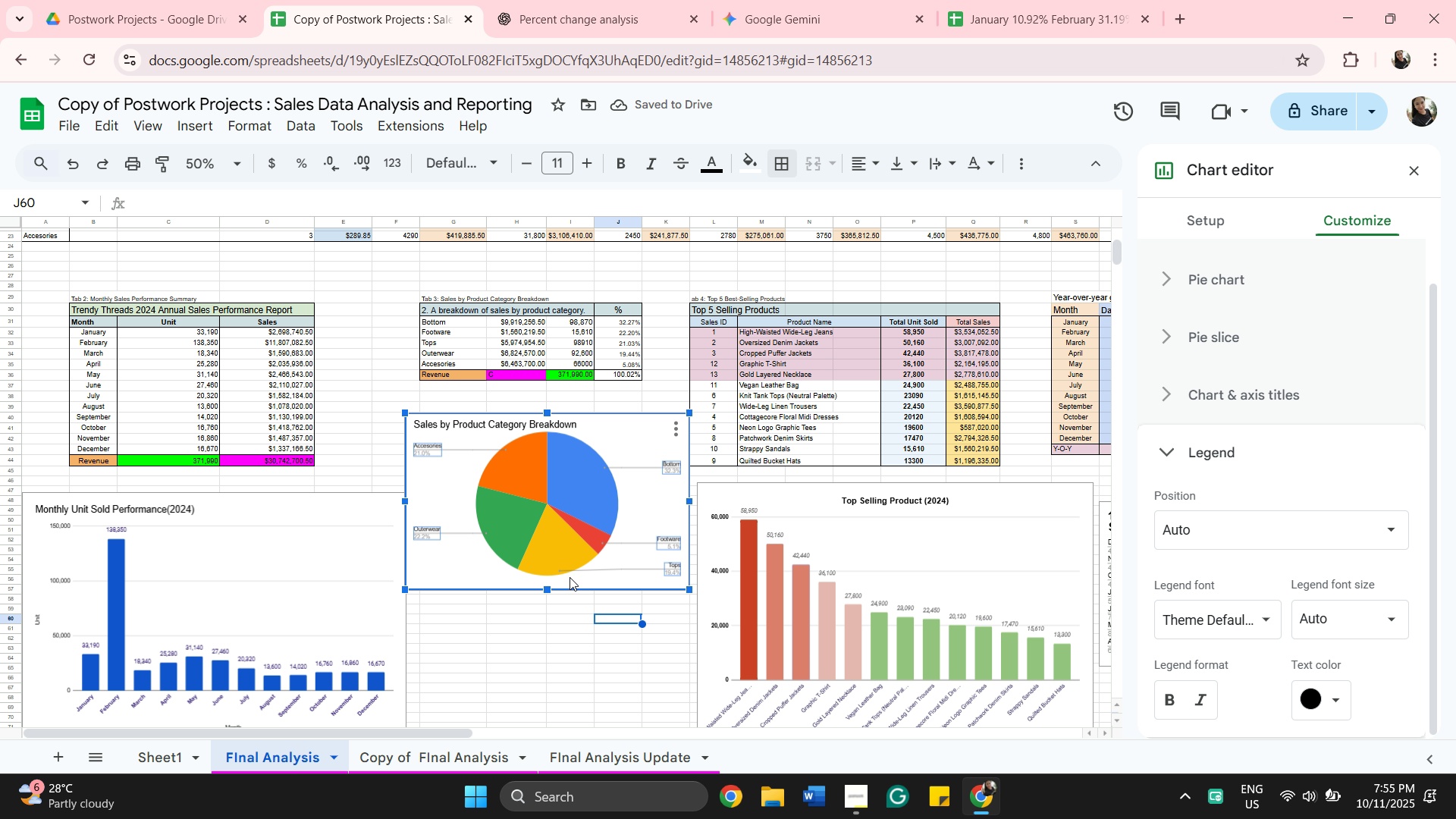 
wait(6.5)
 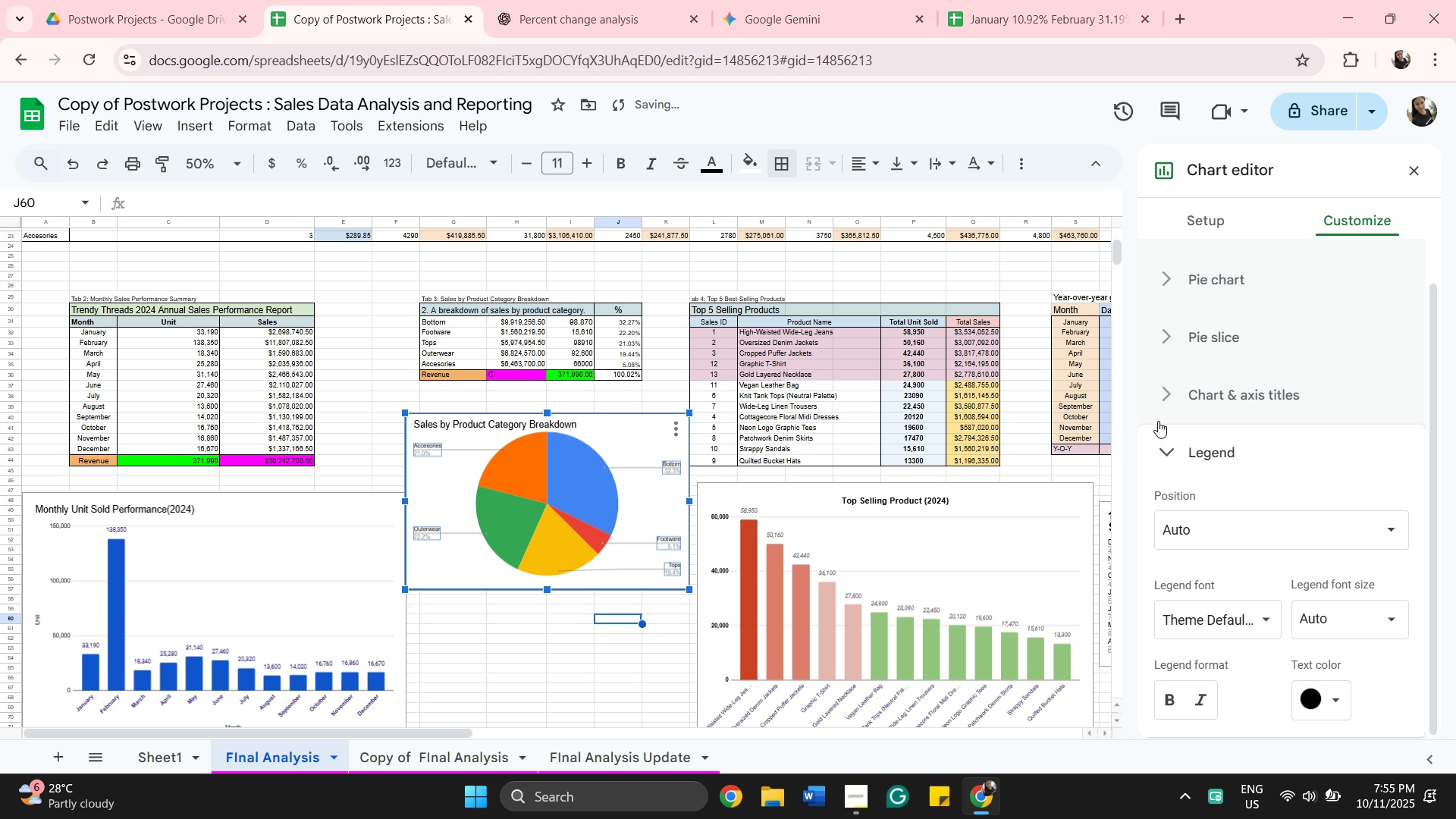 
scroll: coordinate [421, 582], scroll_direction: down, amount: 2.0
 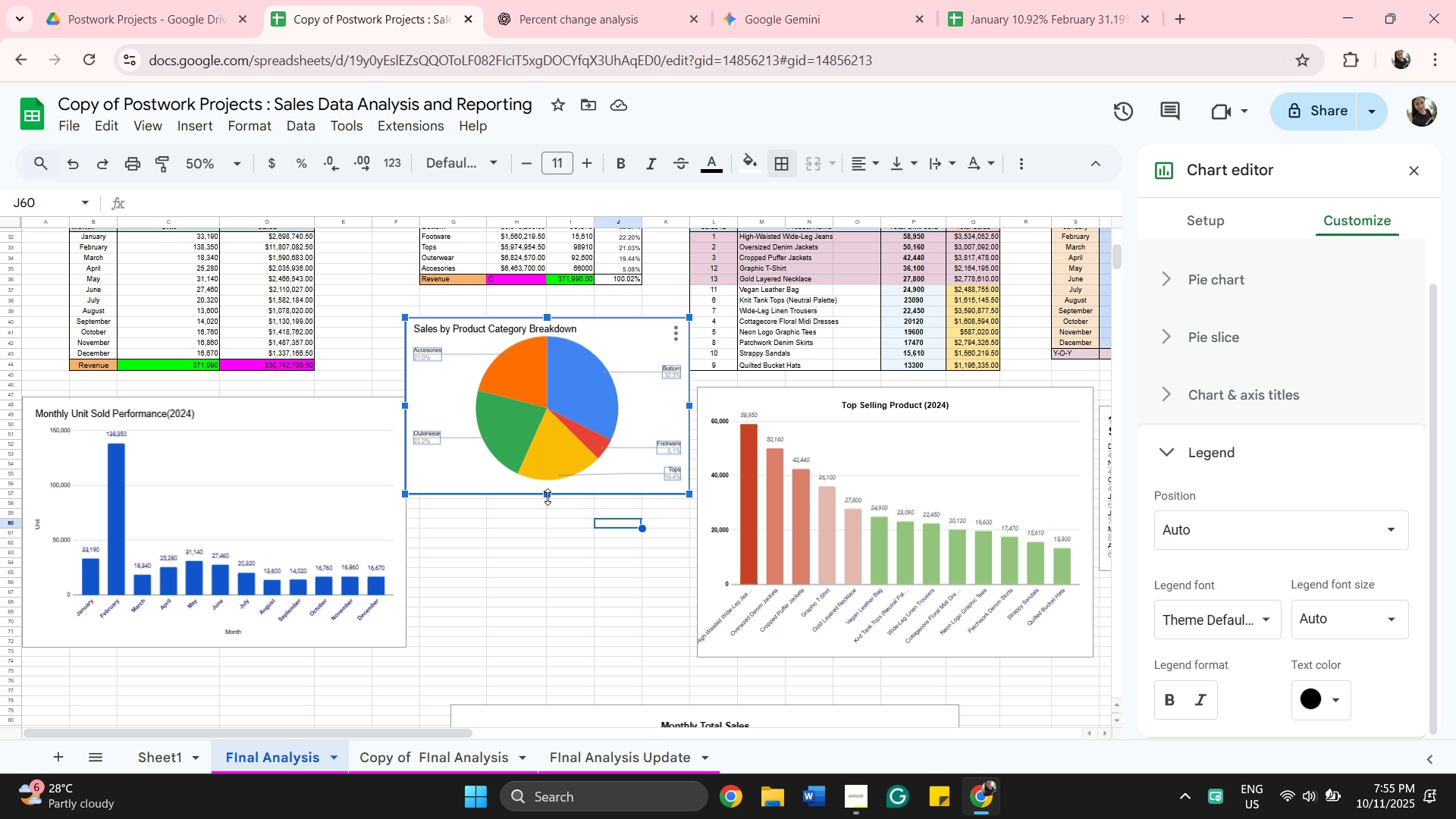 
left_click_drag(start_coordinate=[546, 497], to_coordinate=[548, 516])
 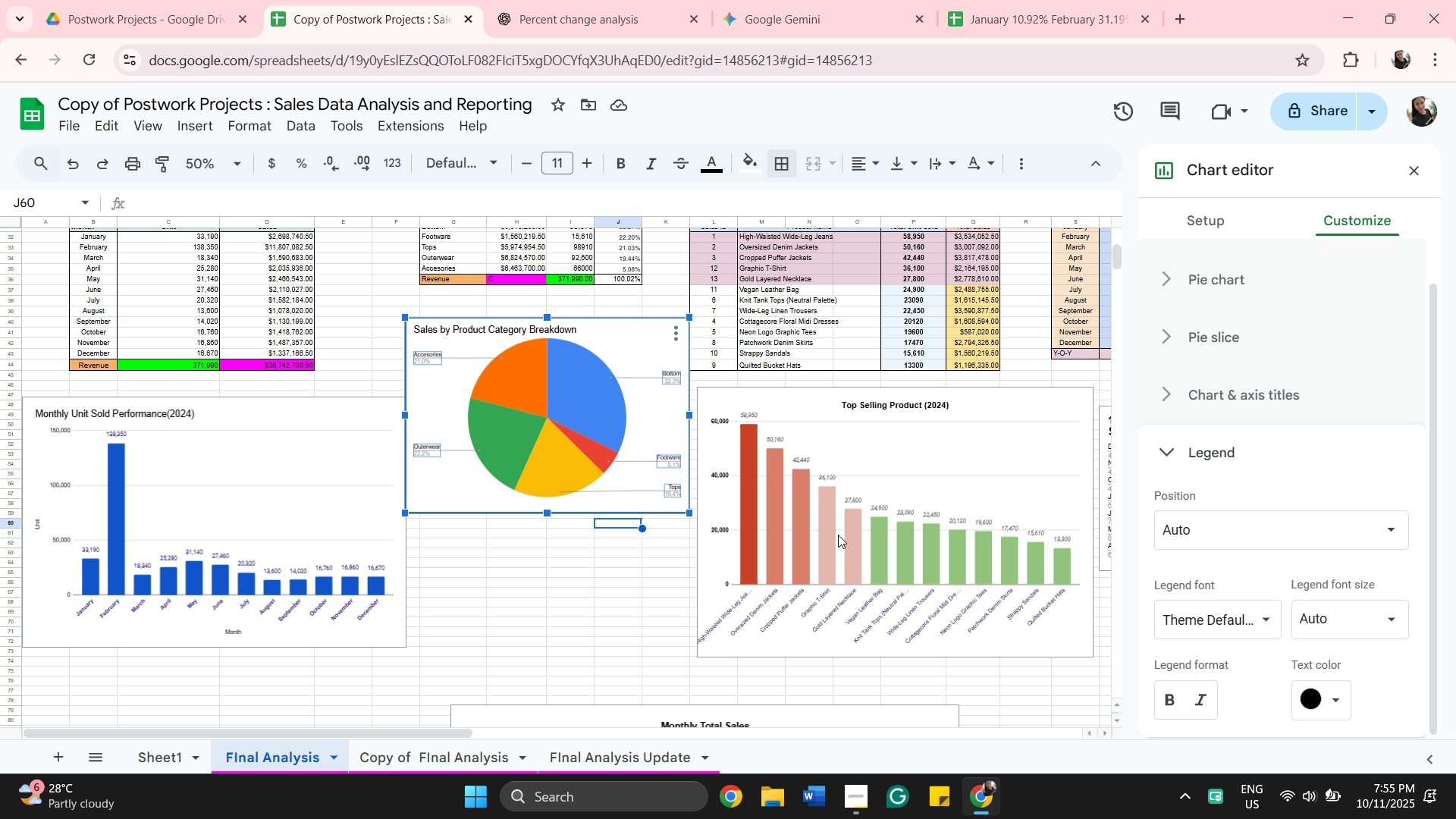 
wait(11.11)
 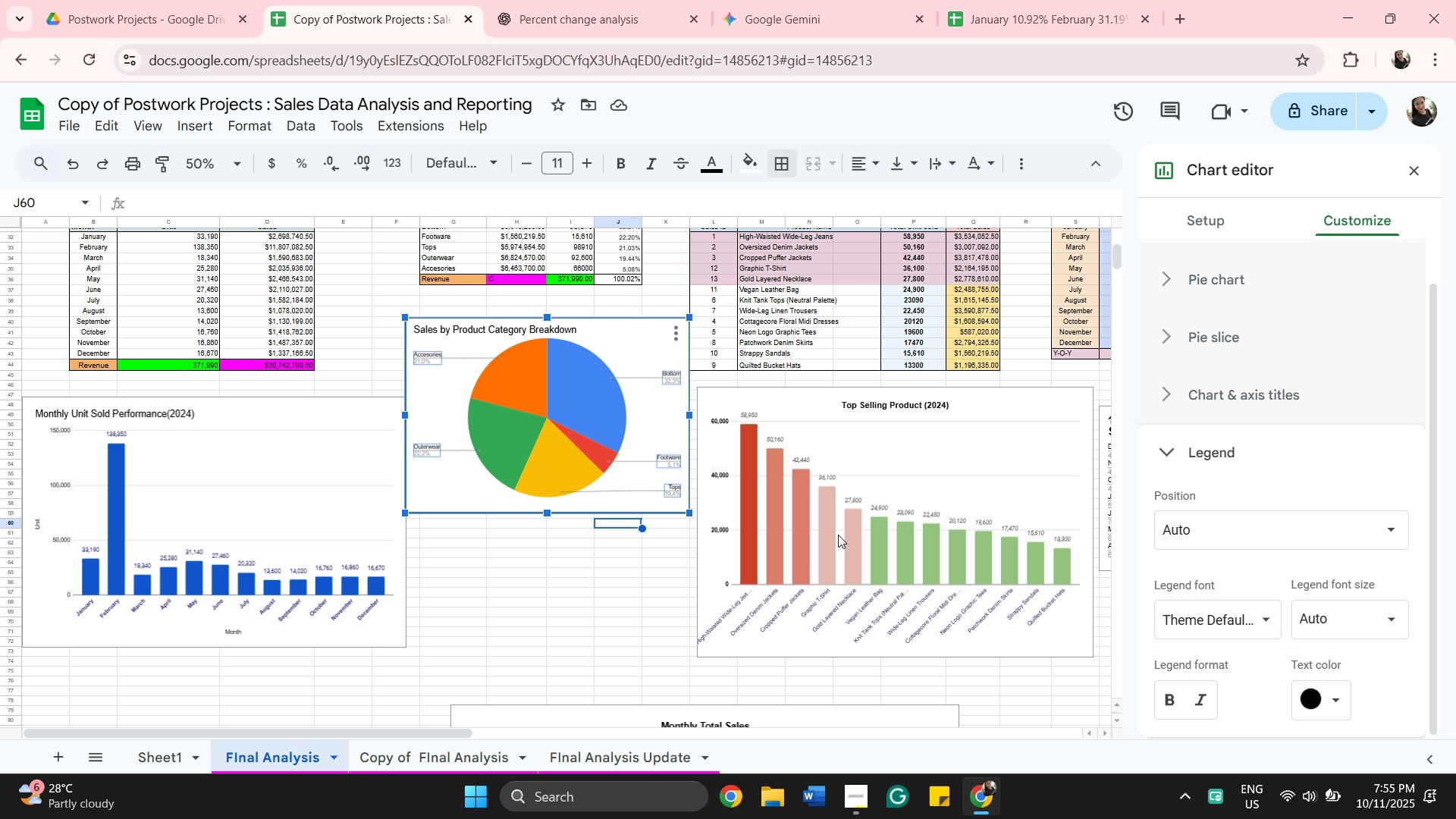 
scroll: coordinate [920, 474], scroll_direction: down, amount: 2.0
 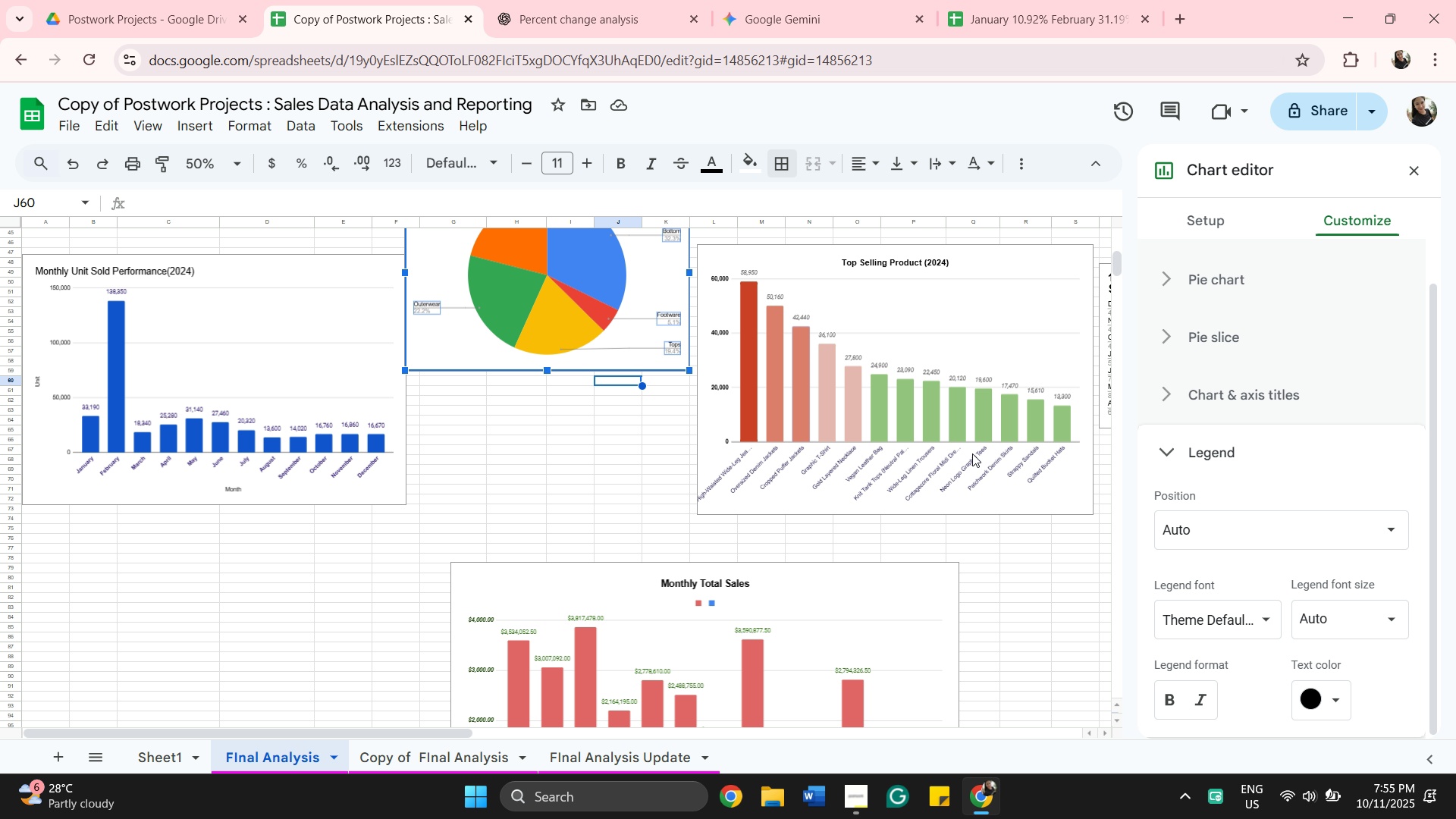 
wait(9.5)
 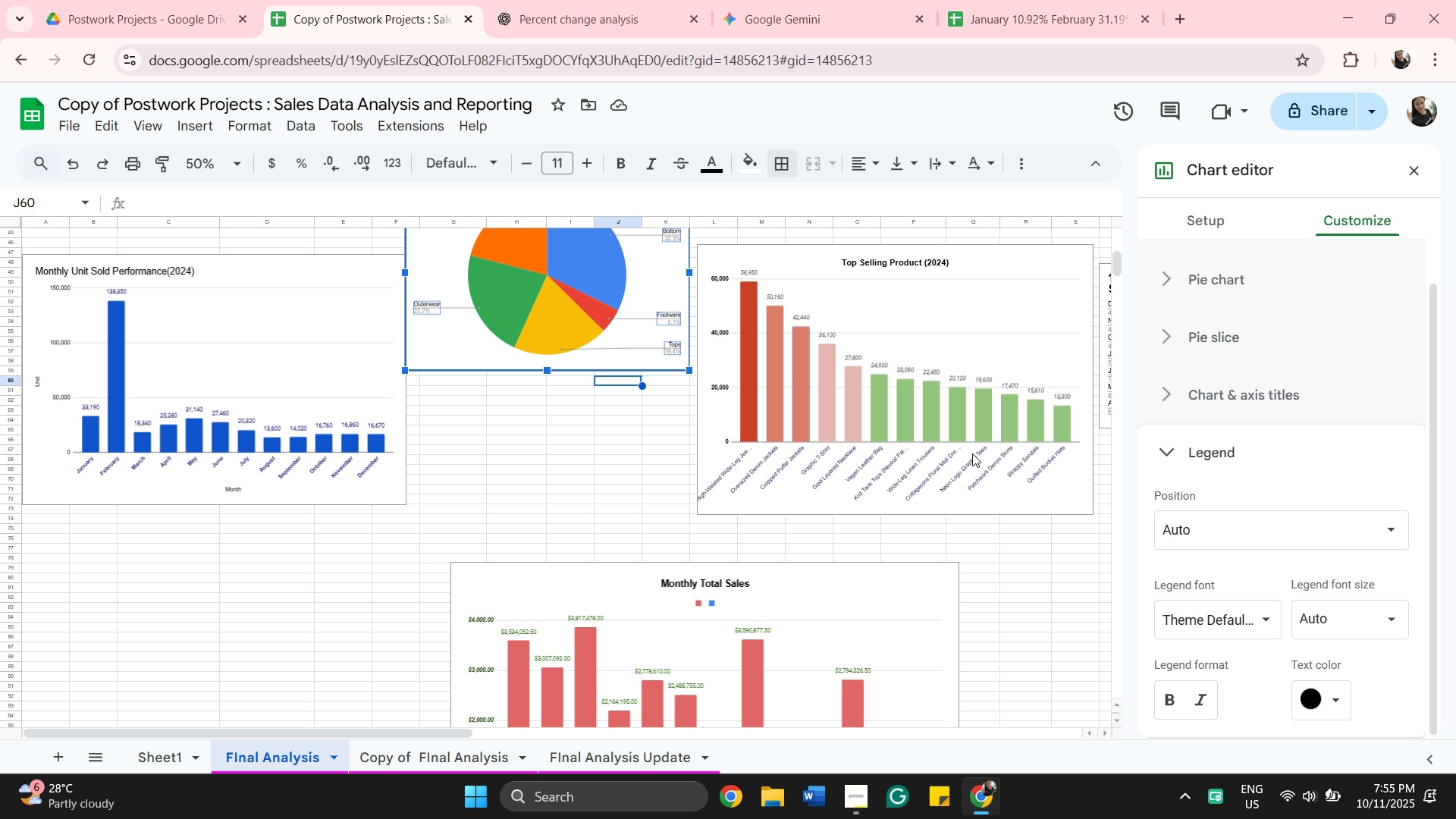 
left_click([1003, 576])
 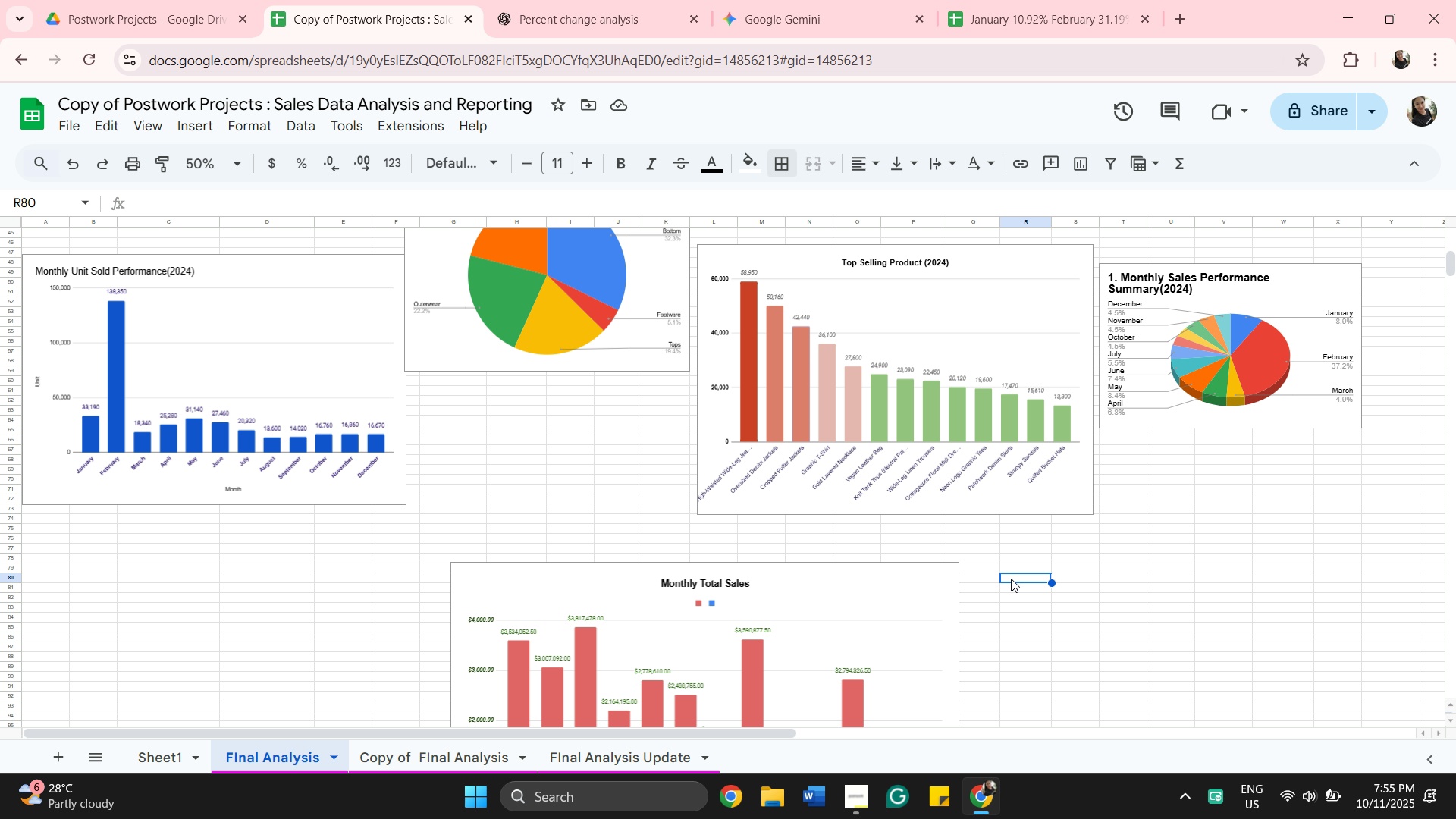 
wait(5.37)
 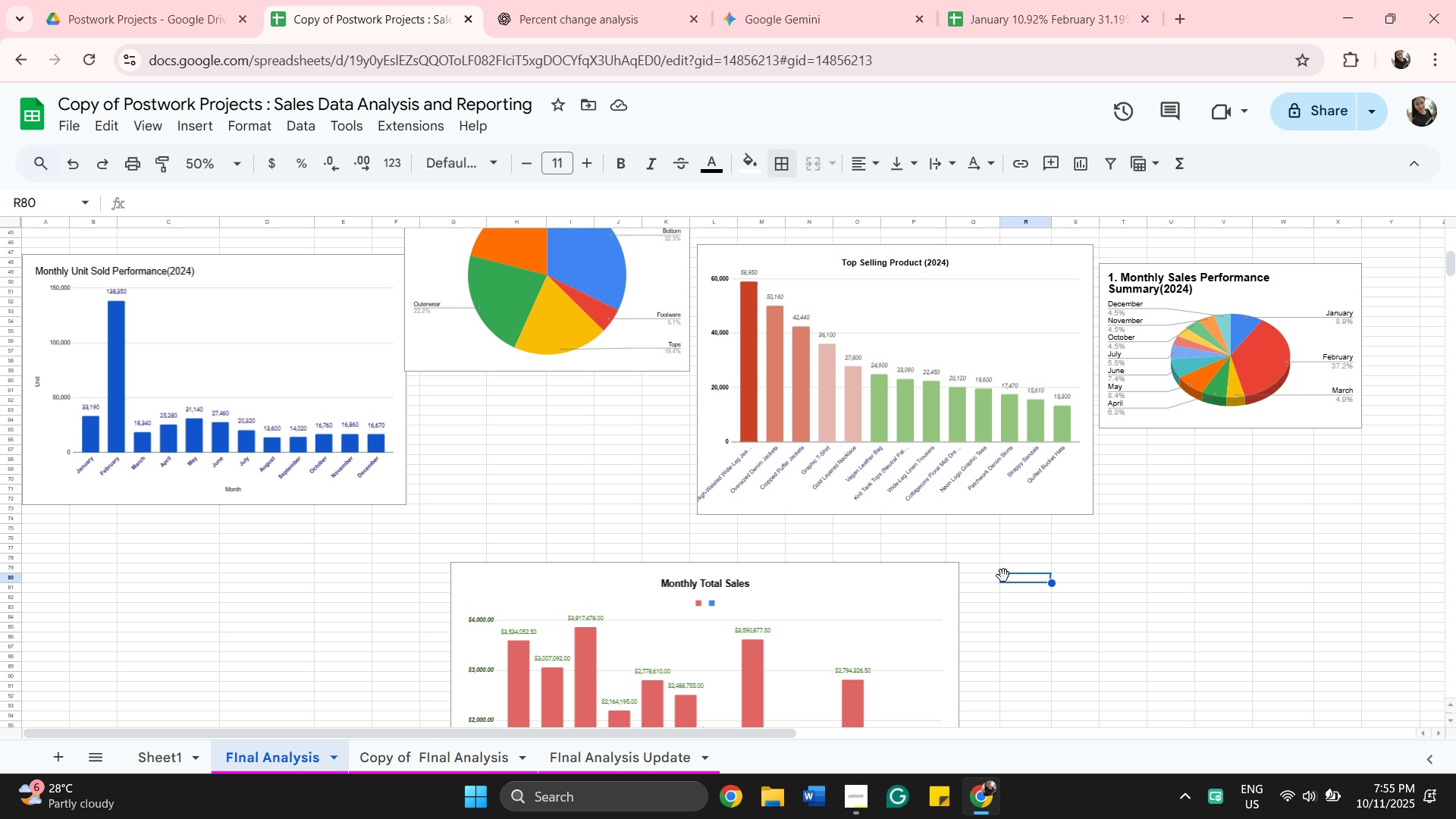 
left_click([770, 586])
 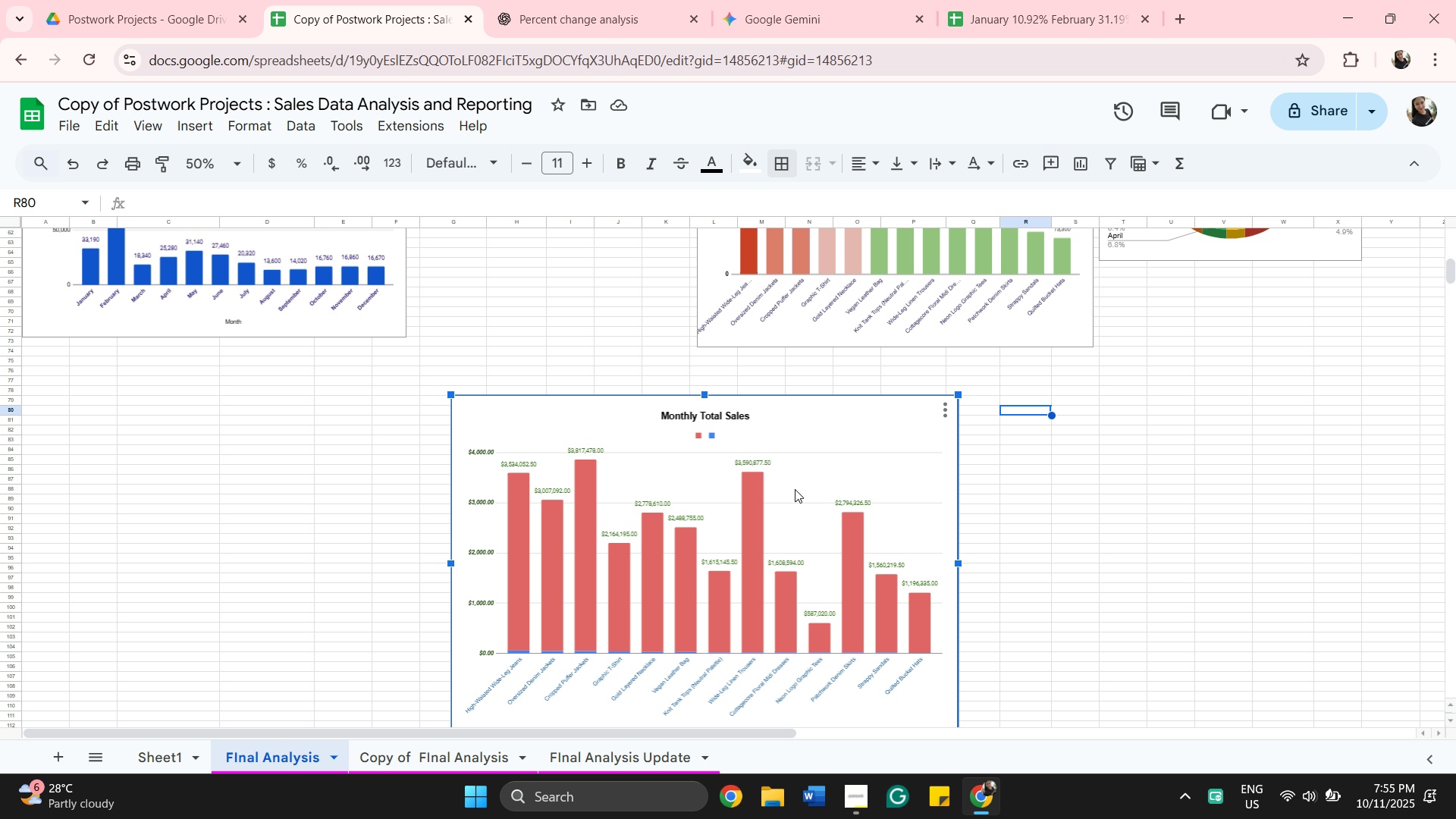 
left_click_drag(start_coordinate=[795, 489], to_coordinate=[938, 460])
 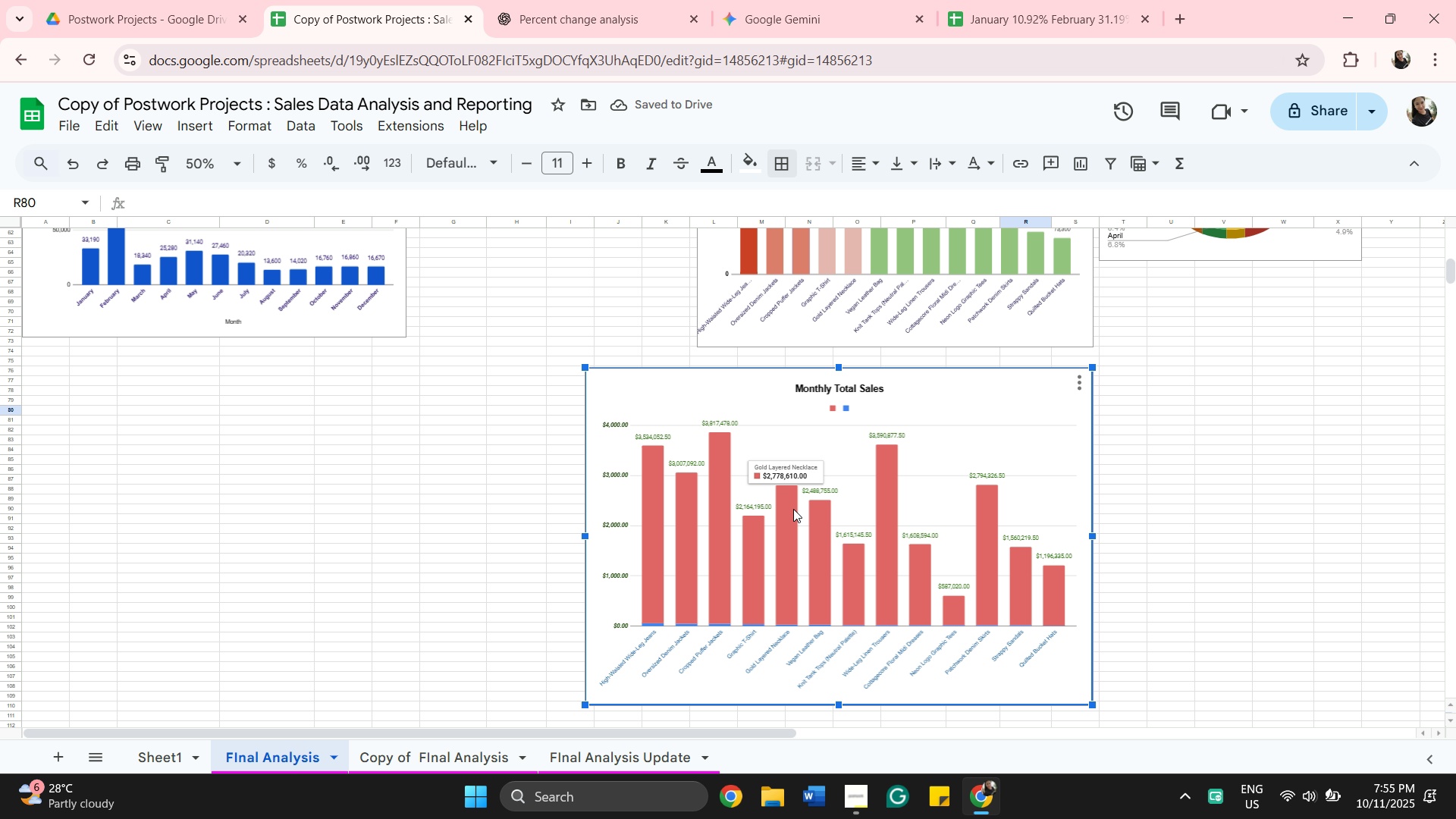 
wait(6.54)
 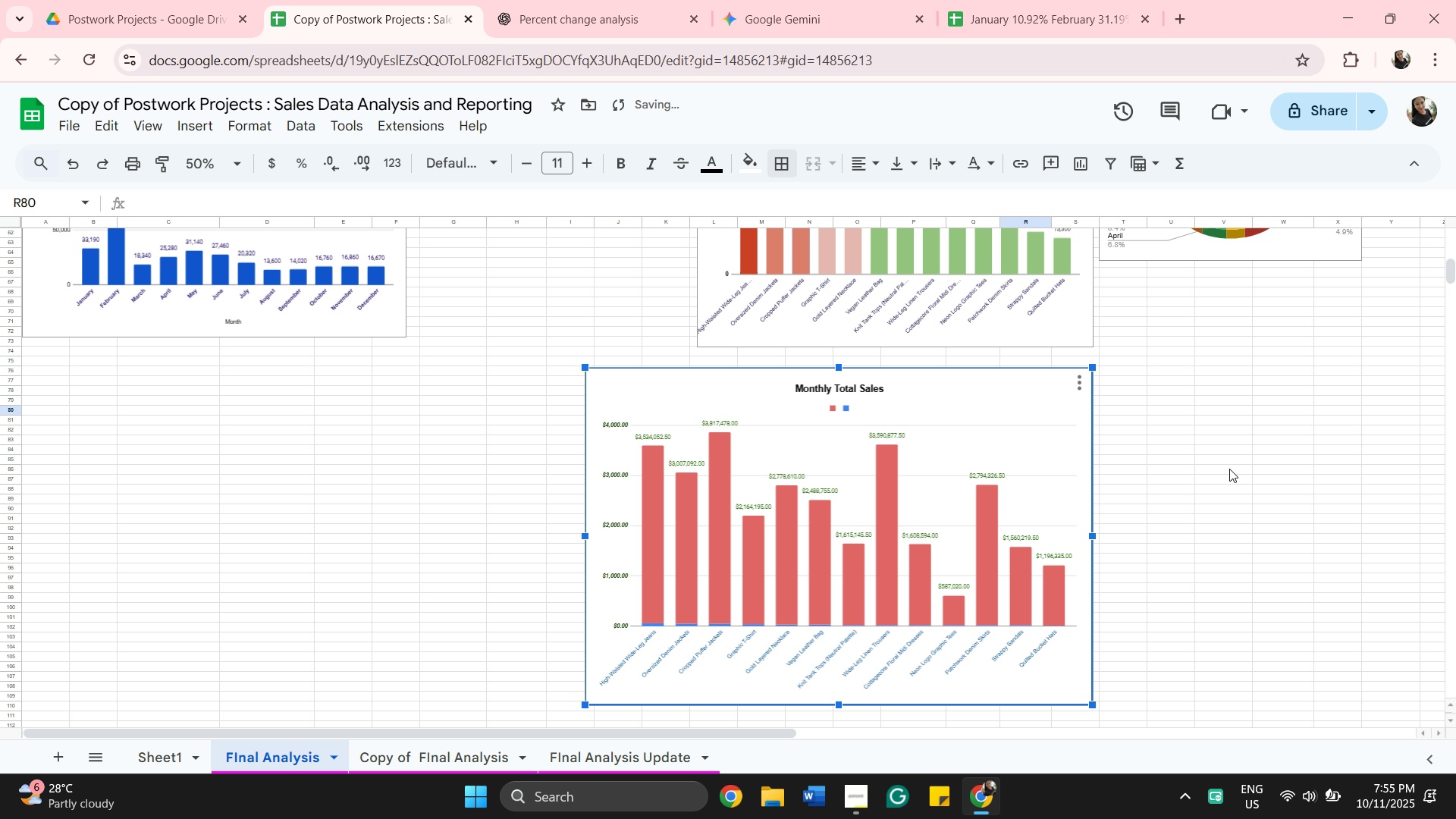 
left_click([655, 475])
 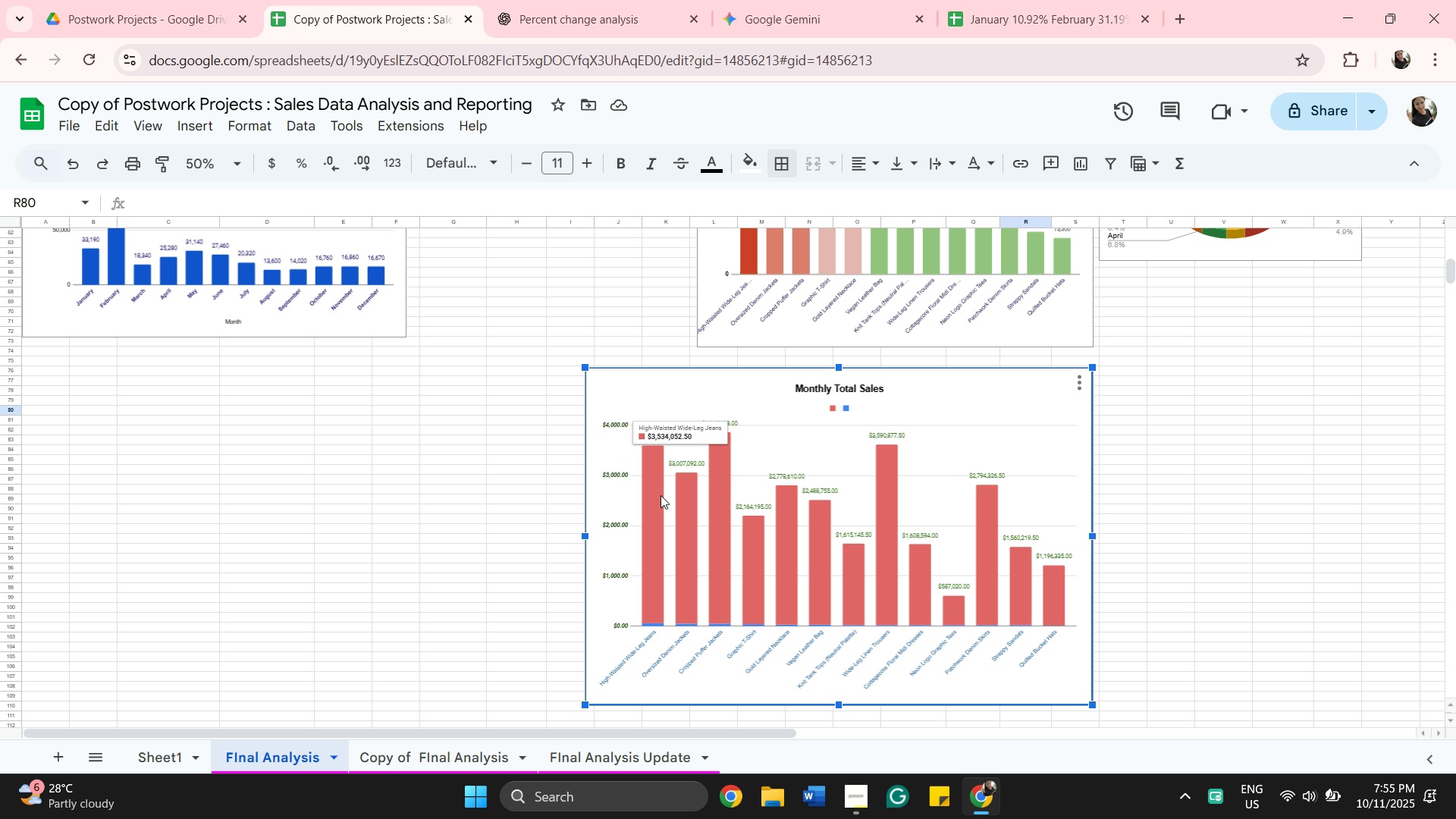 
left_click([724, 503])
 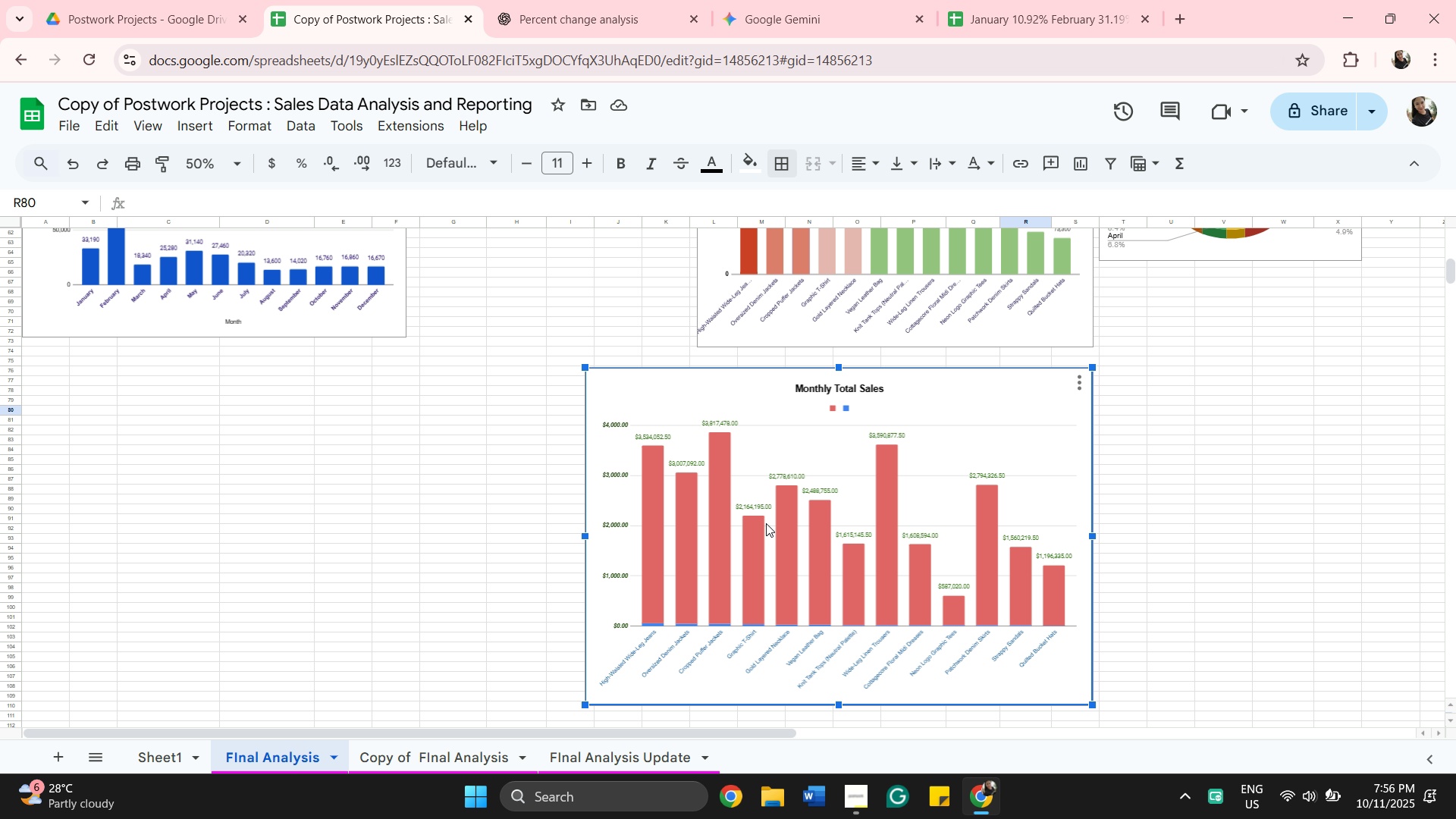 
left_click([766, 523])
 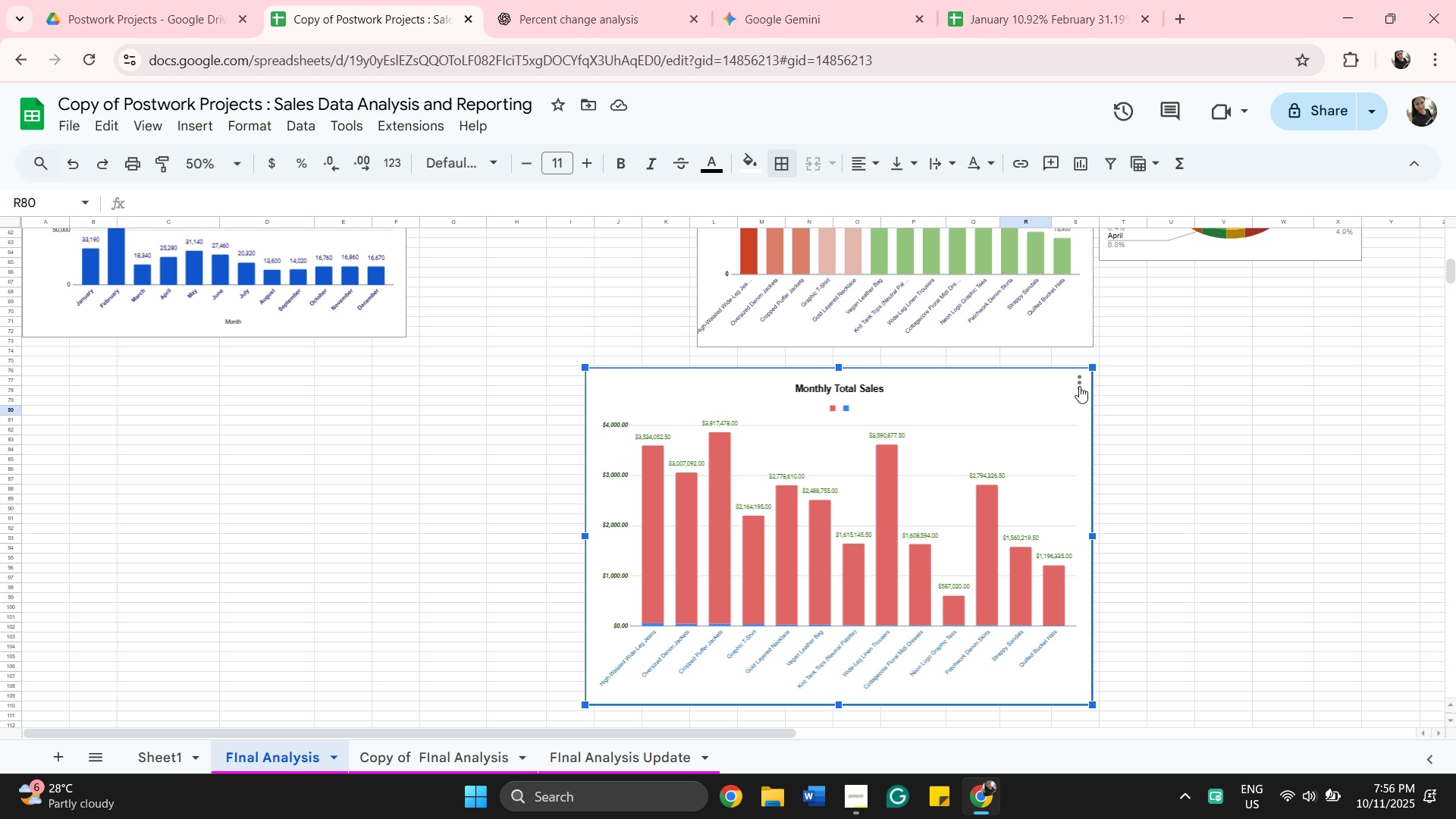 
left_click([1079, 384])
 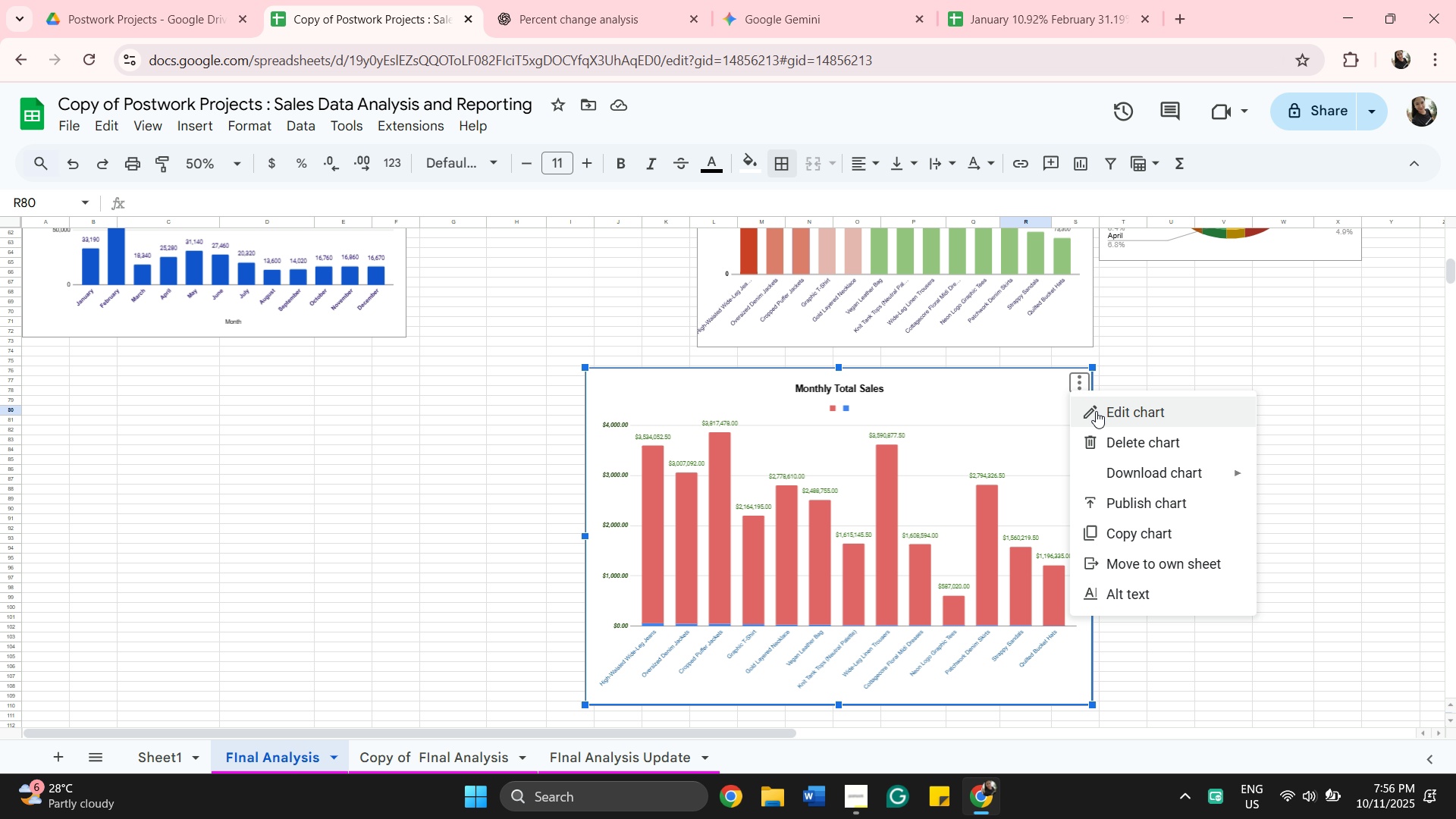 
left_click([1096, 411])
 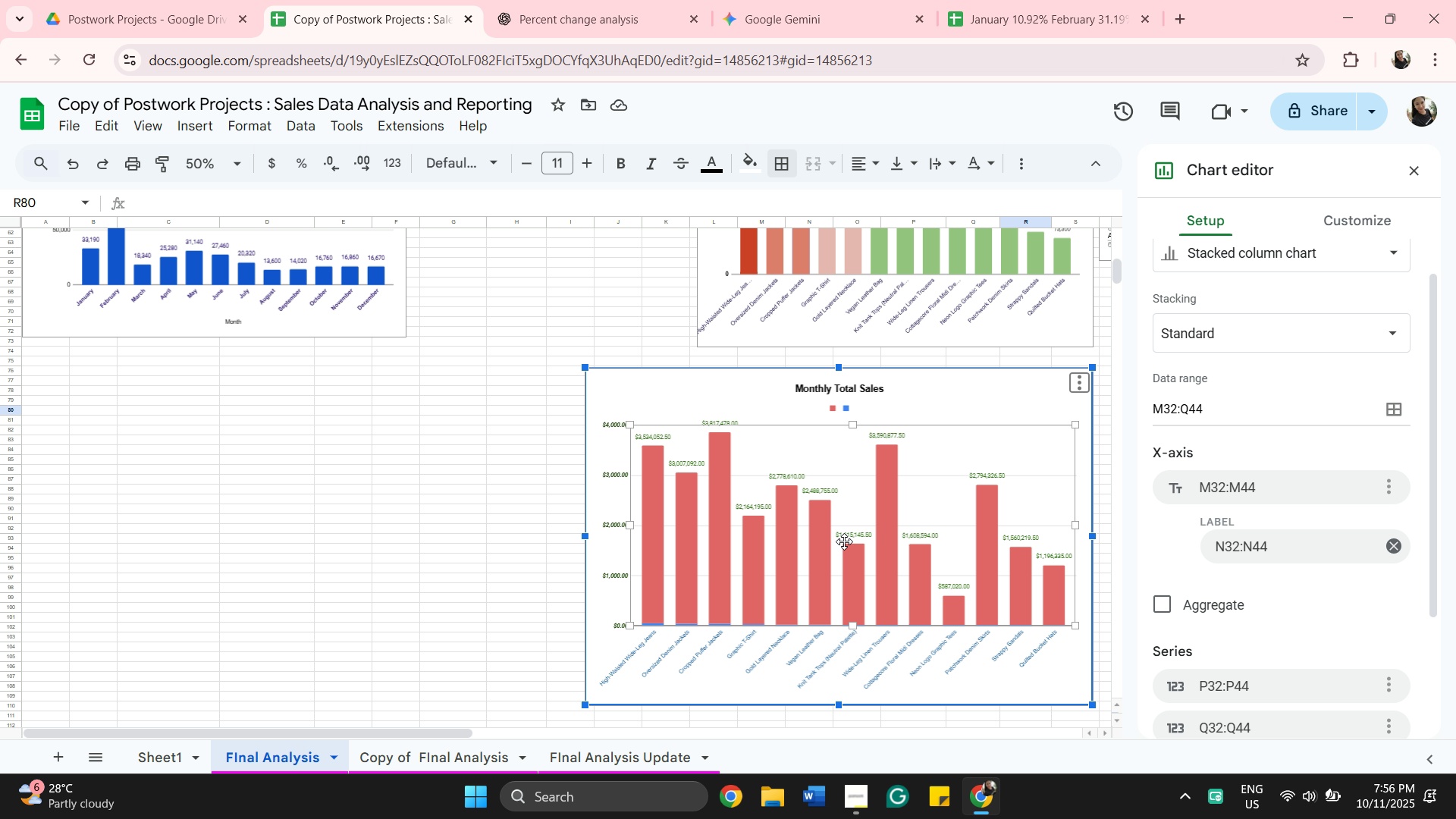 
left_click([844, 541])
 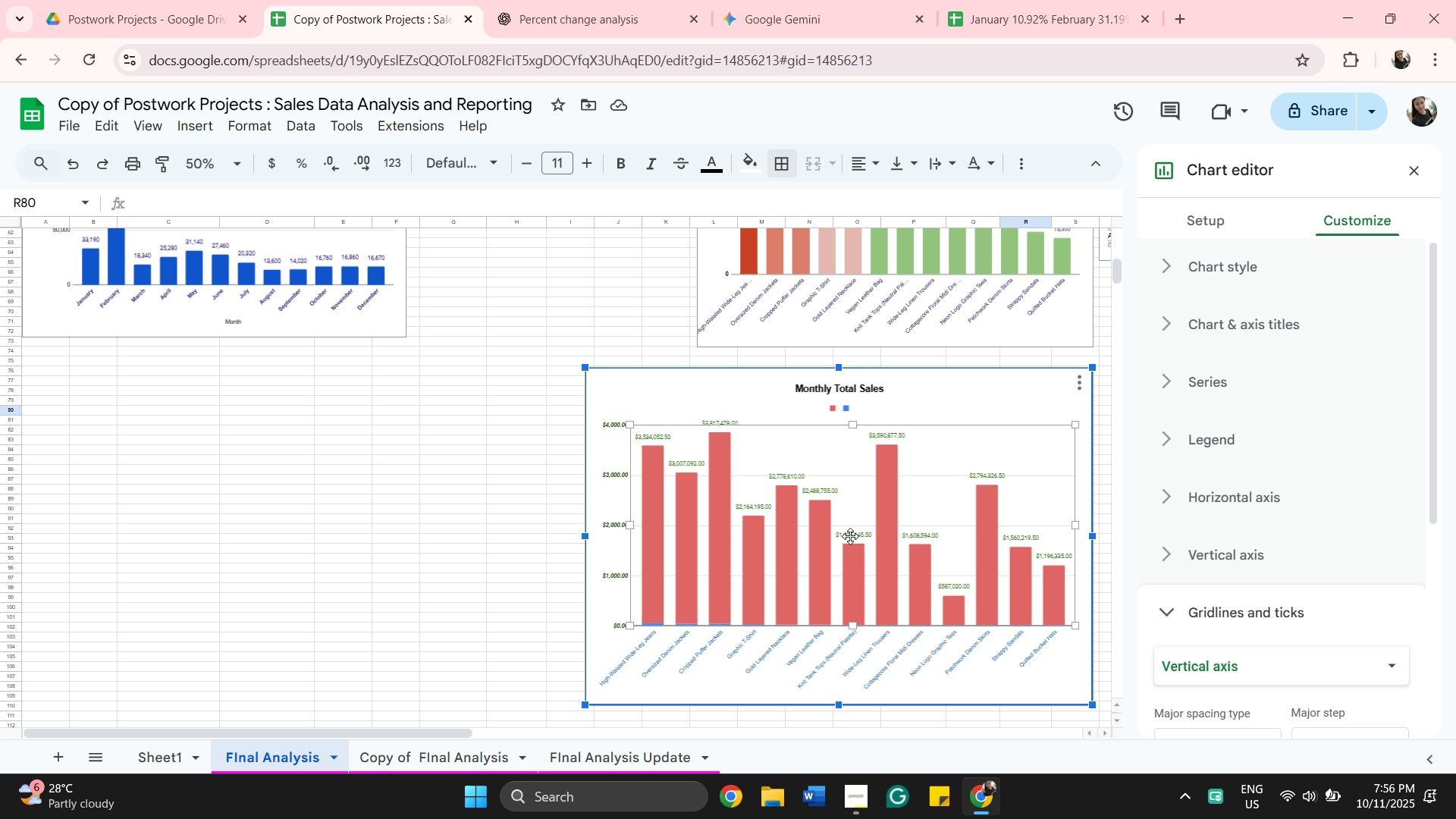 
scroll: coordinate [1174, 546], scroll_direction: down, amount: 5.0
 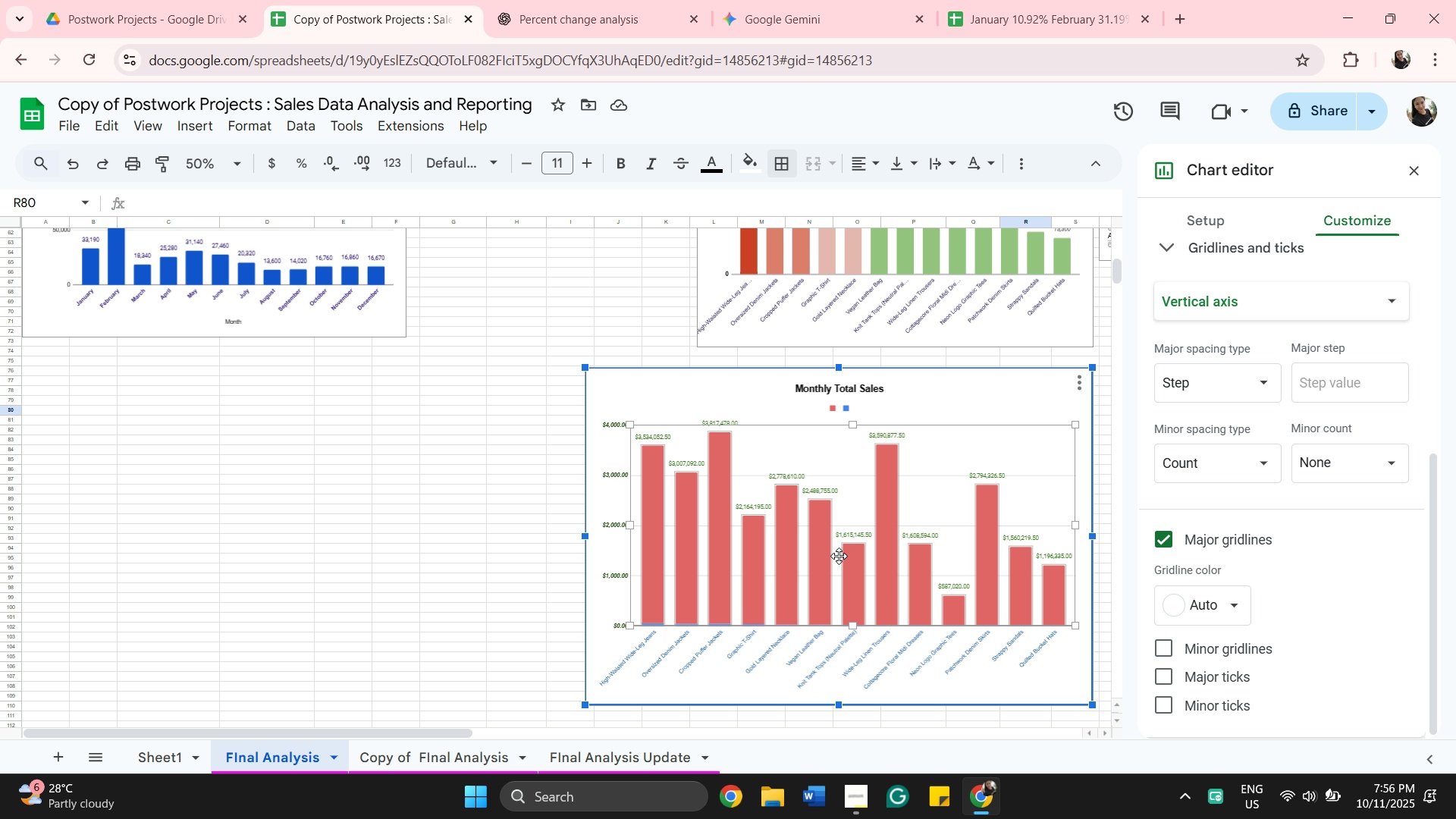 
left_click([820, 539])
 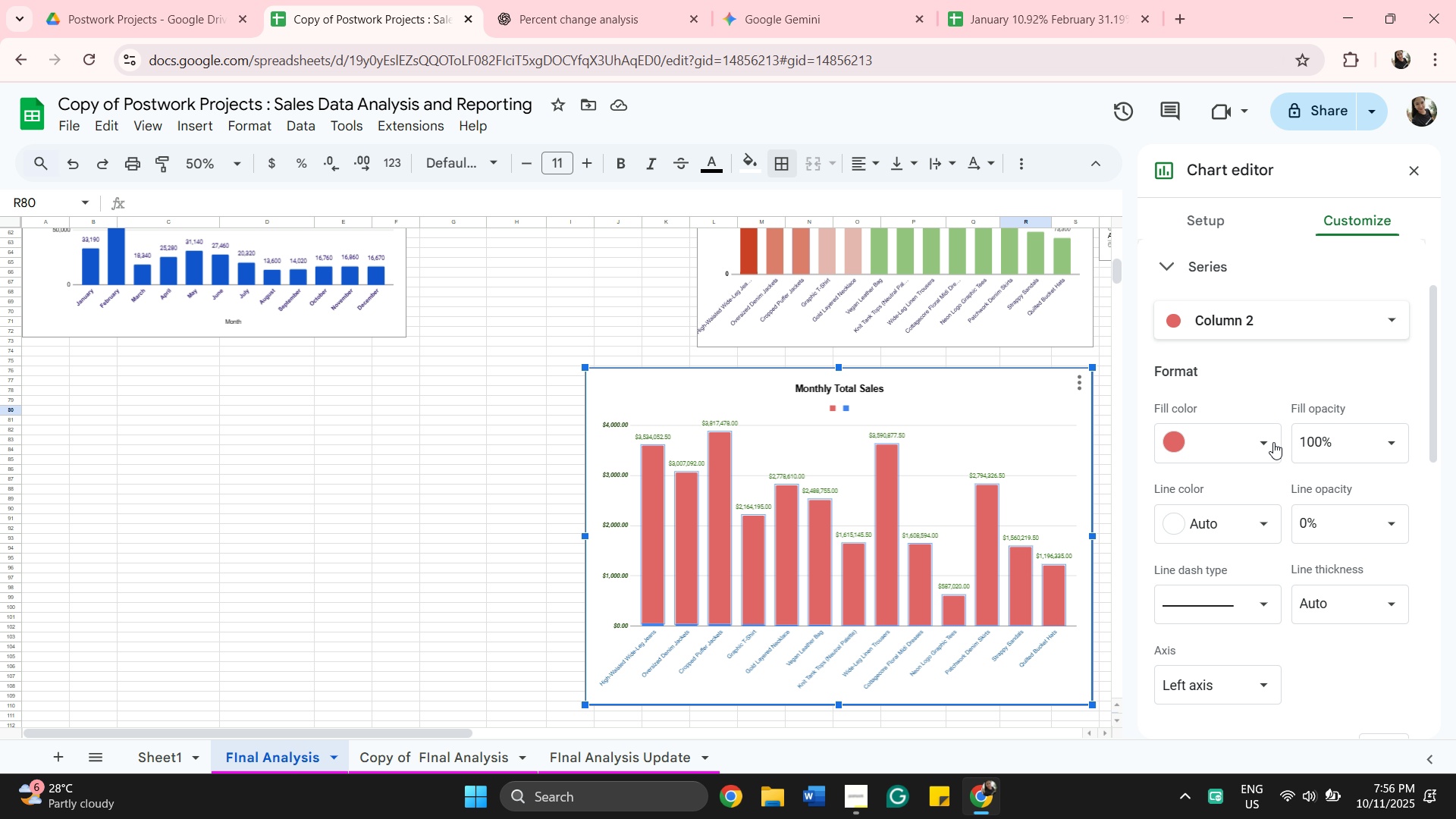 
left_click([1269, 442])
 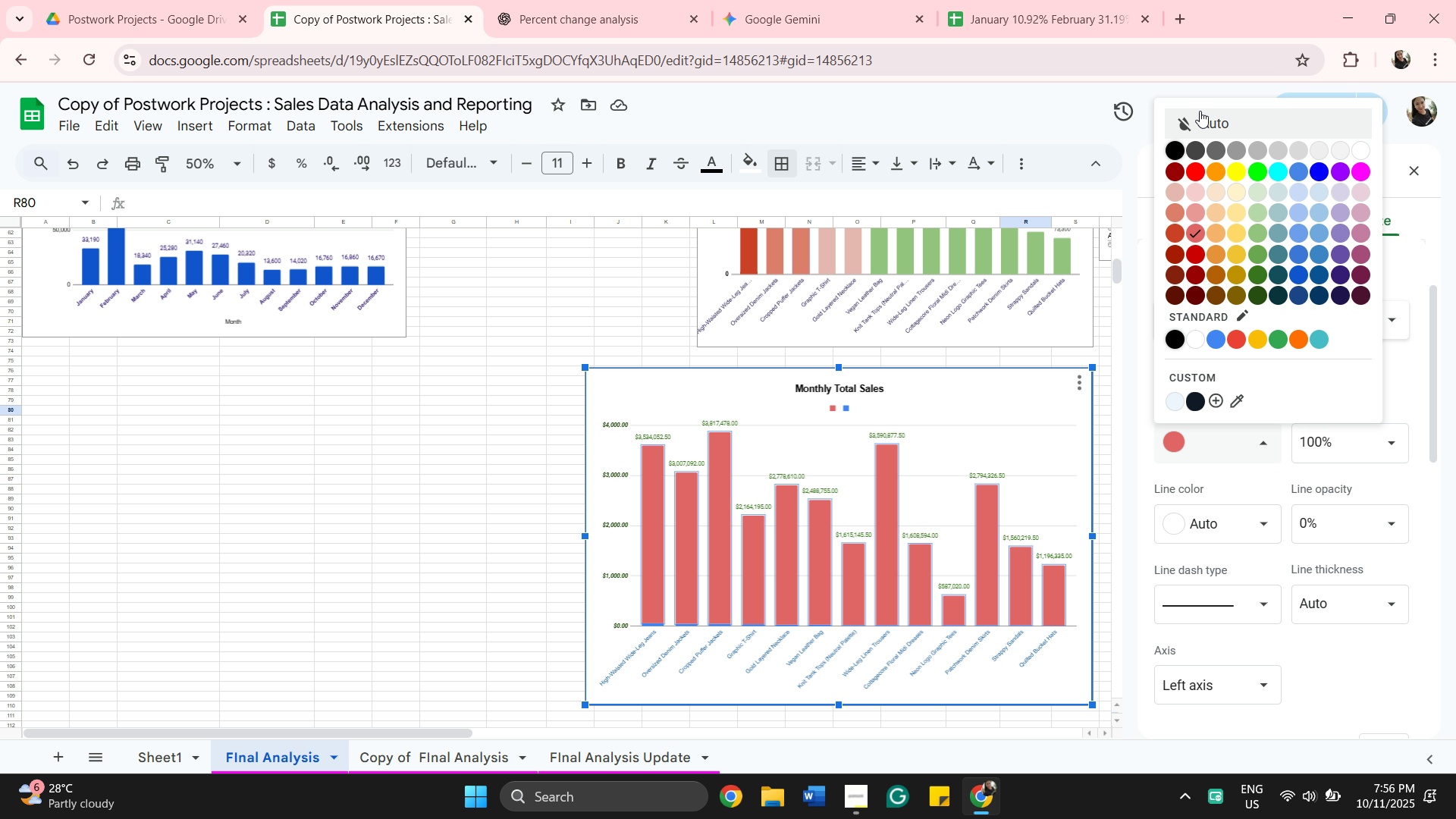 
mouse_move([1196, 180])
 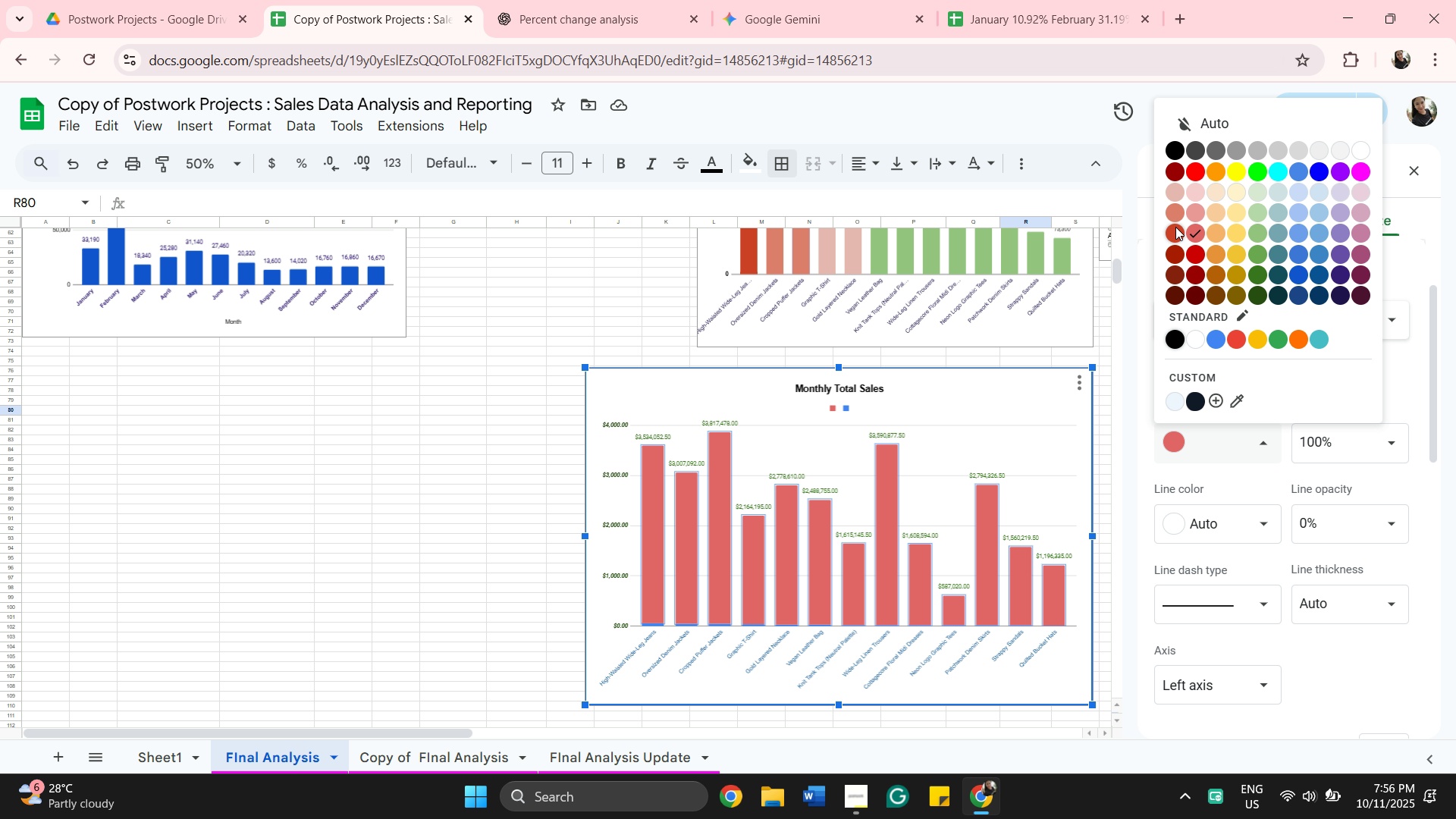 
left_click([1175, 227])
 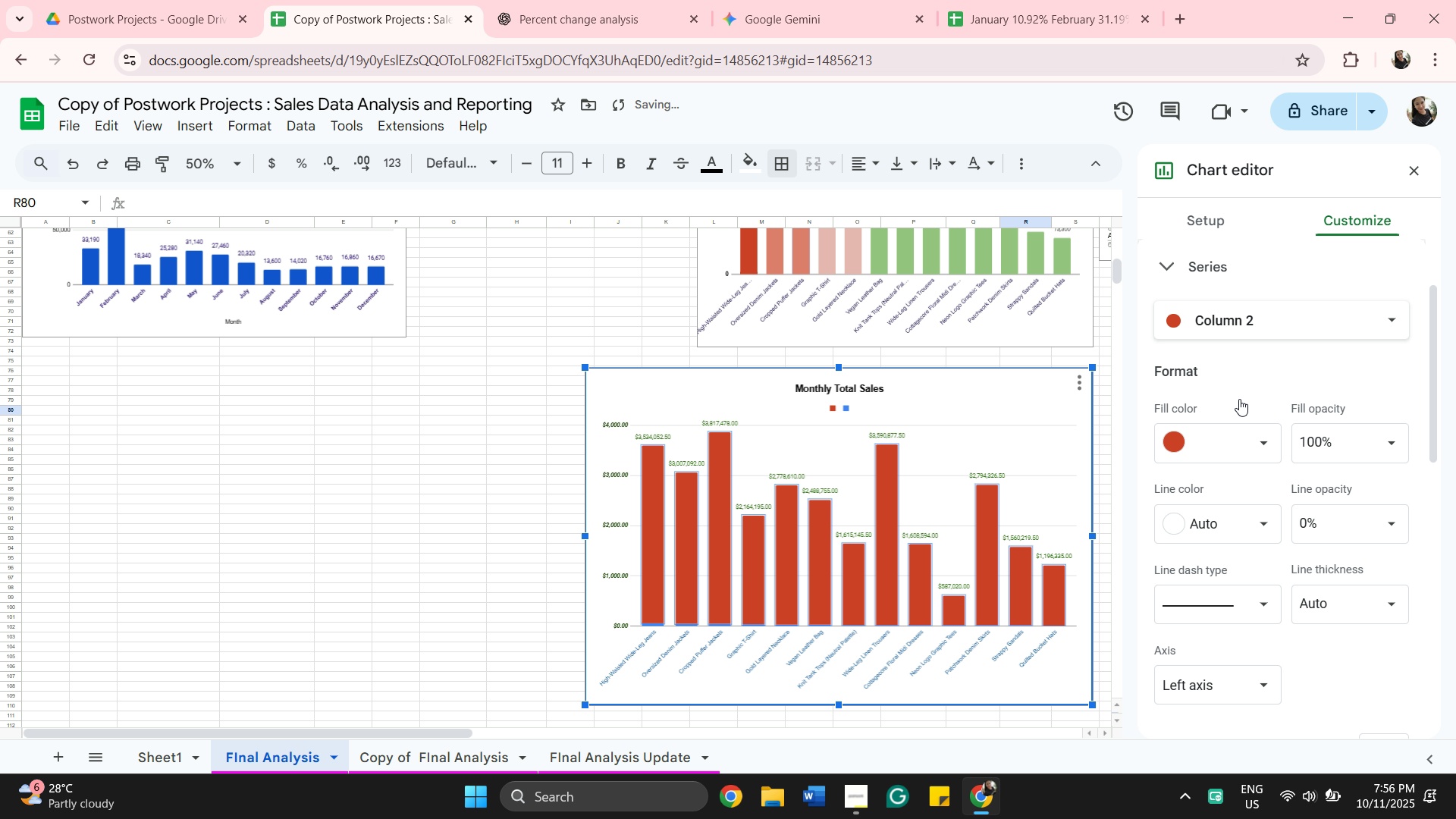 
left_click([1267, 442])
 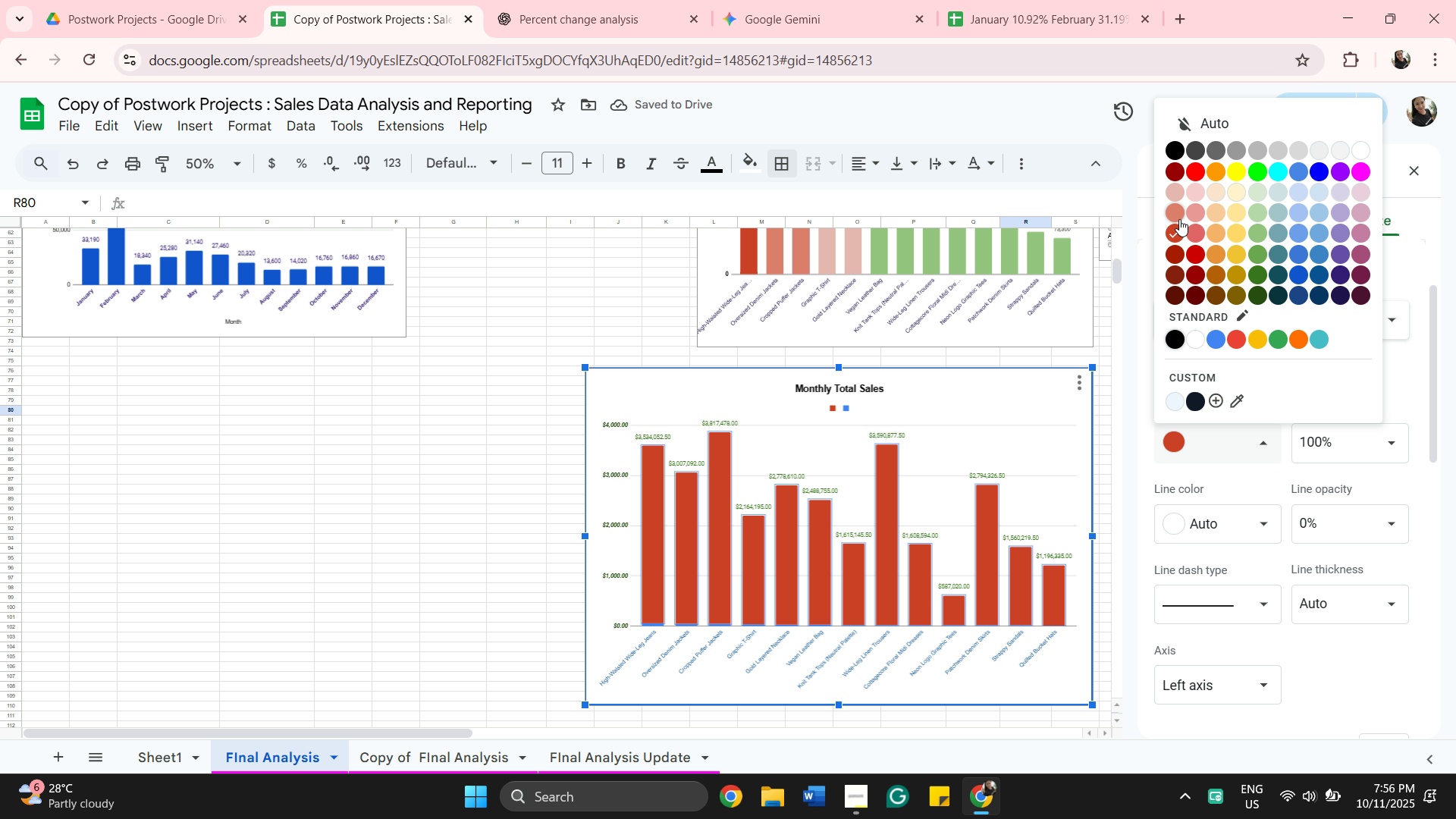 
left_click_drag(start_coordinate=[1179, 219], to_coordinate=[1190, 214])
 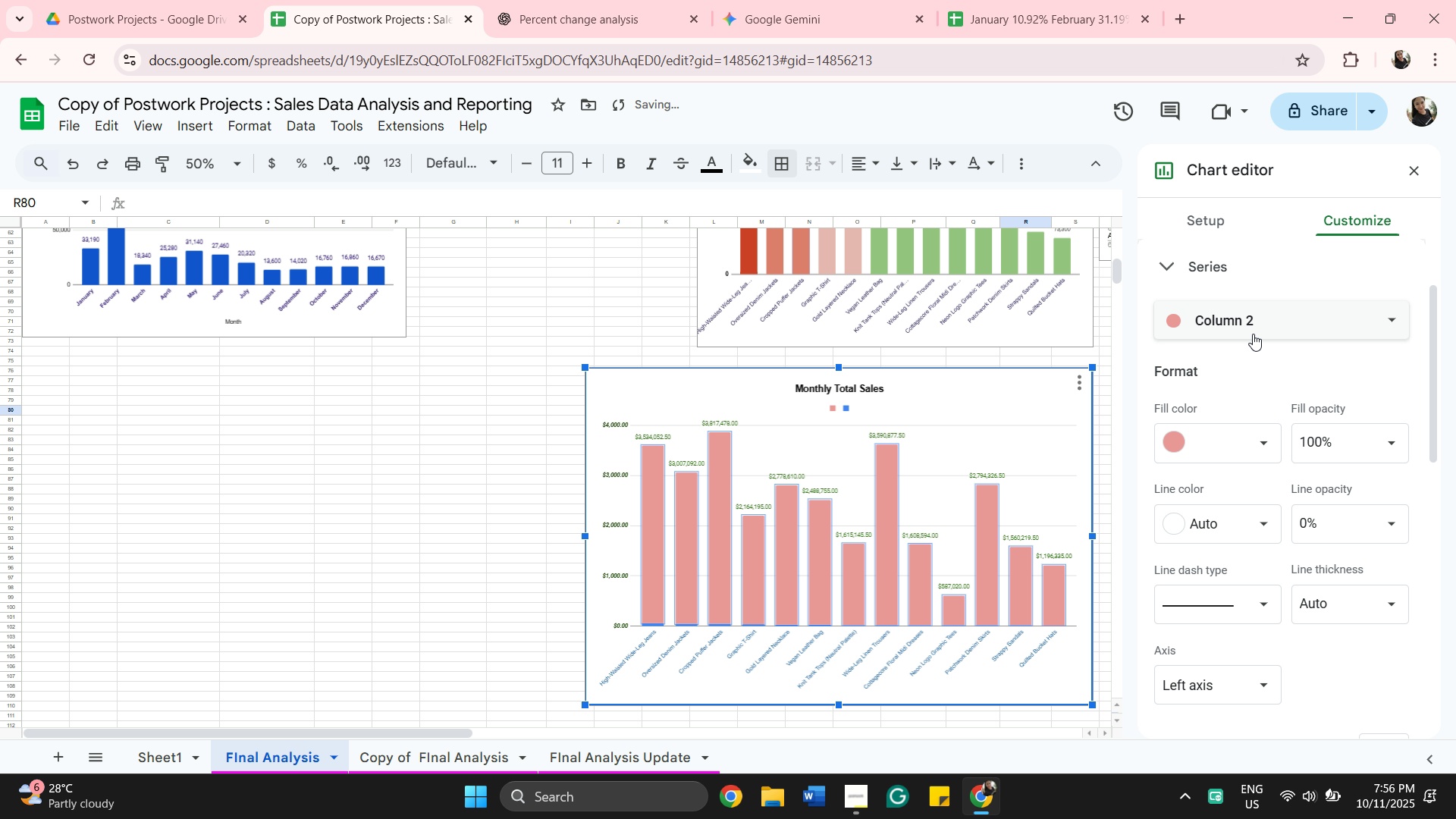 
left_click([1250, 331])
 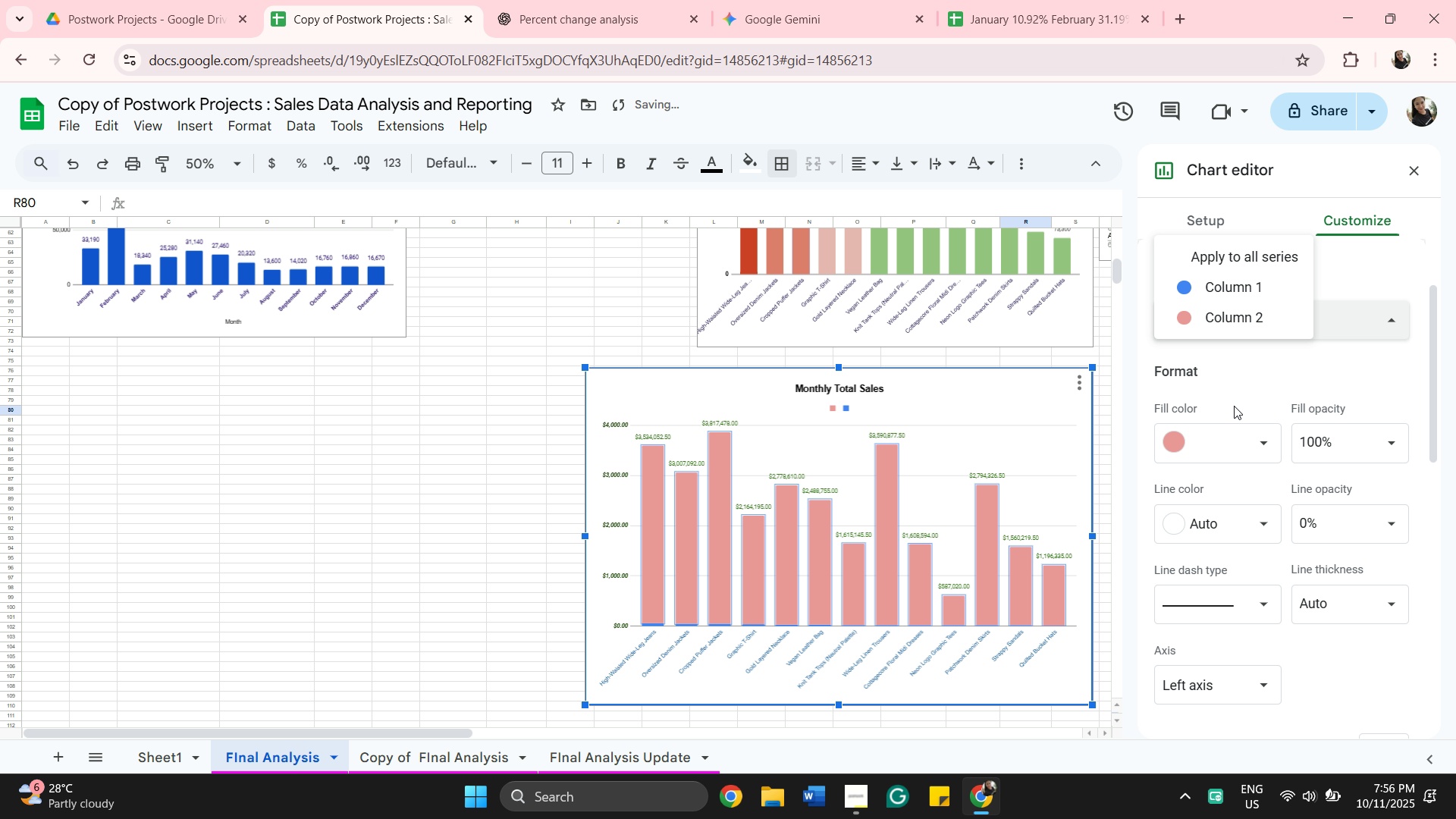 
mouse_move([1244, 428])
 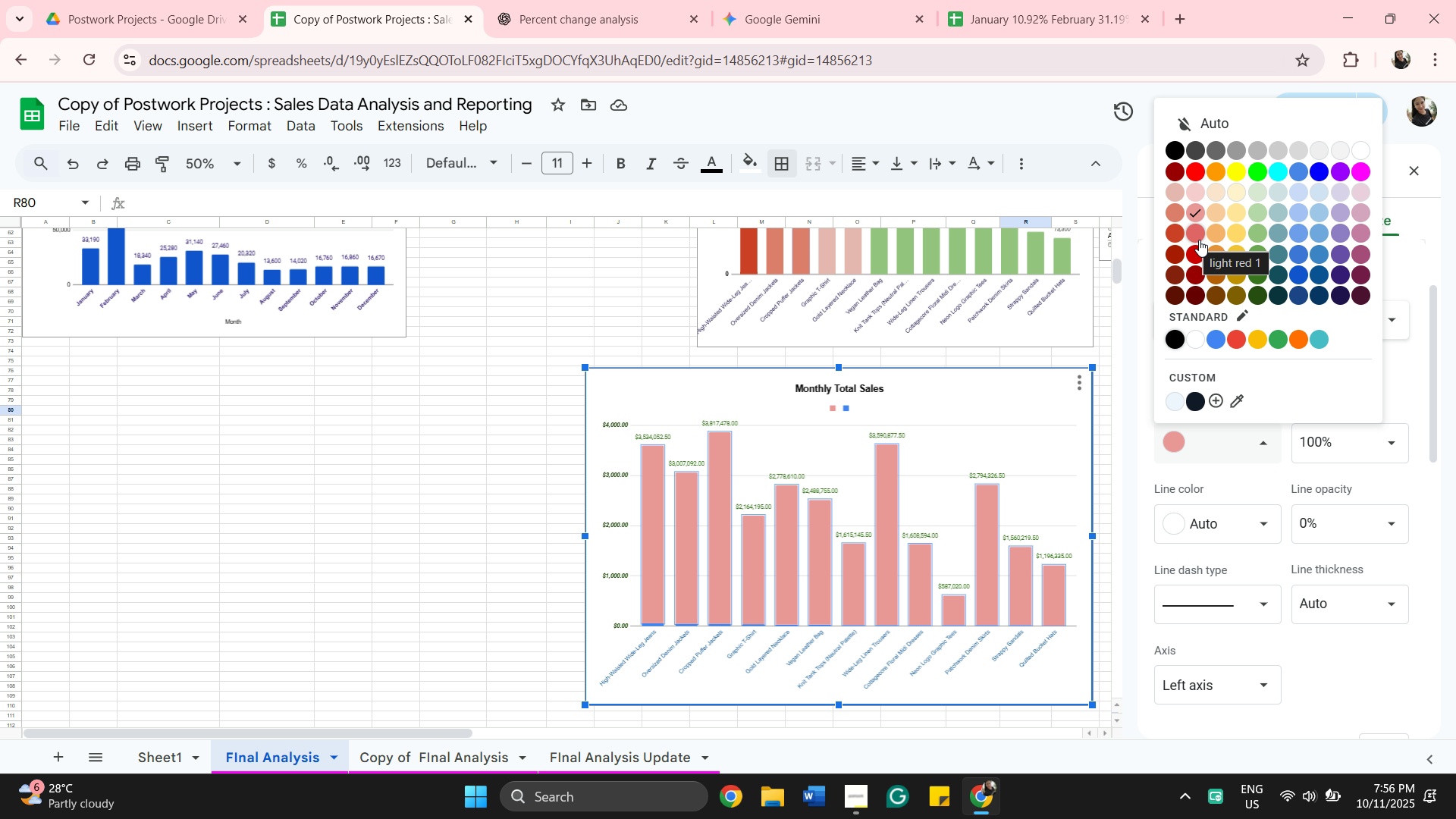 
left_click([1200, 247])
 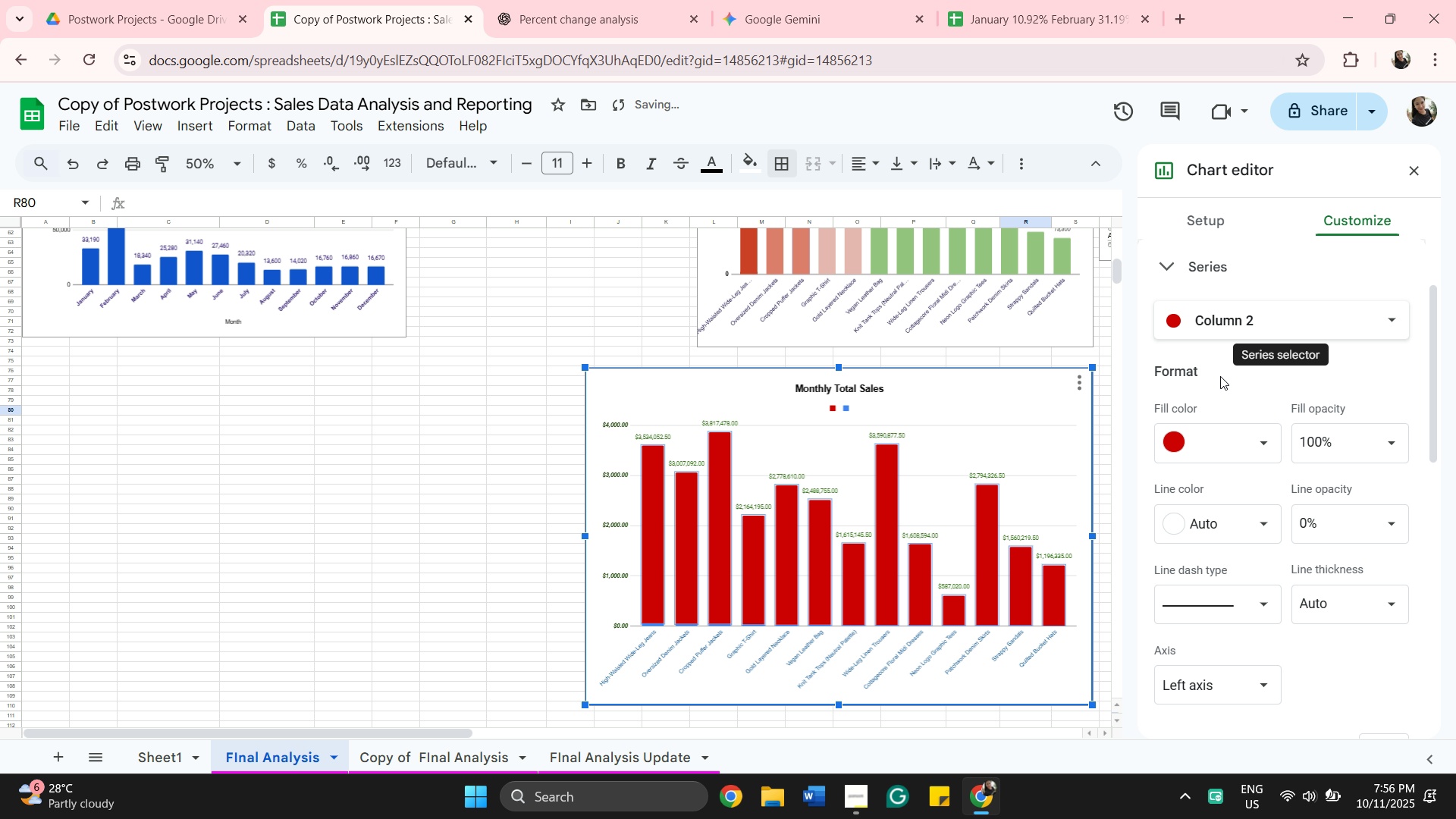 
left_click([1217, 438])
 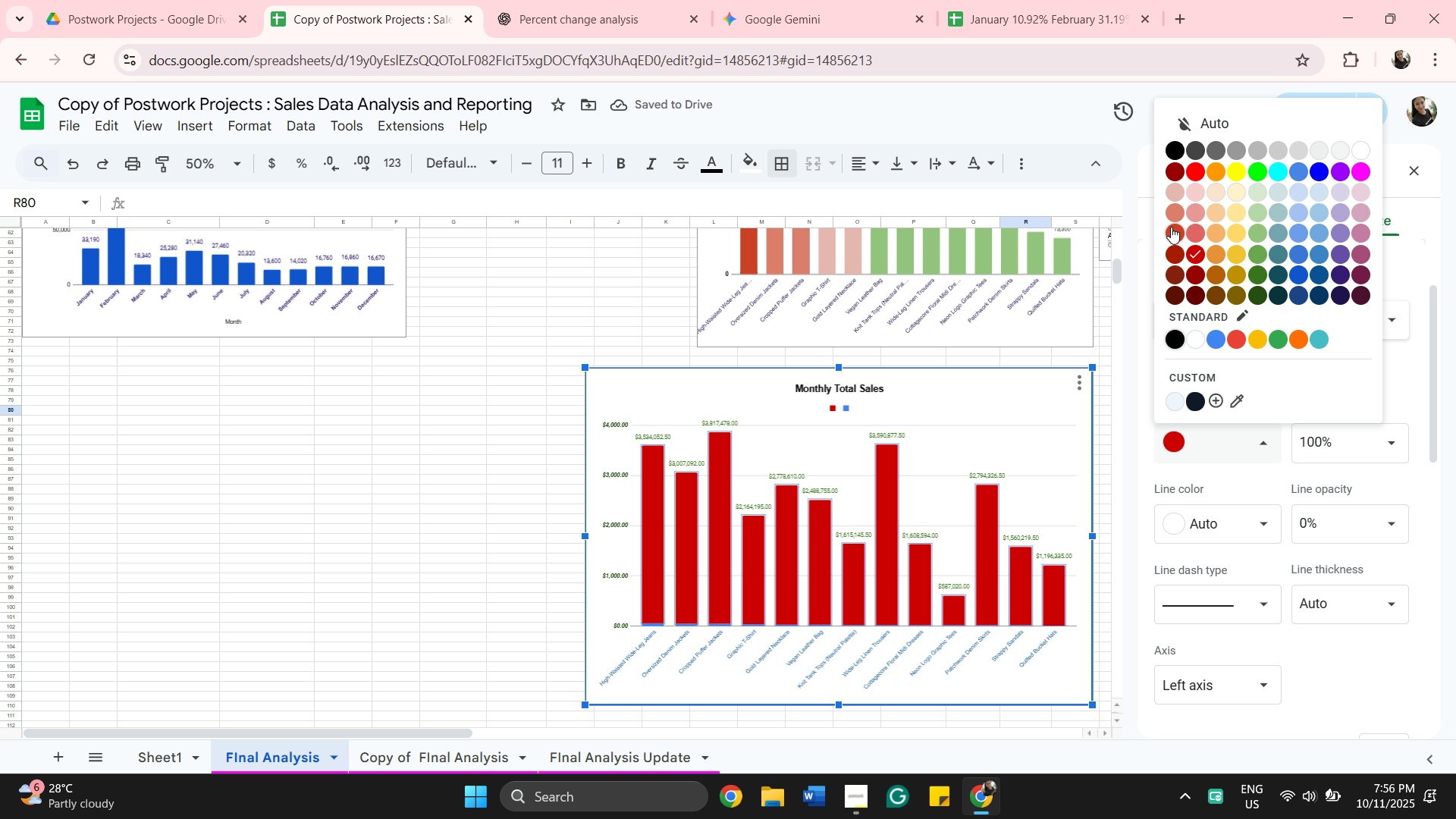 
left_click([1171, 227])
 